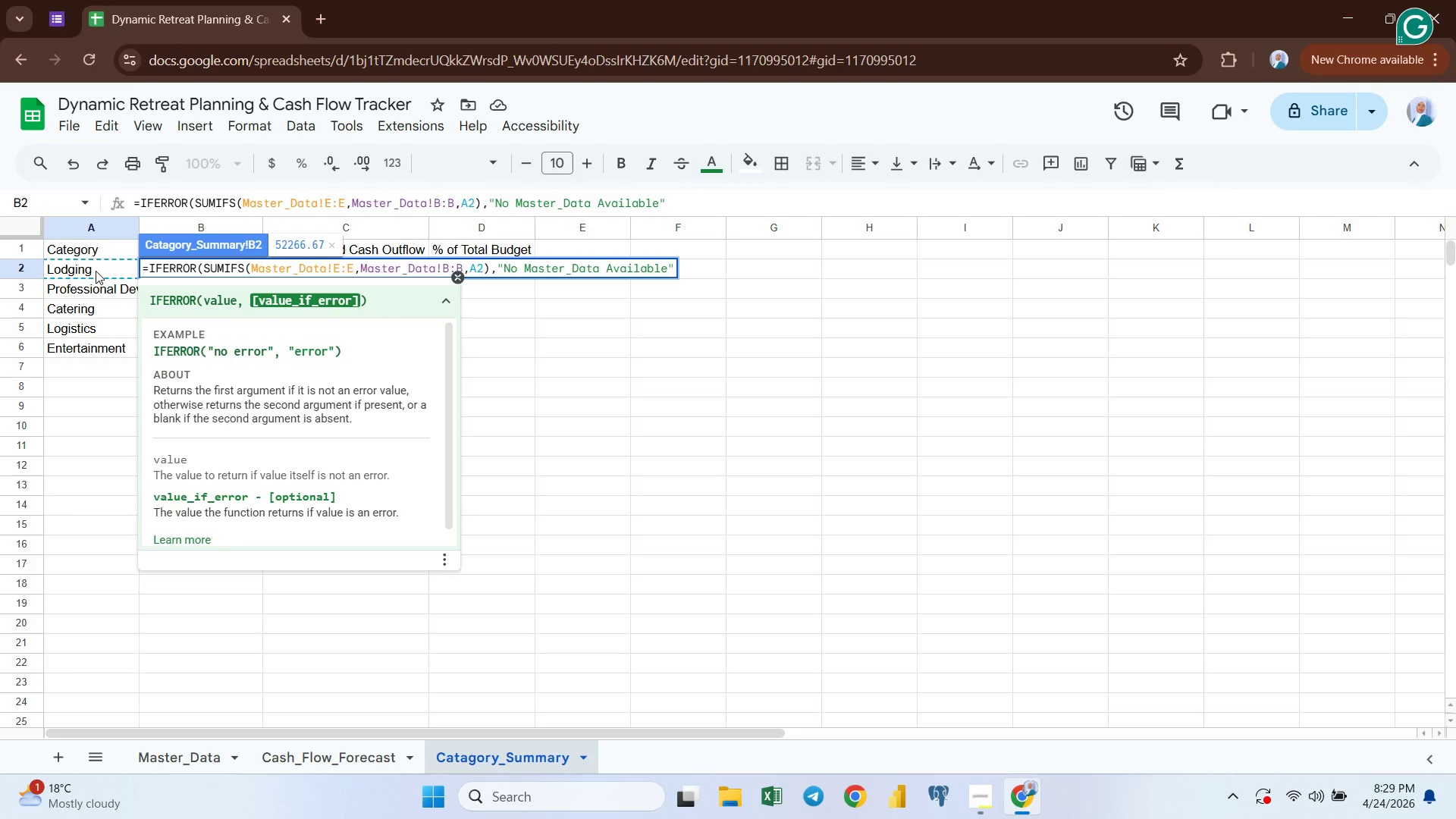 
key(Enter)
 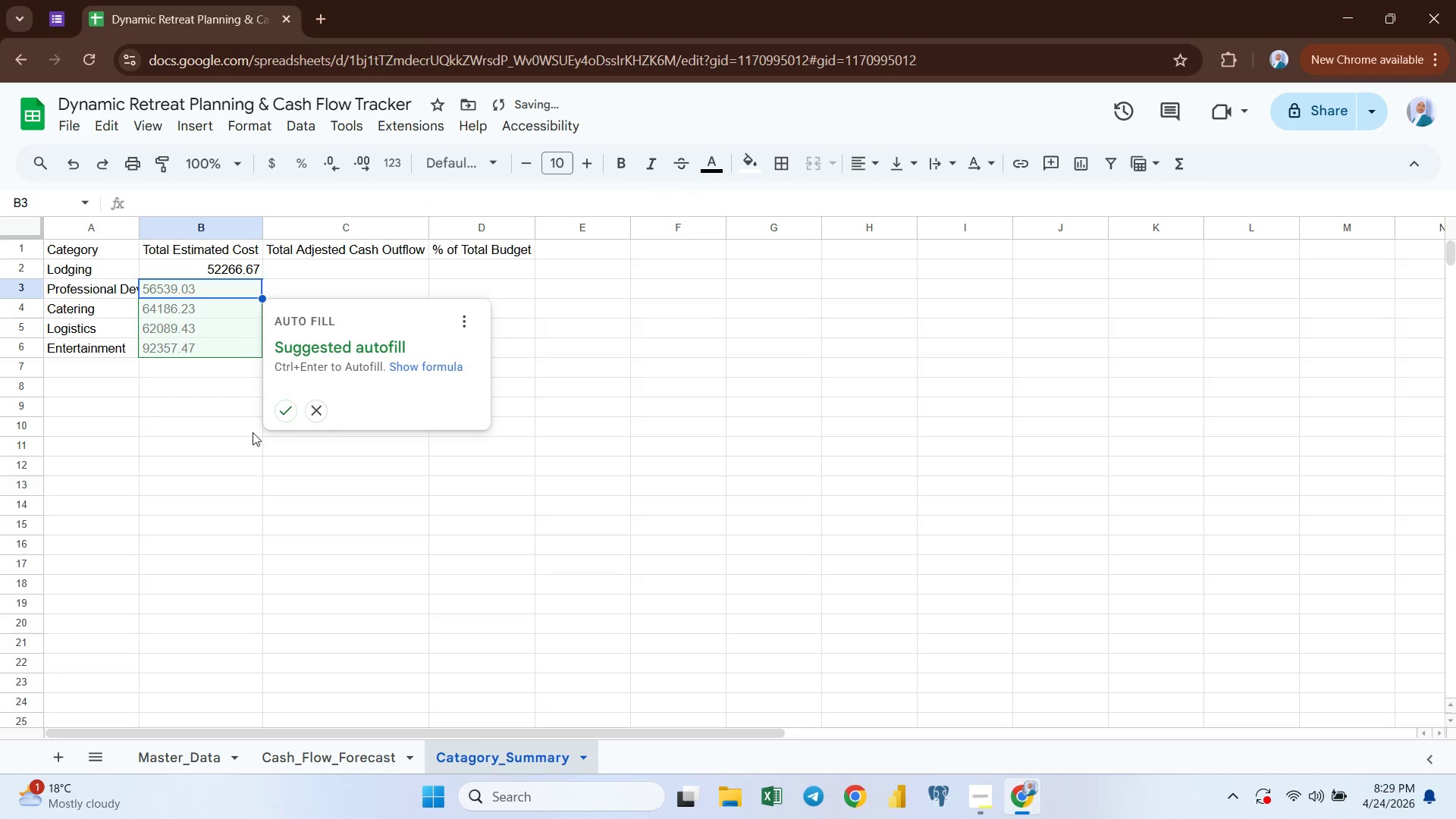 
left_click([279, 419])
 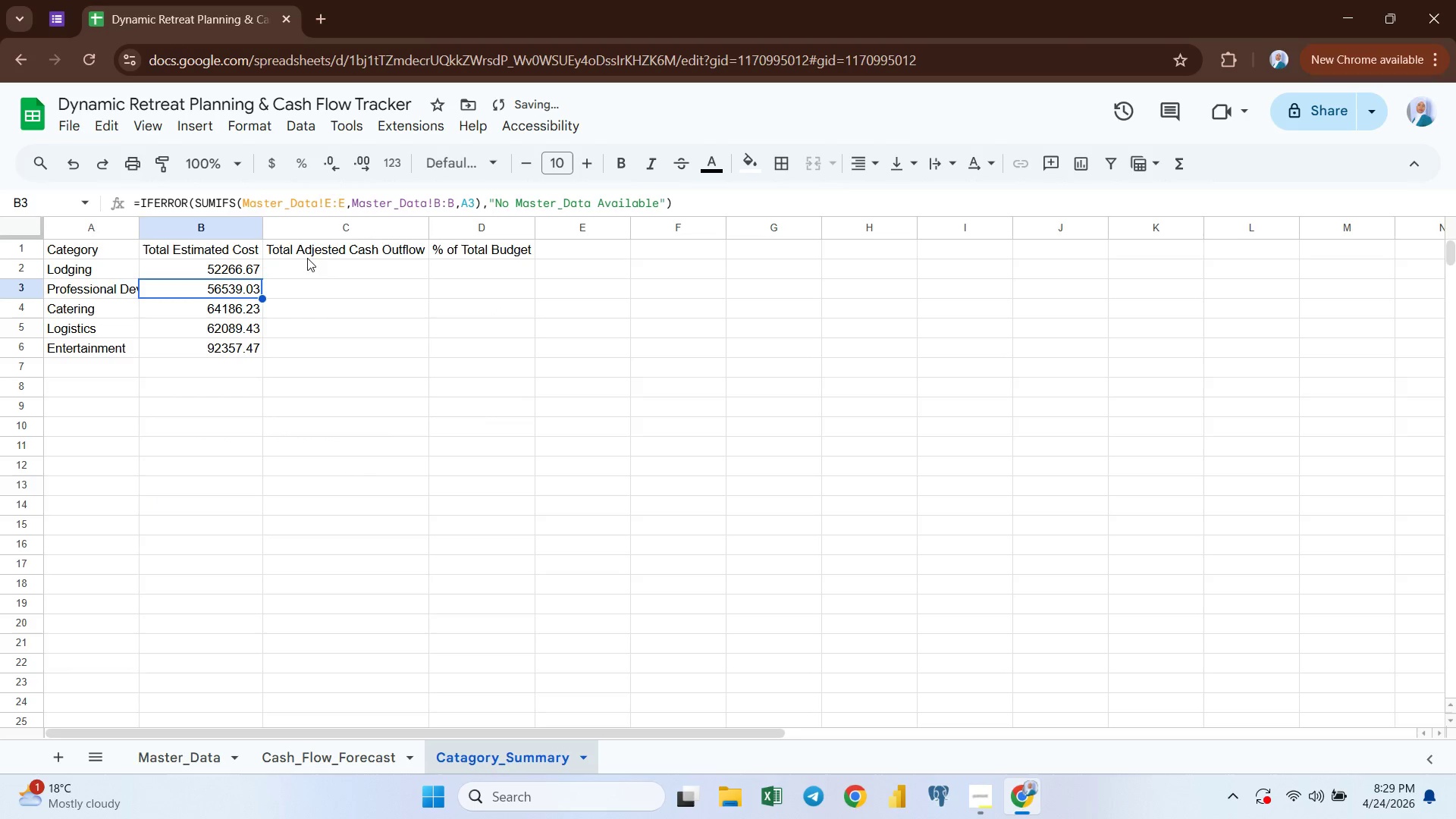 
left_click([315, 272])
 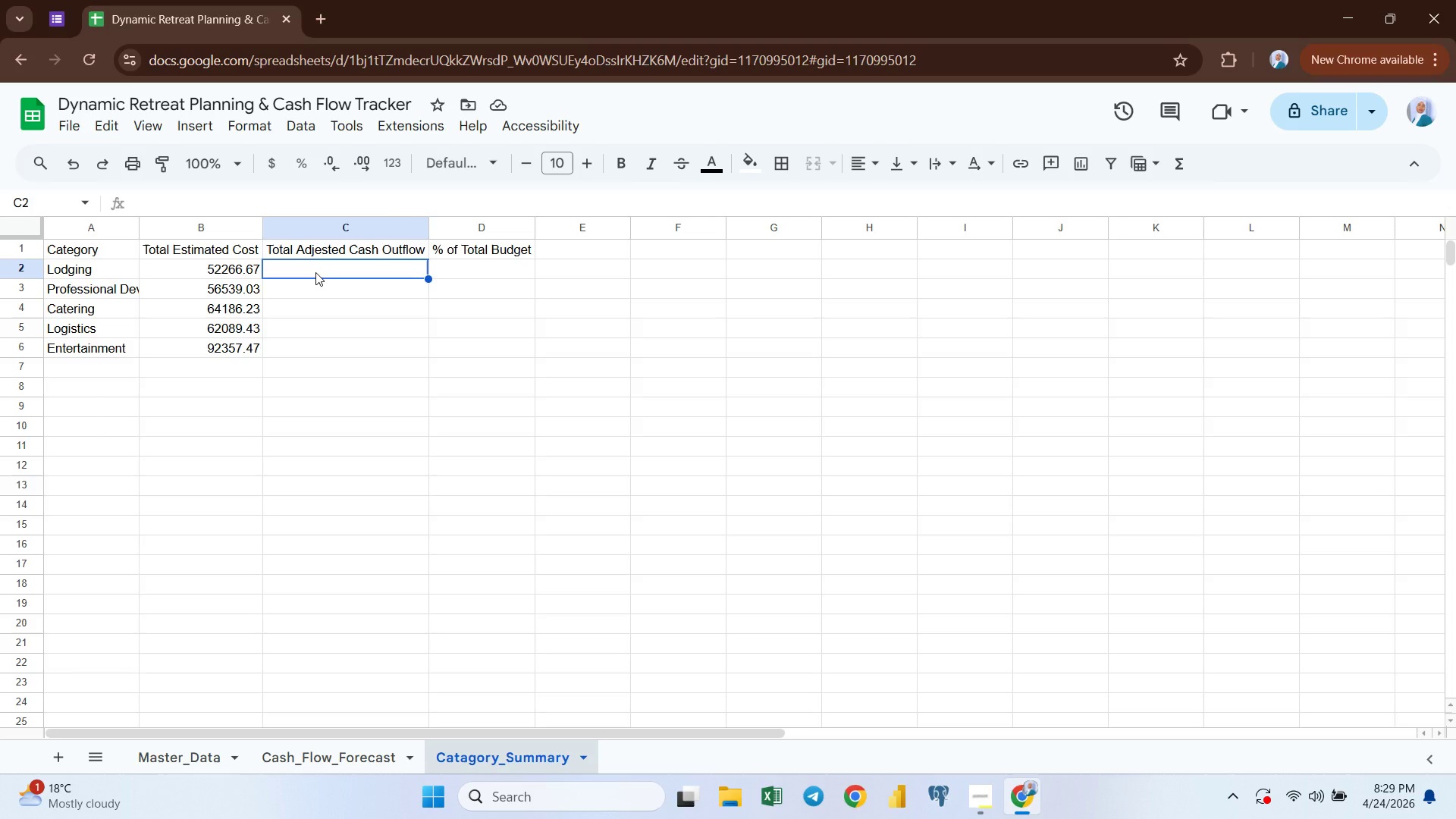 
wait(15.23)
 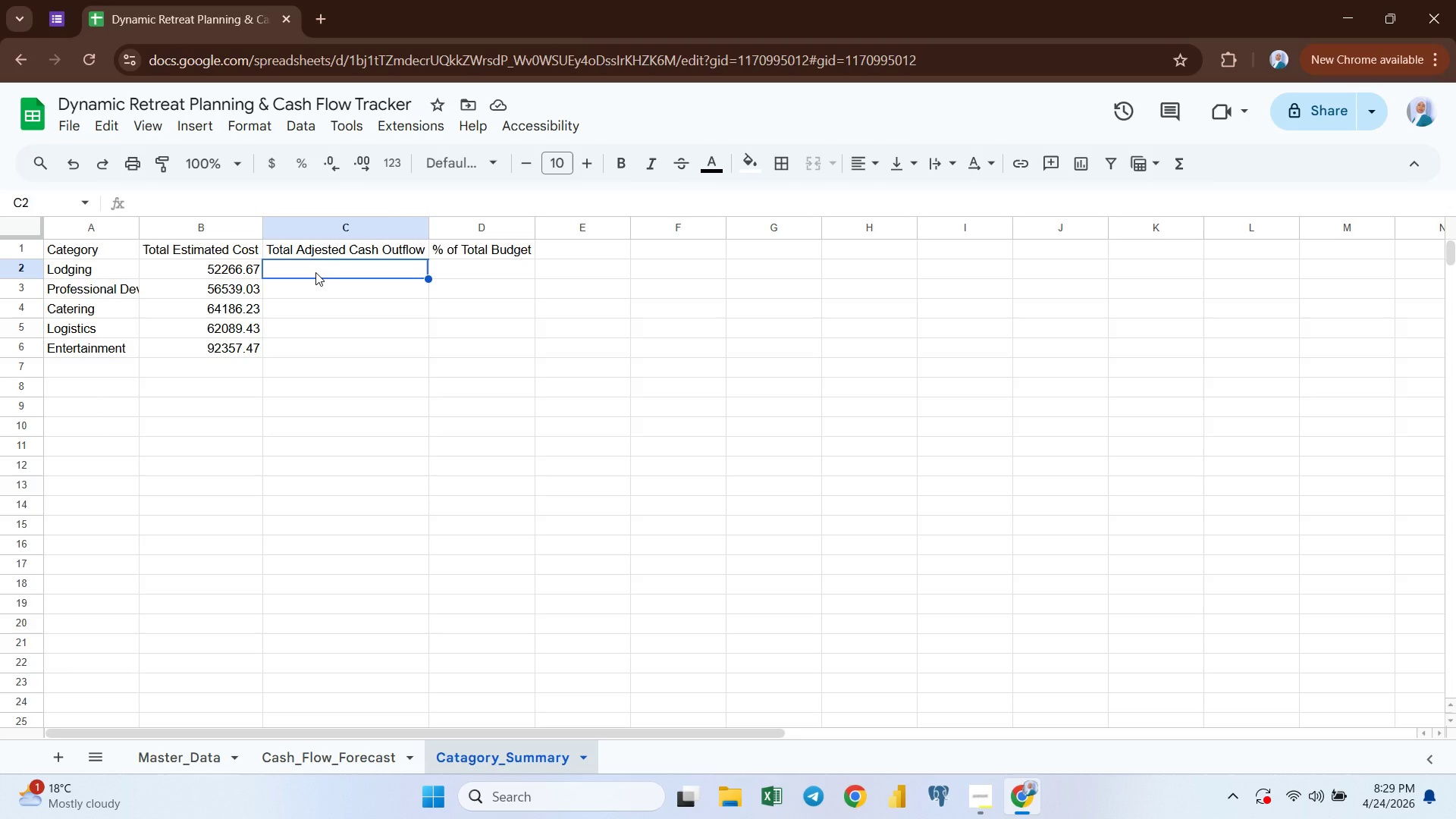 
type(=ifer)
 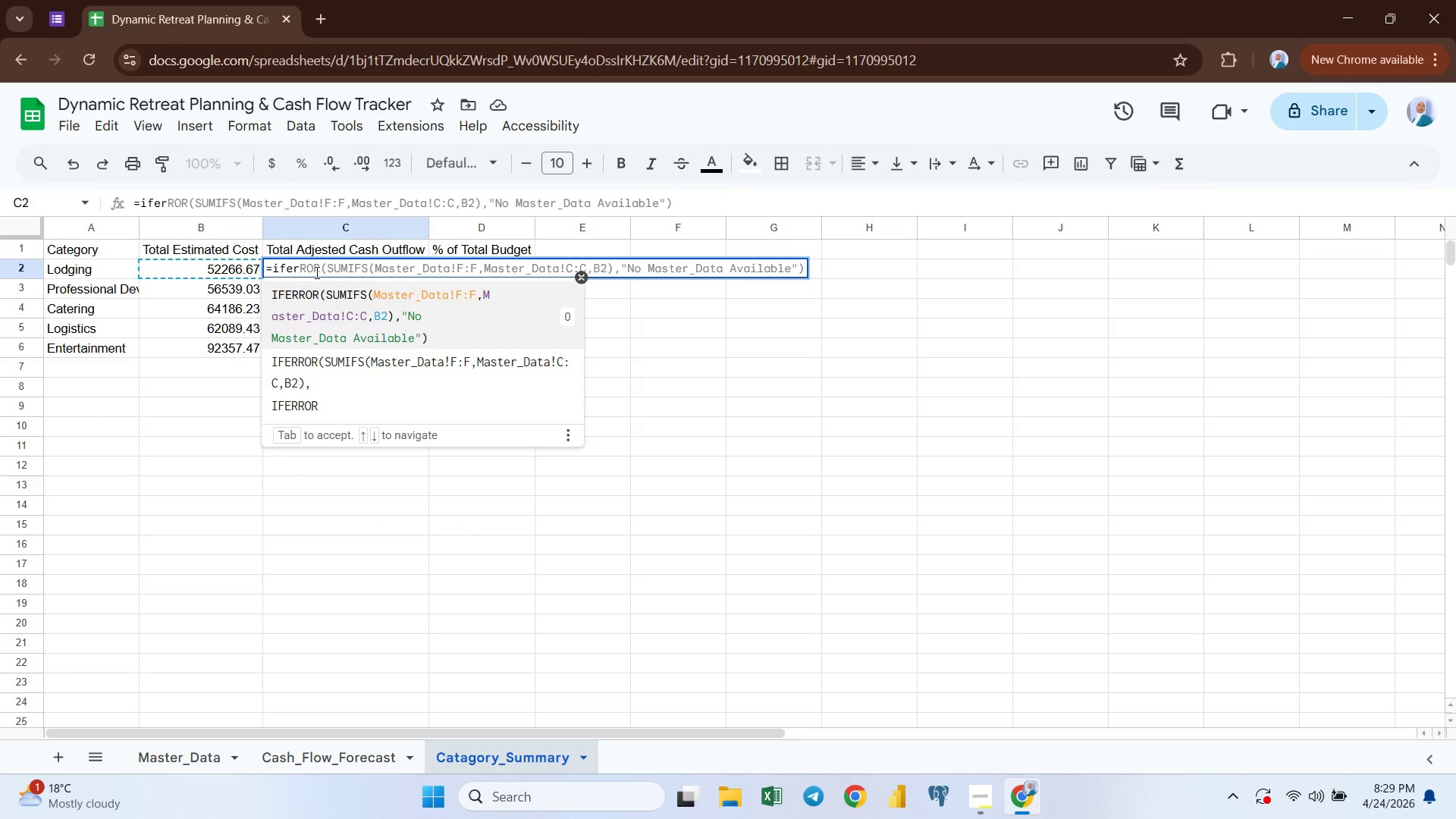 
key(ArrowDown)
 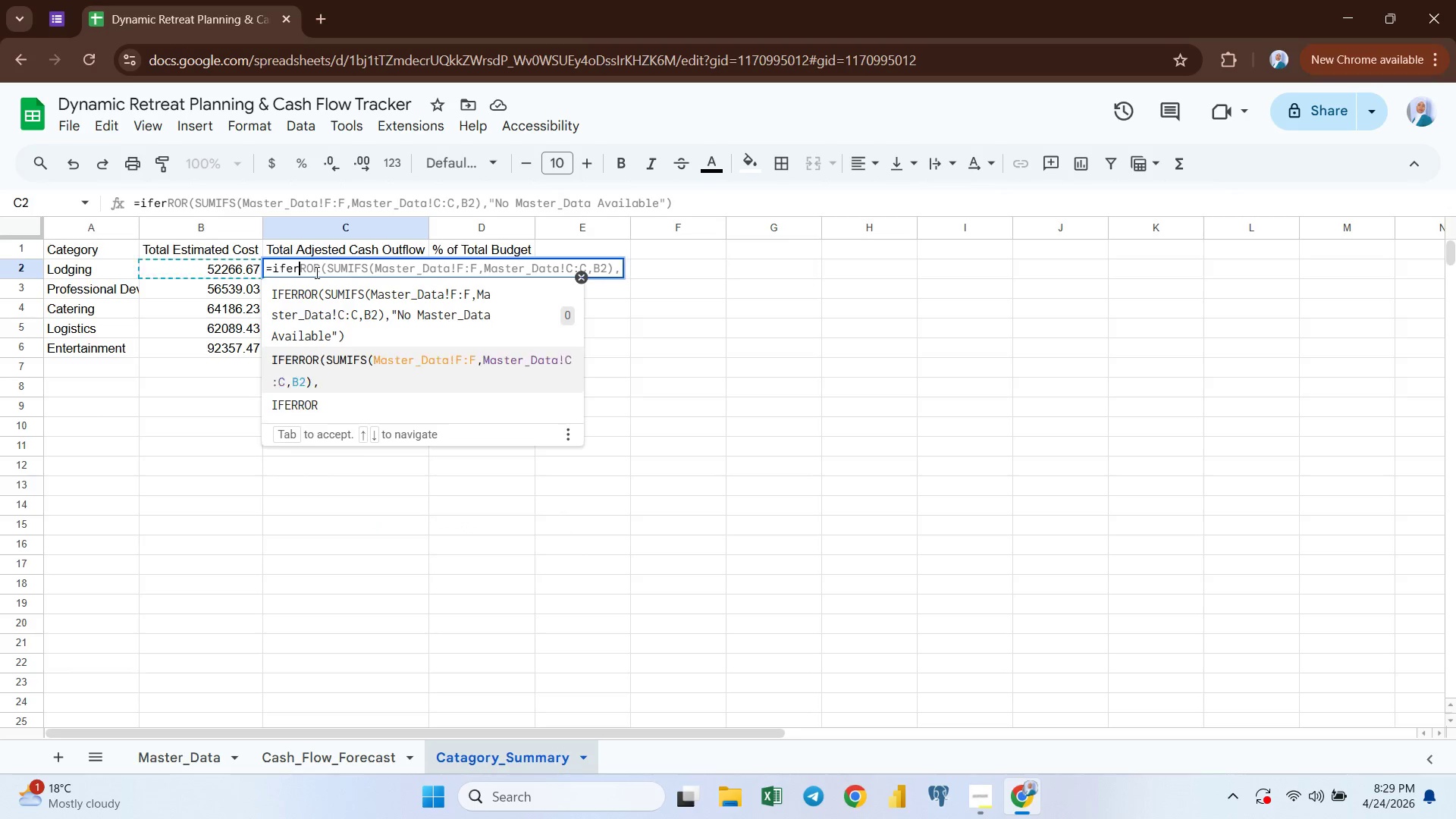 
key(ArrowDown)
 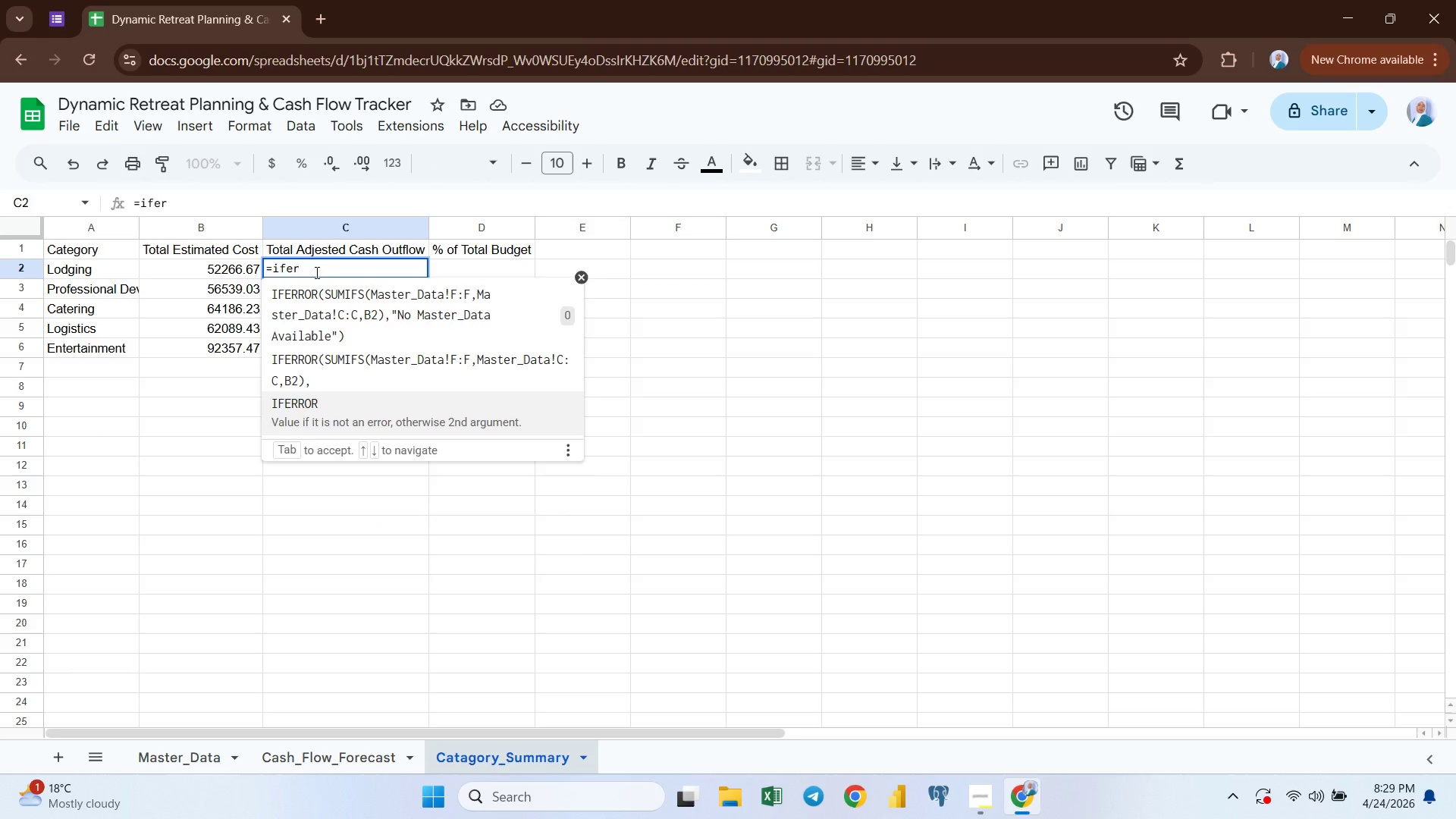 
key(Enter)
 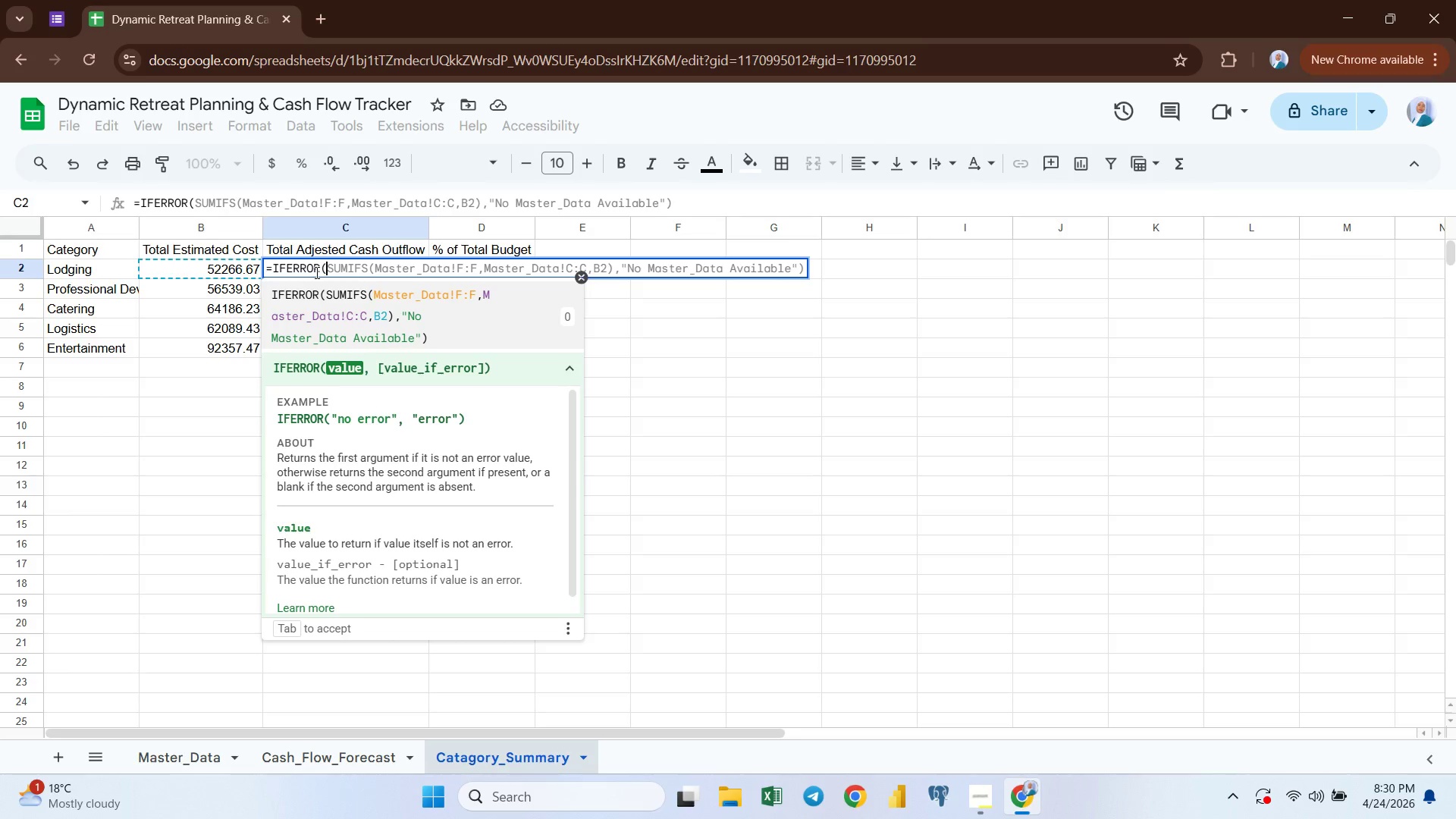 
wait(8.3)
 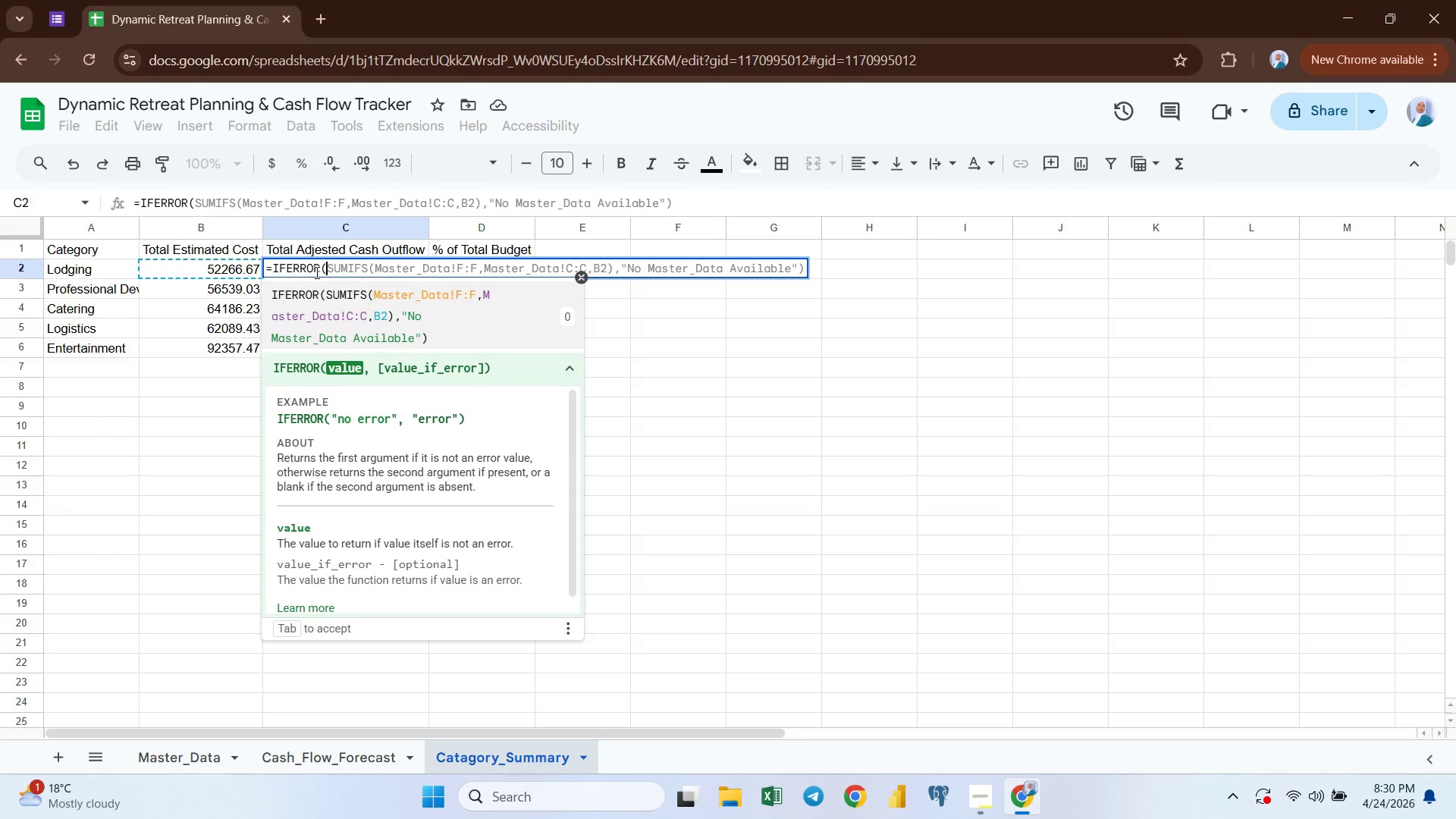 
type(sum)
 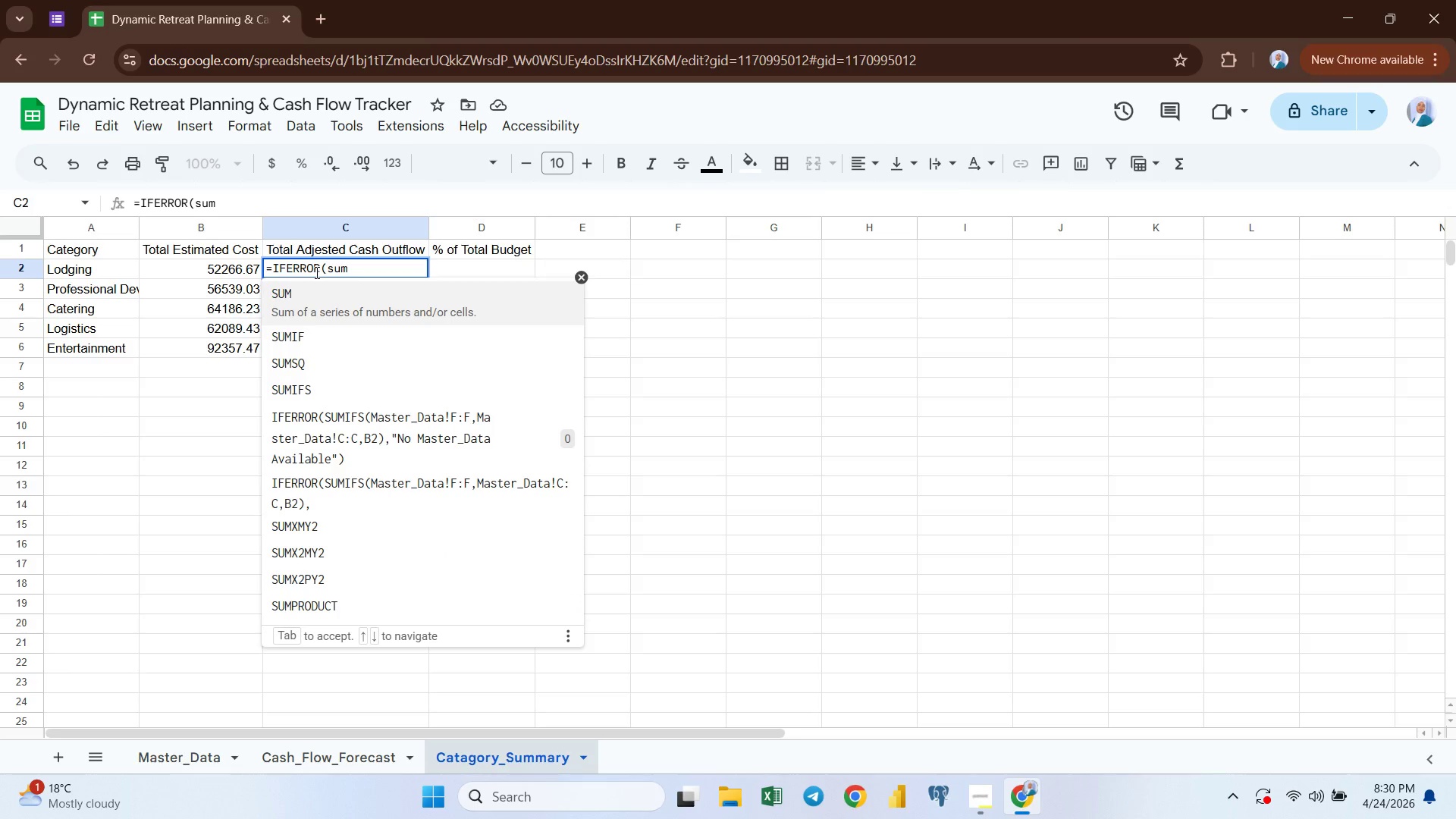 
key(ArrowDown)
 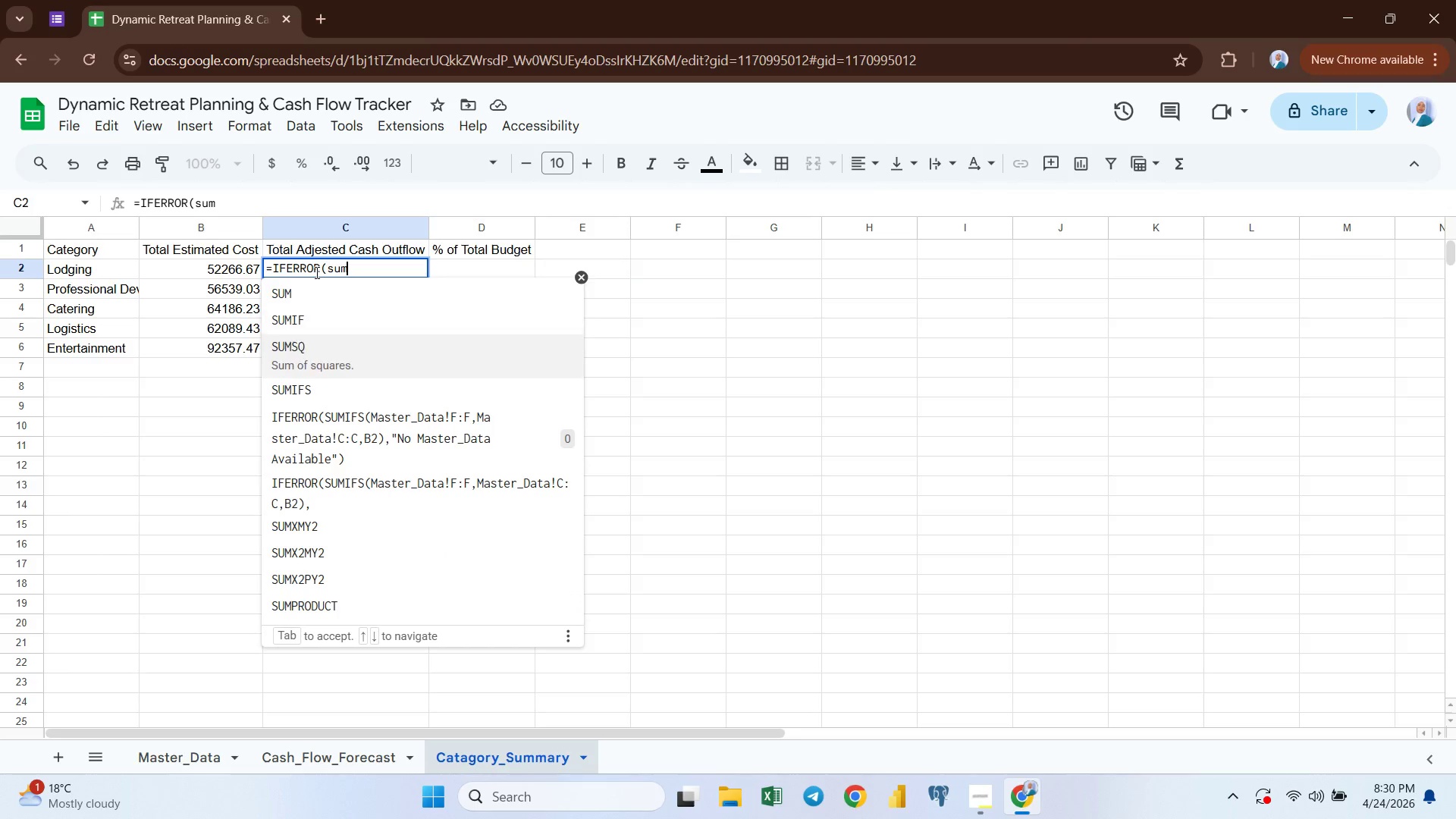 
key(ArrowDown)
 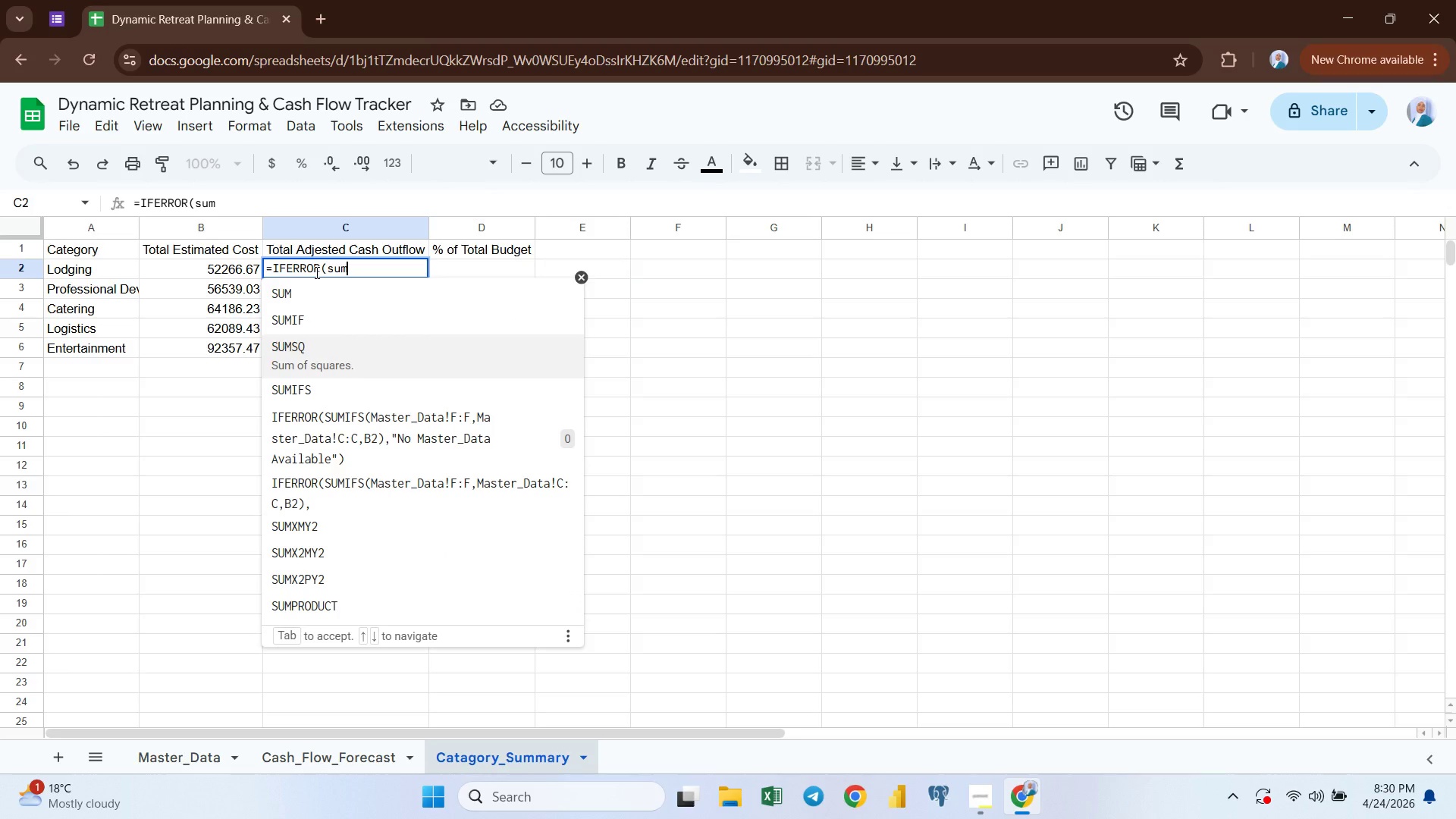 
key(ArrowDown)
 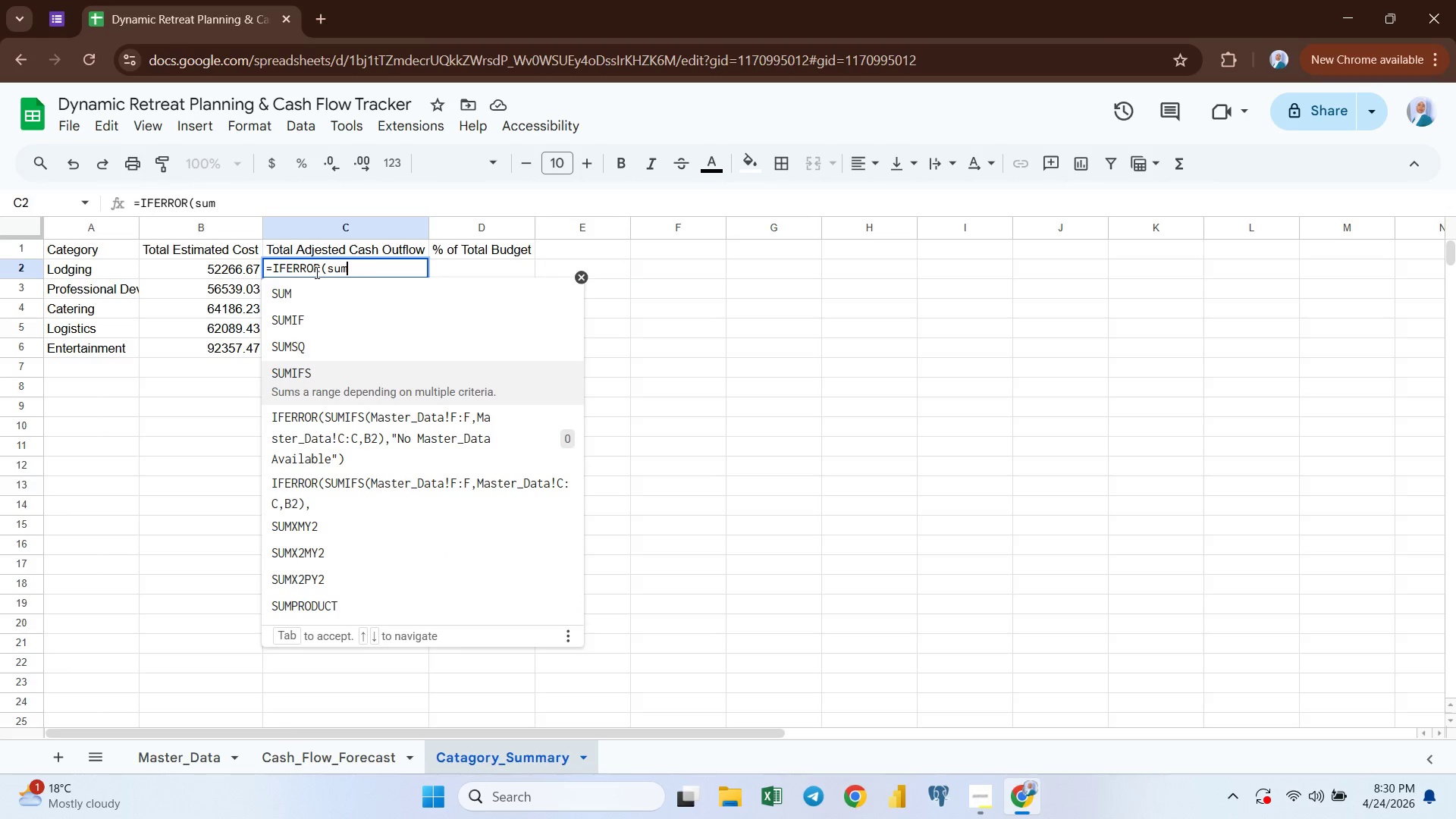 
key(Enter)
 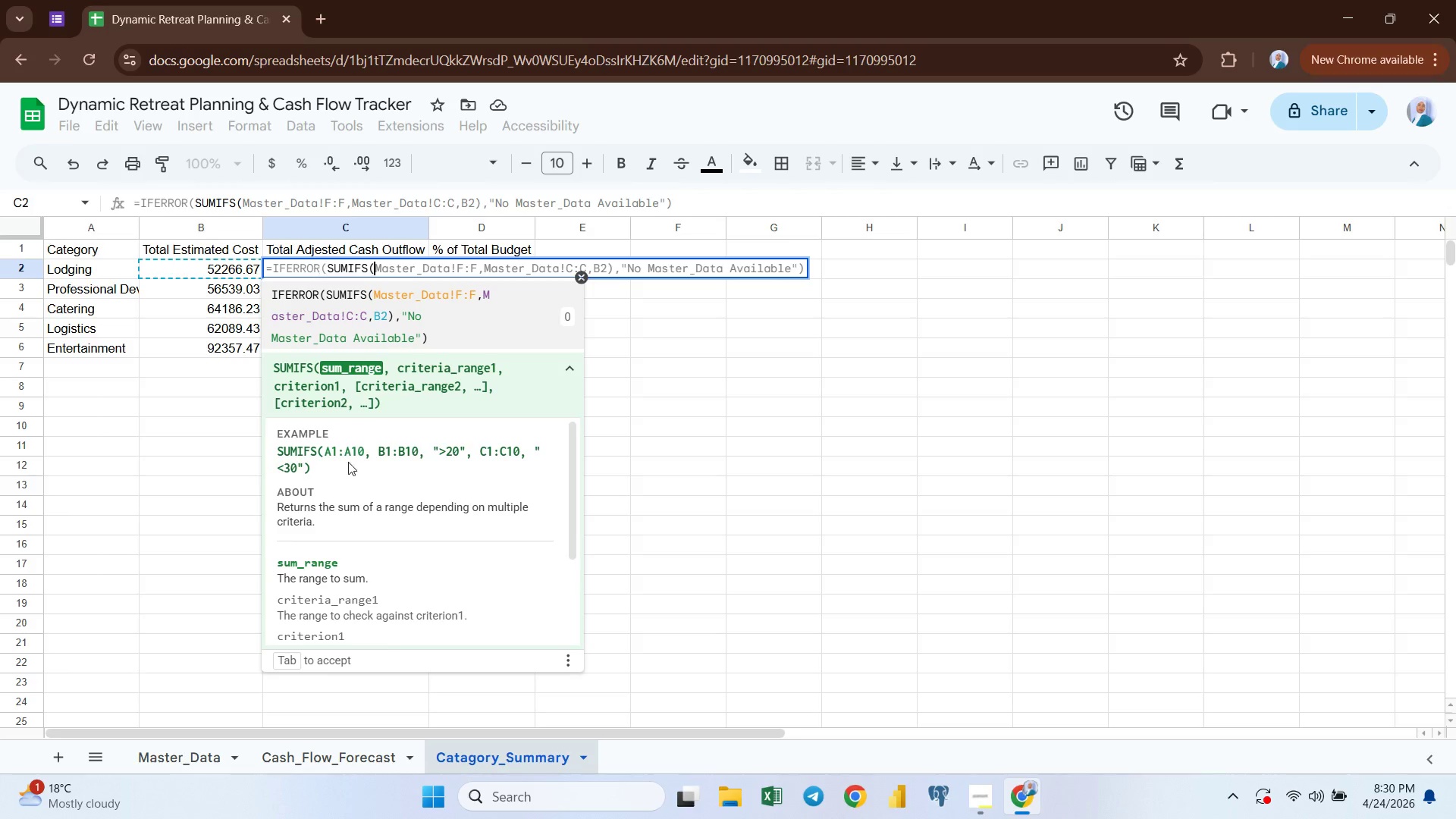 
wait(7.61)
 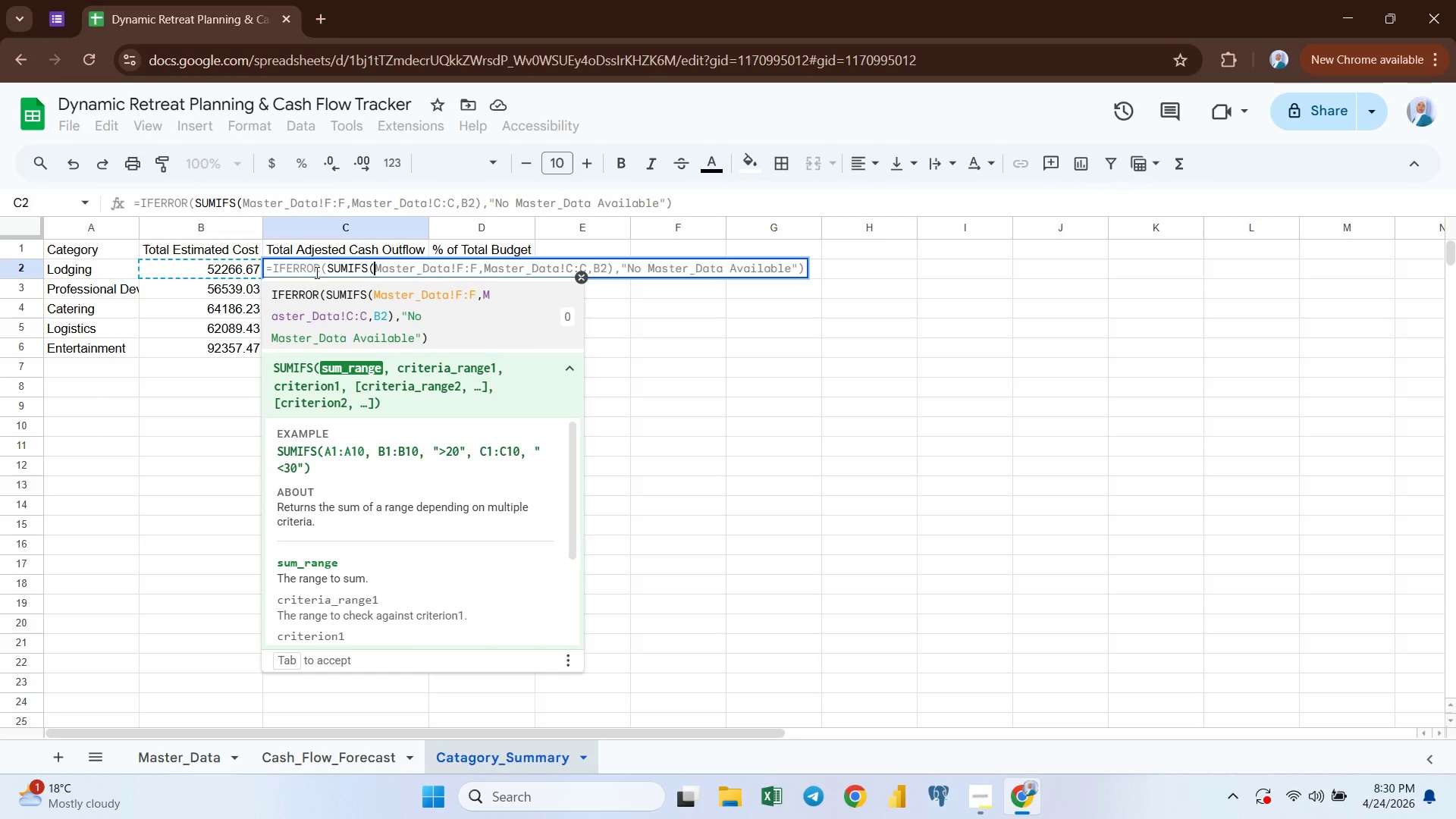 
left_click([174, 753])
 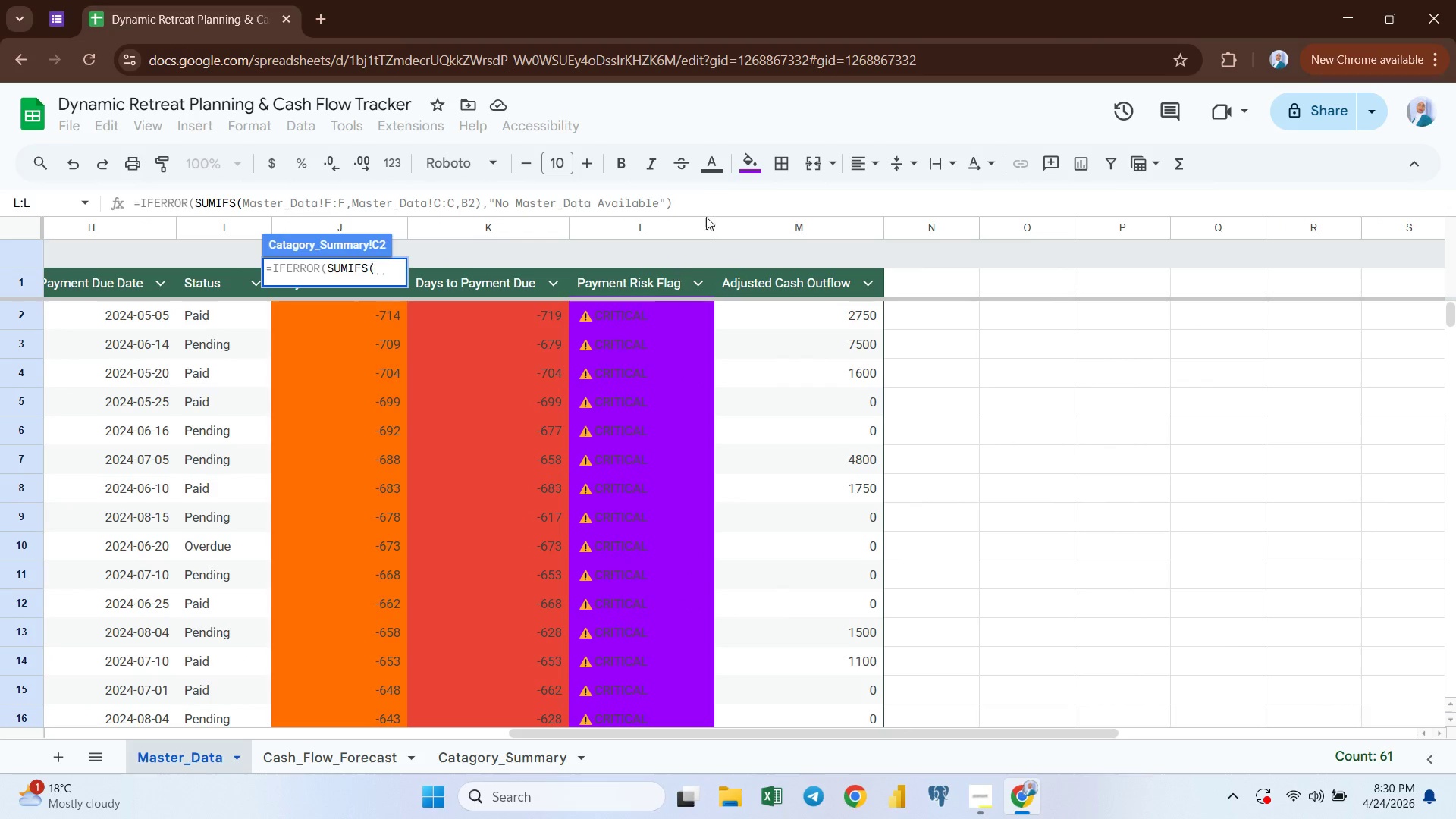 
left_click([767, 226])
 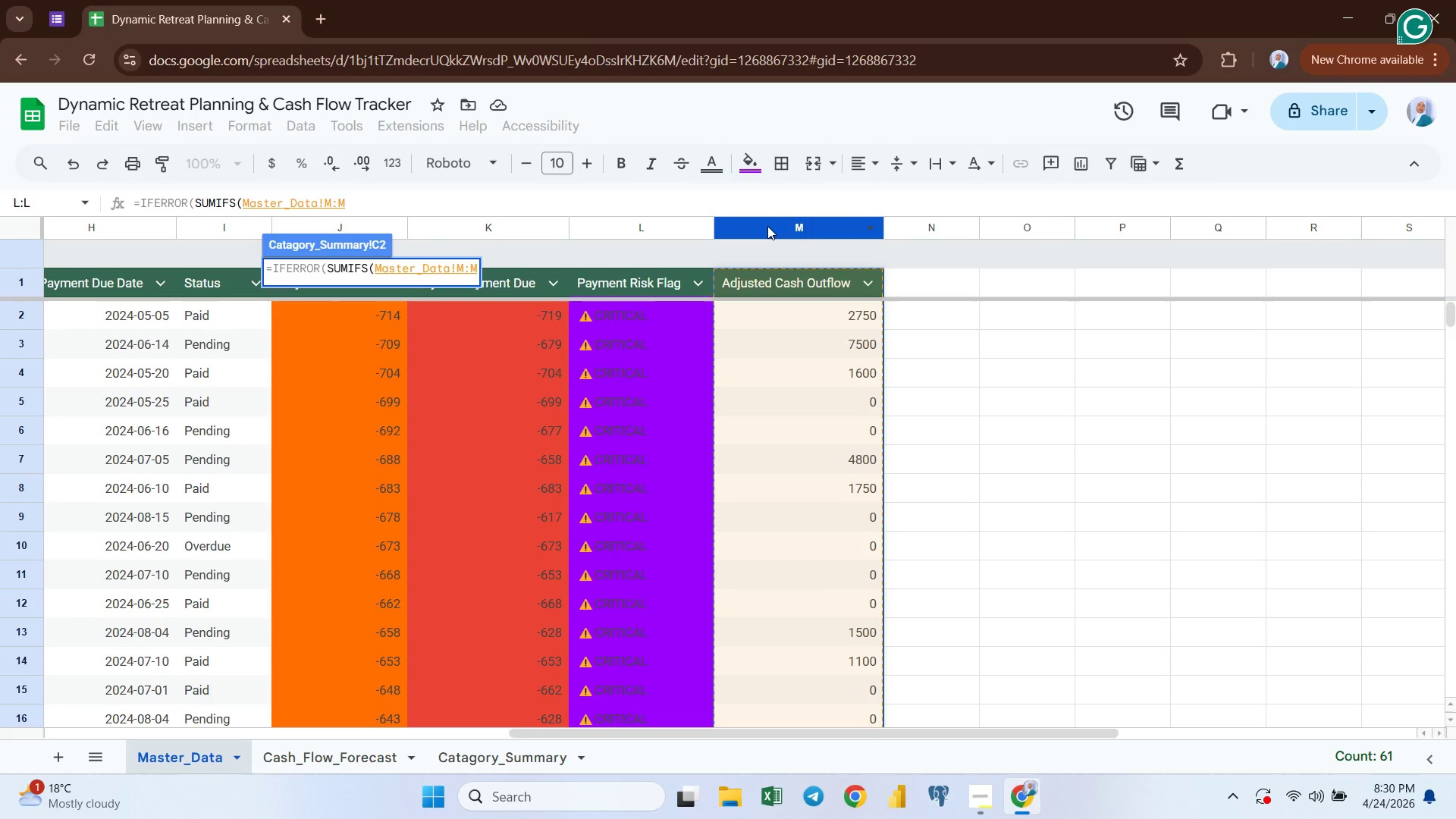 
wait(5.55)
 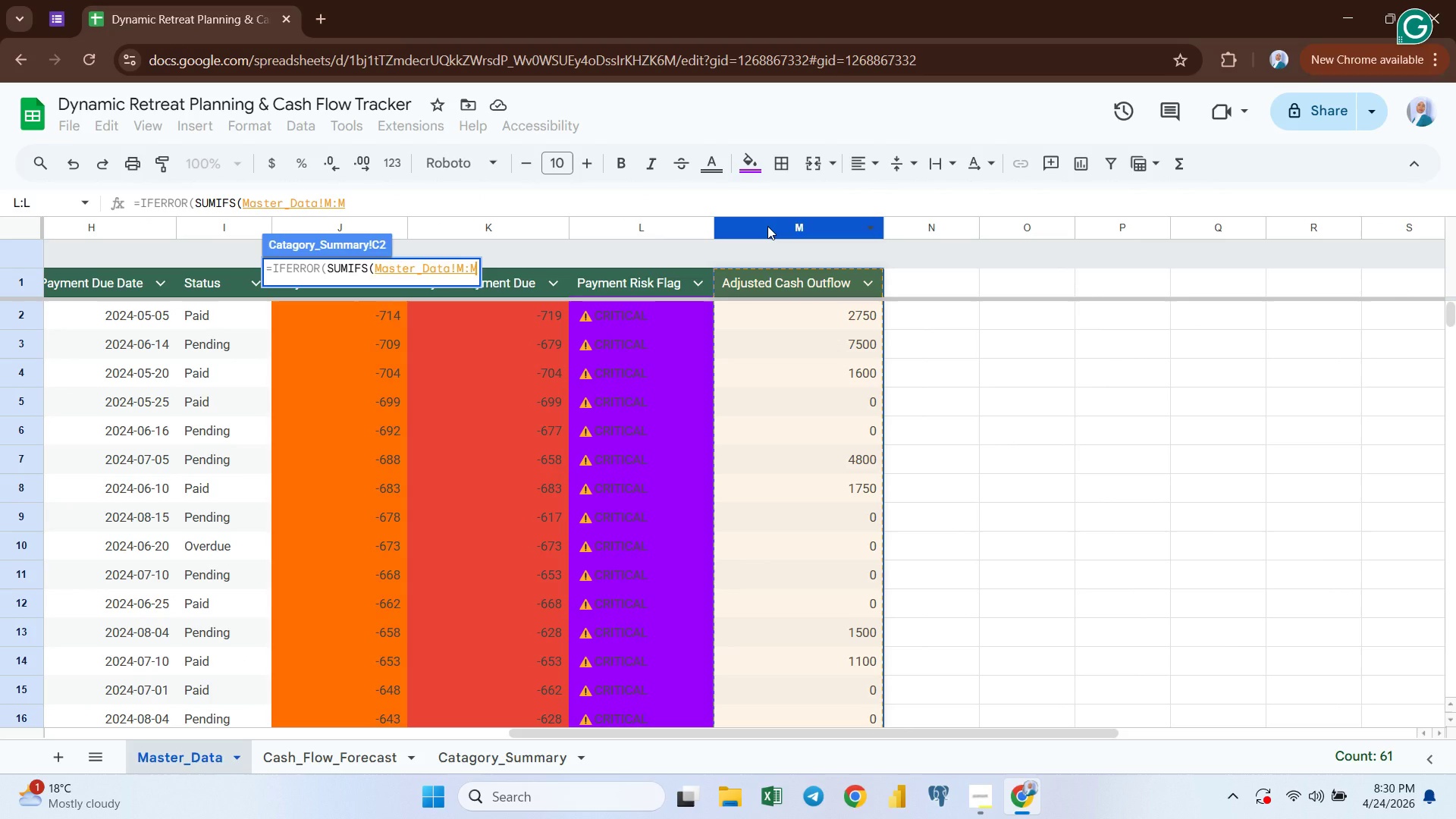 
key(Comma)
 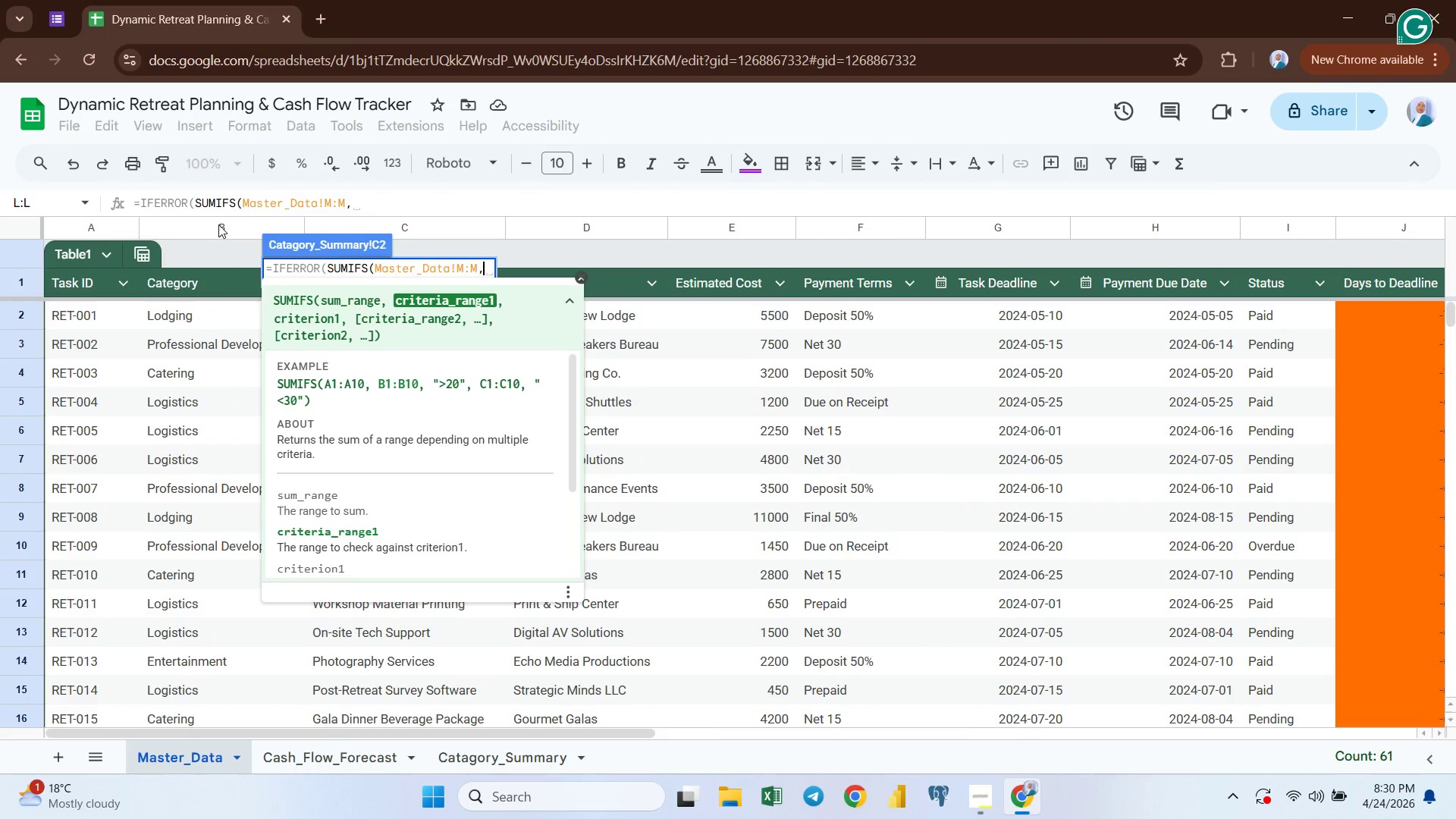 
wait(7.38)
 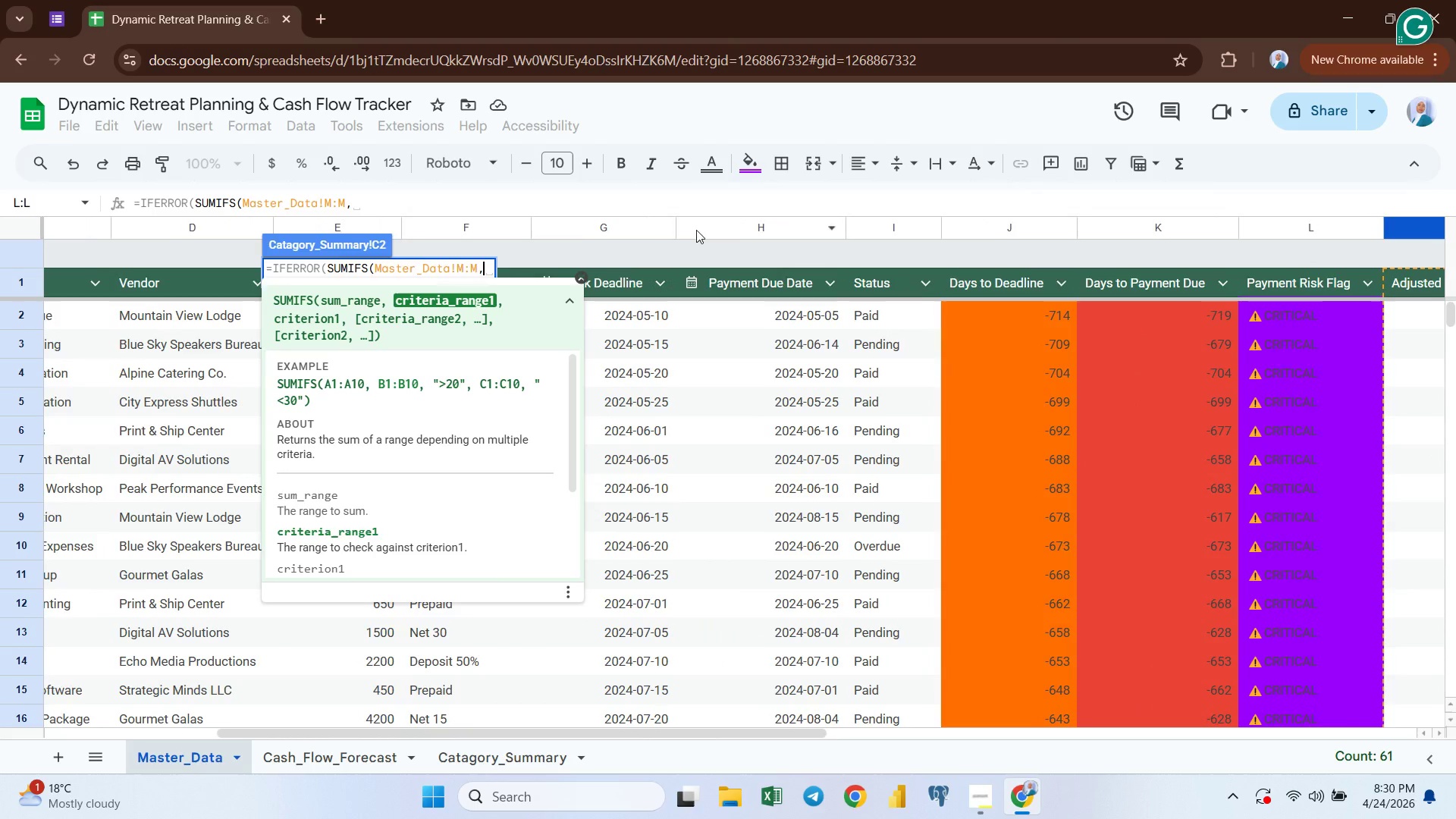 
type(,A2)
 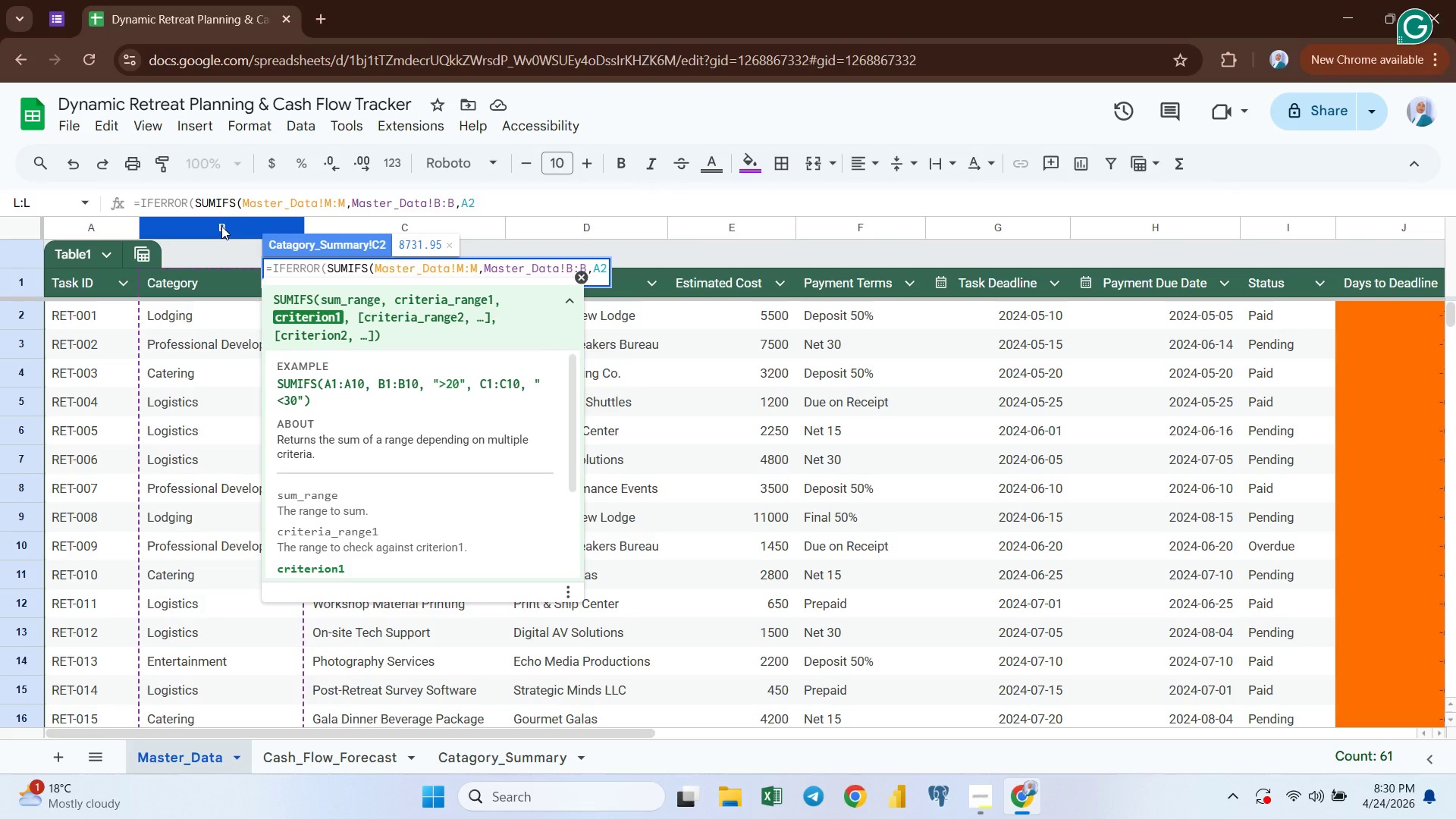 
hold_key(key=ShiftRight, duration=1.05)
 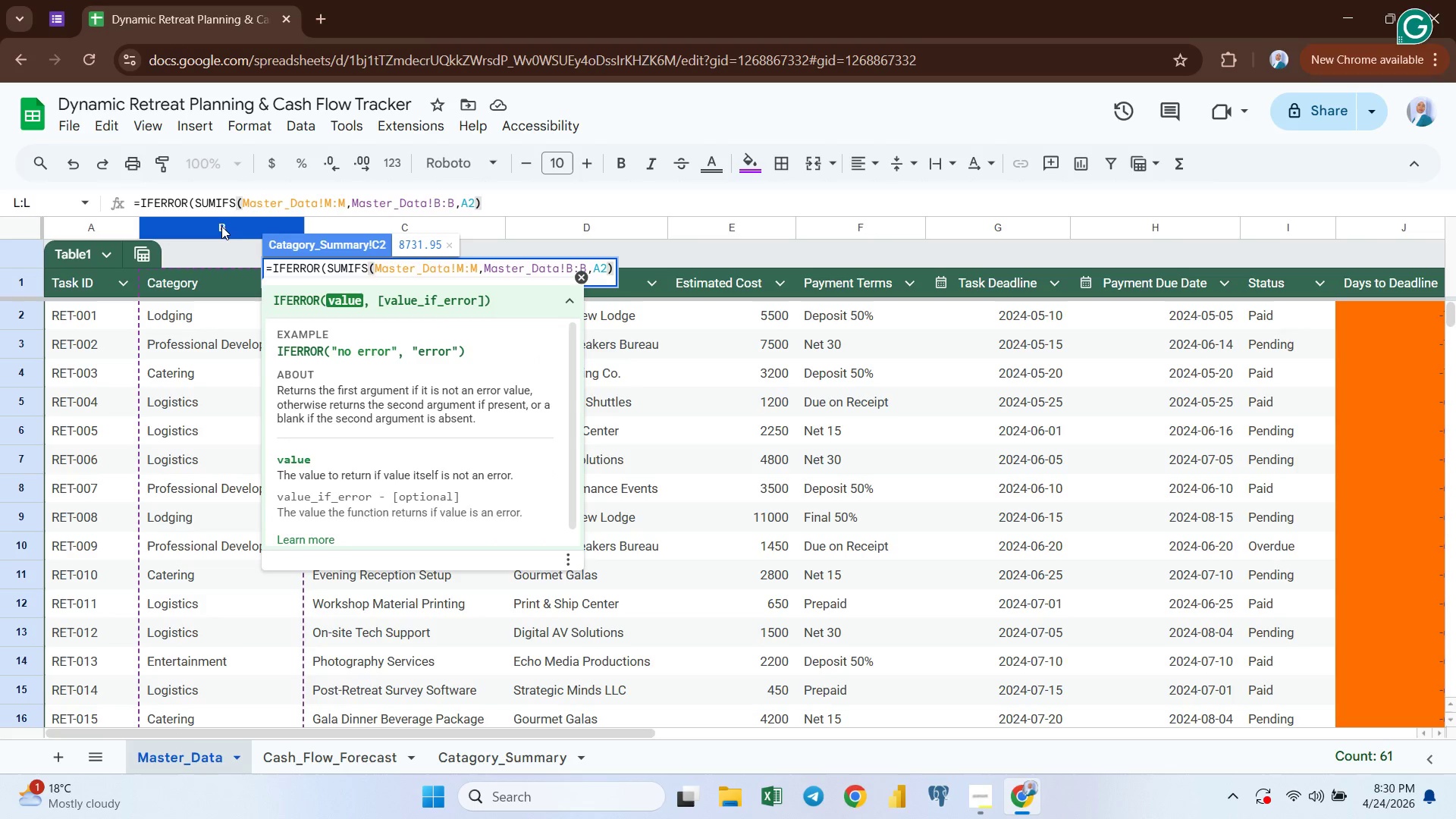 
hold_key(key=0, duration=0.33)
 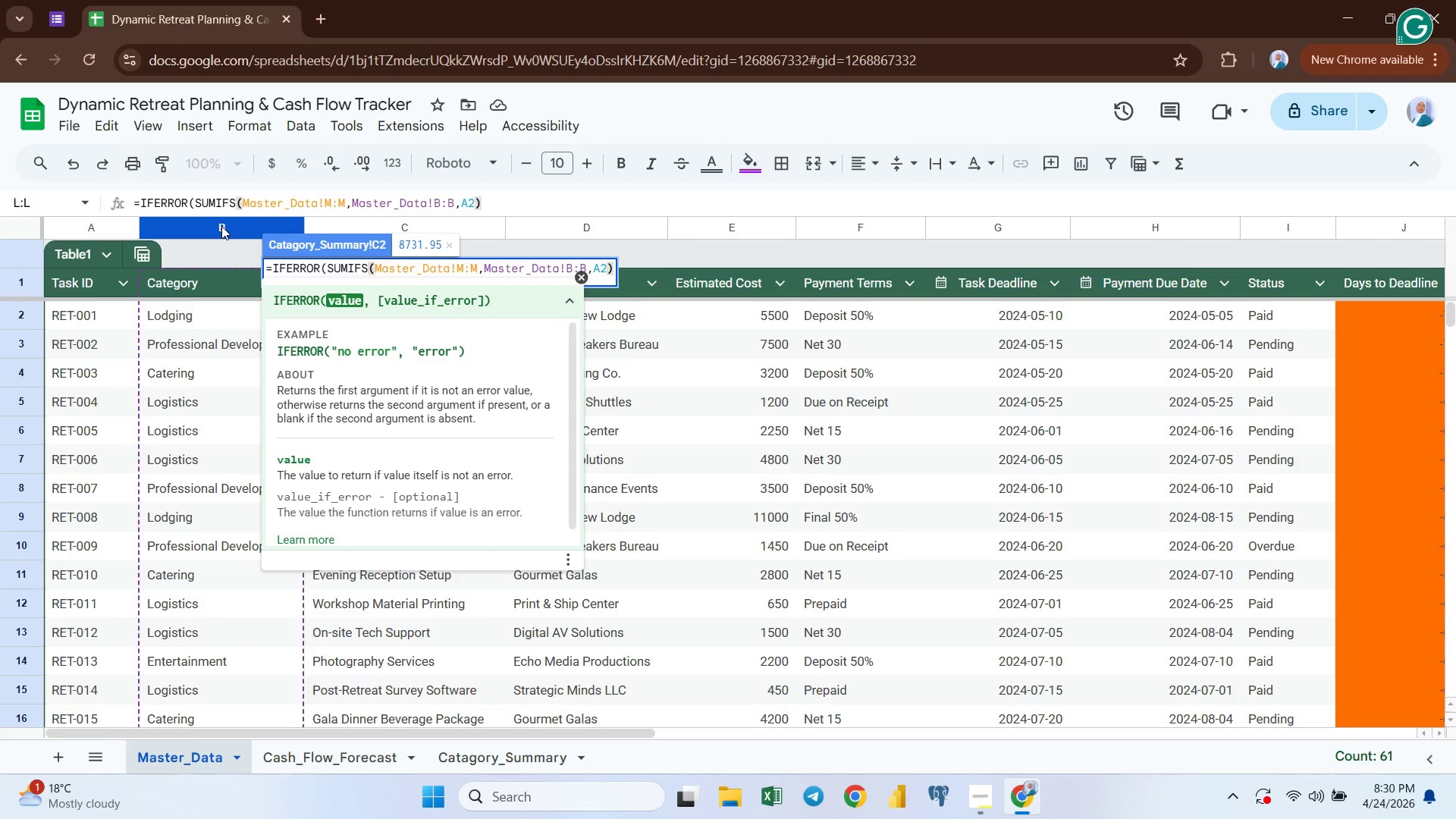 
key(Comma)
 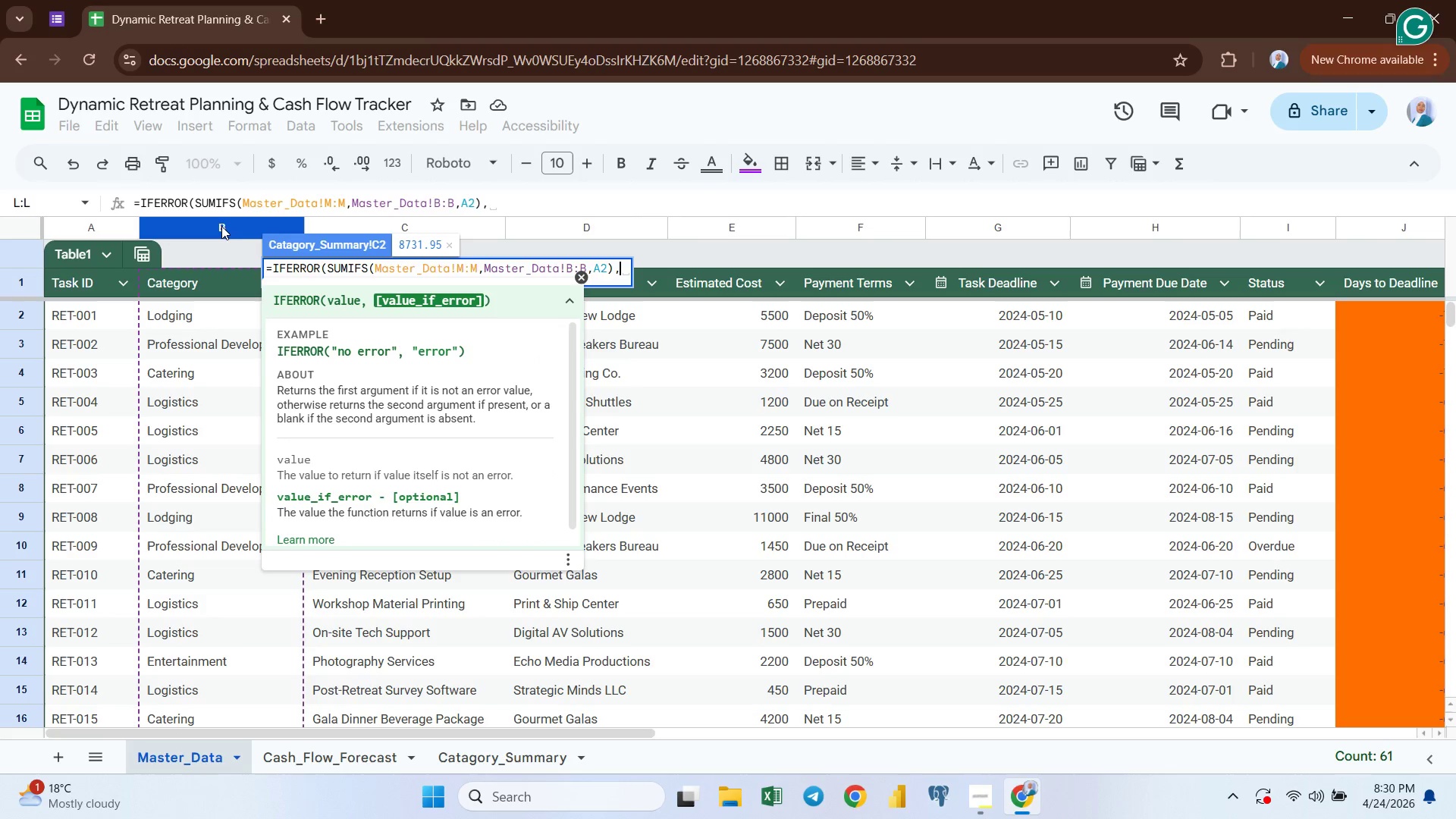 
key(Shift+Quote)
 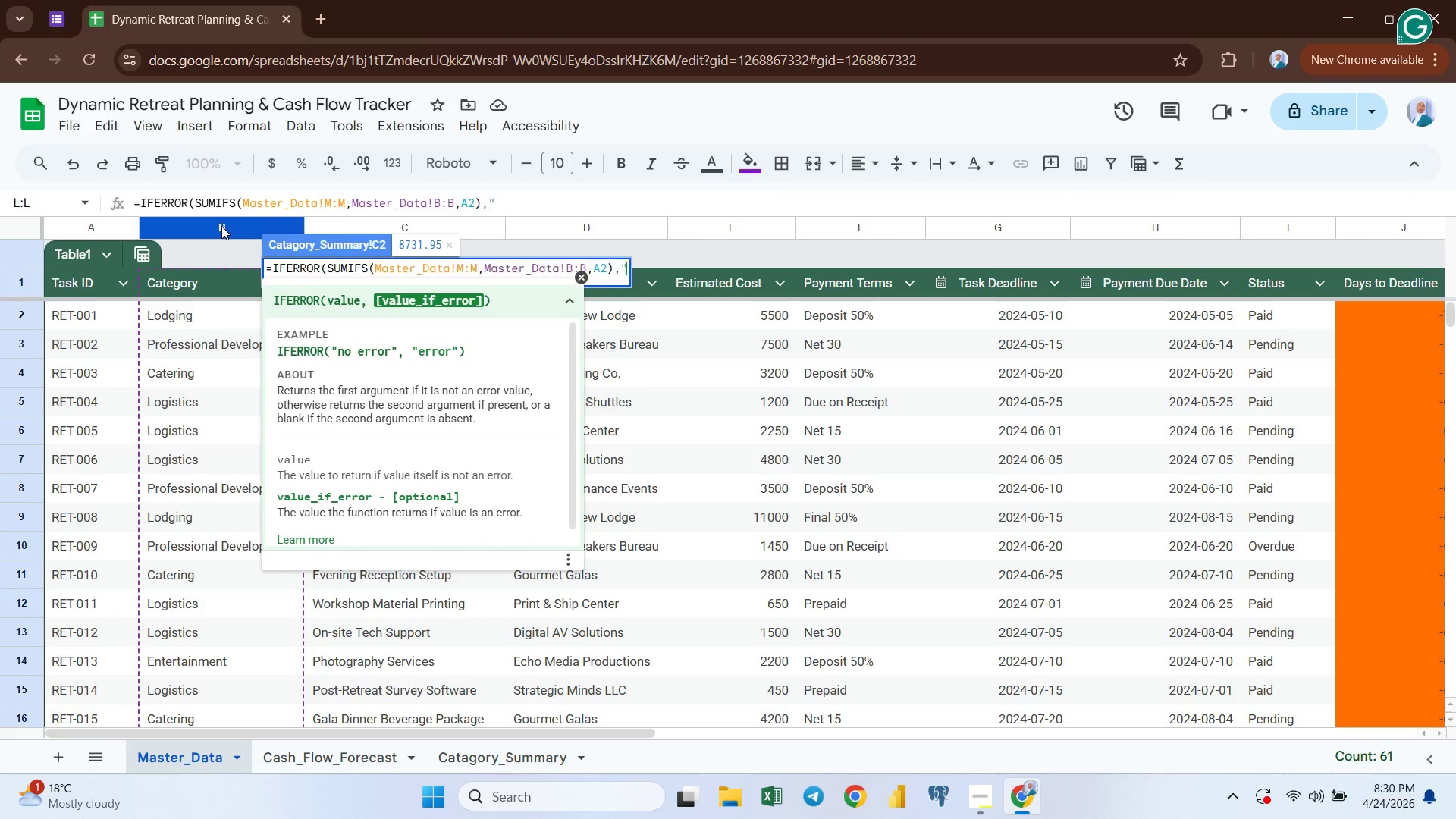 
key(Shift+Quote)
 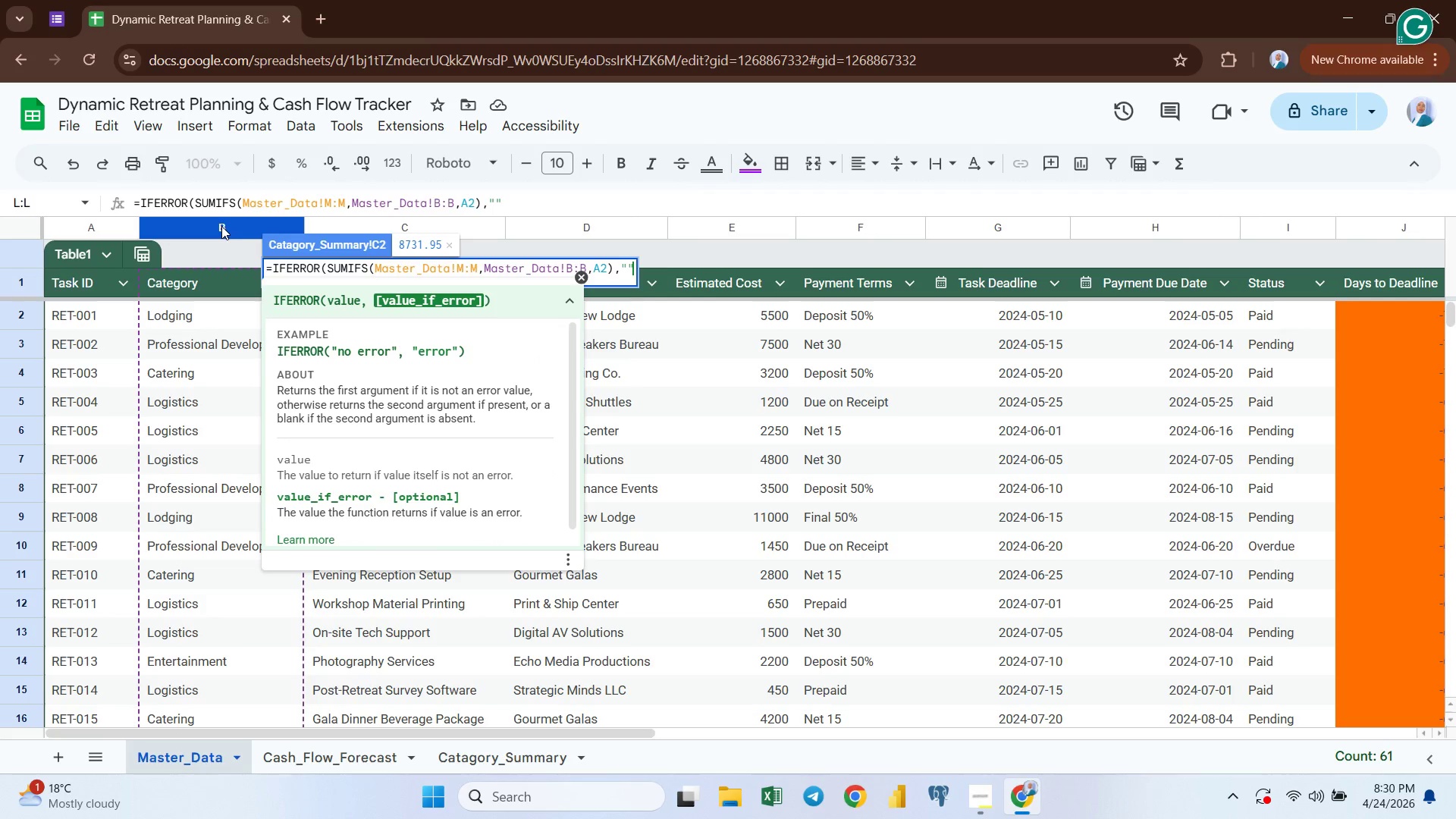 
key(ArrowLeft)
 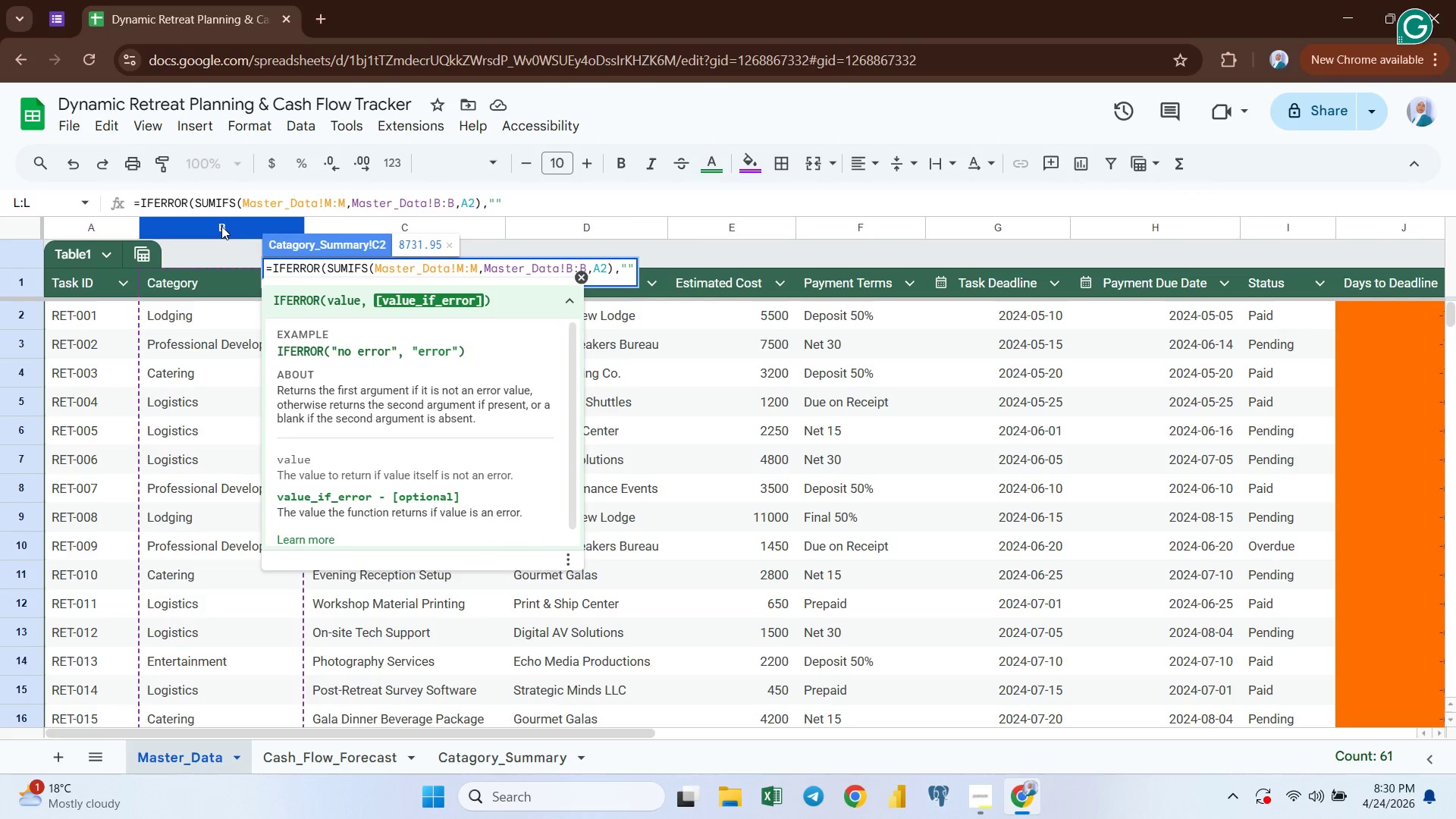 
key(N)
 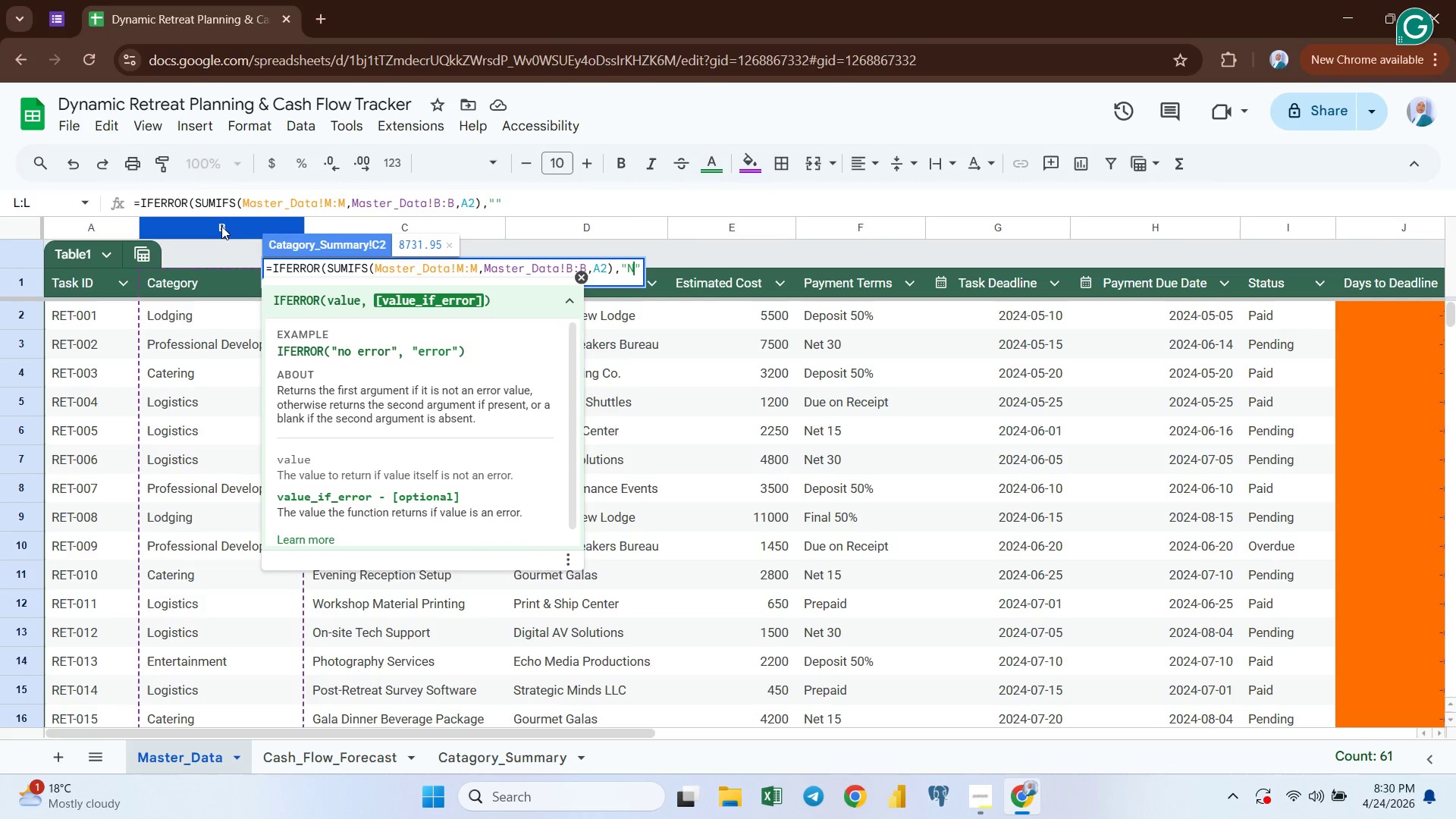 
key(CapsLock)
 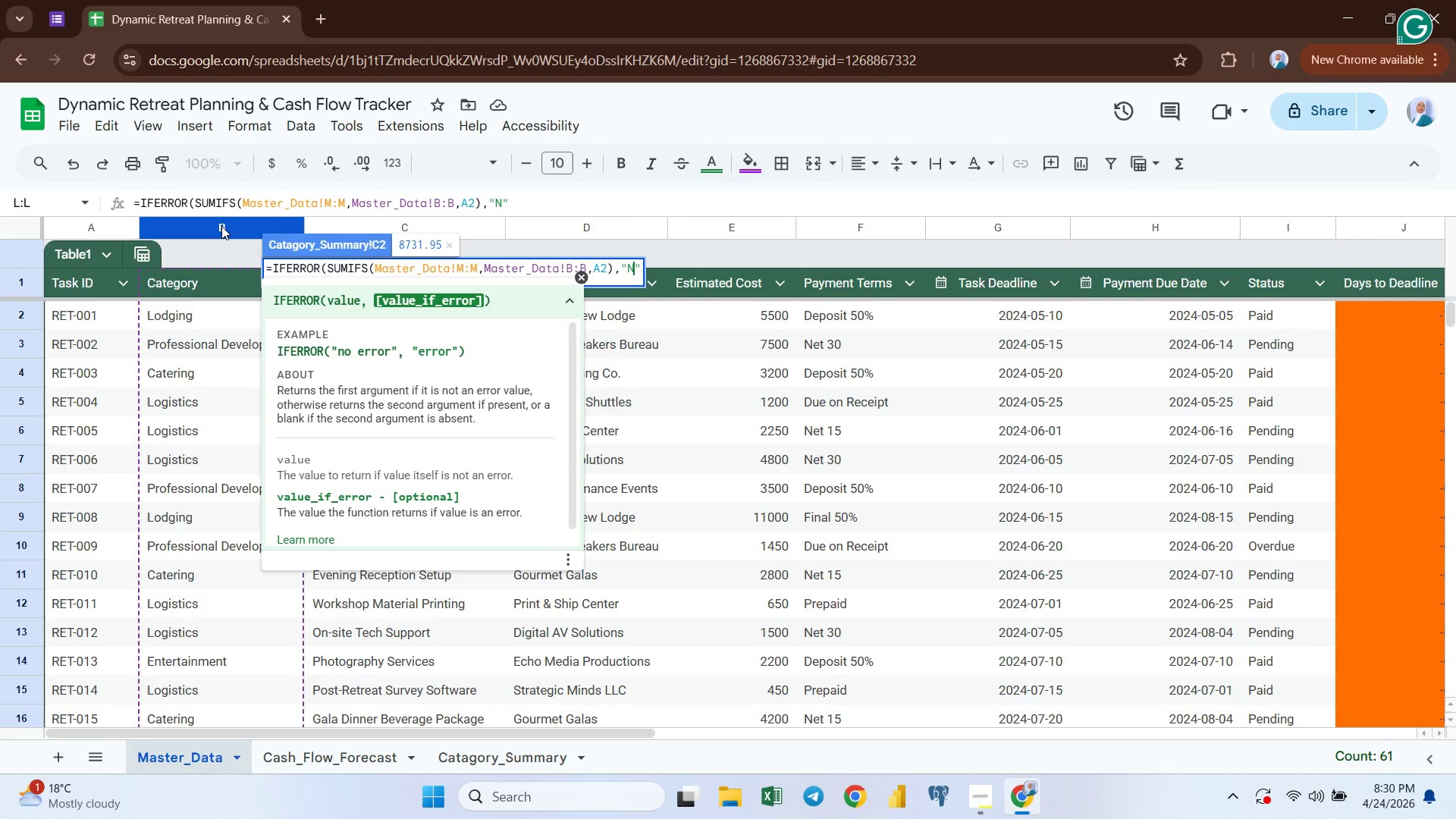 
key(O)
 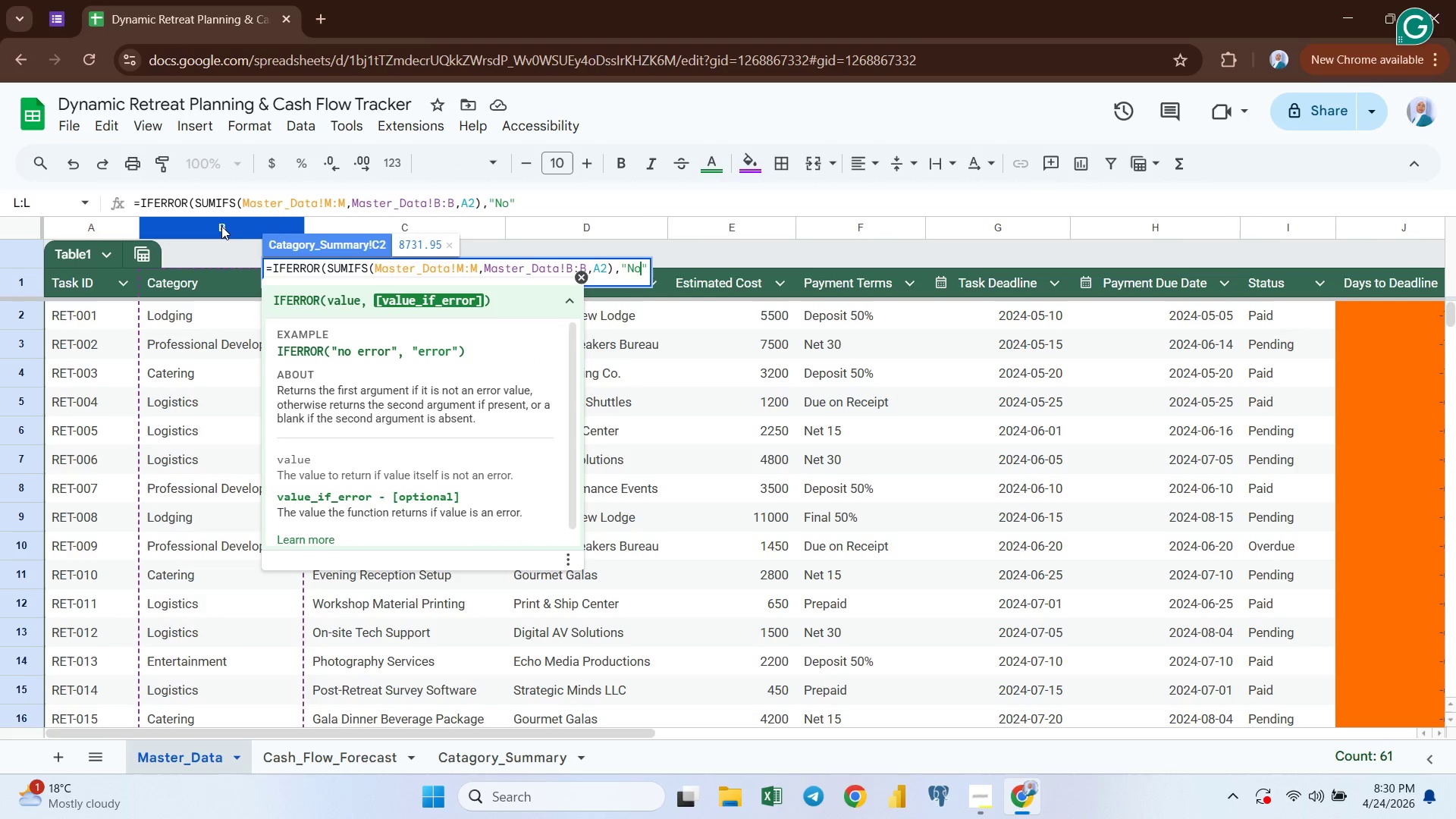 
key(Space)
 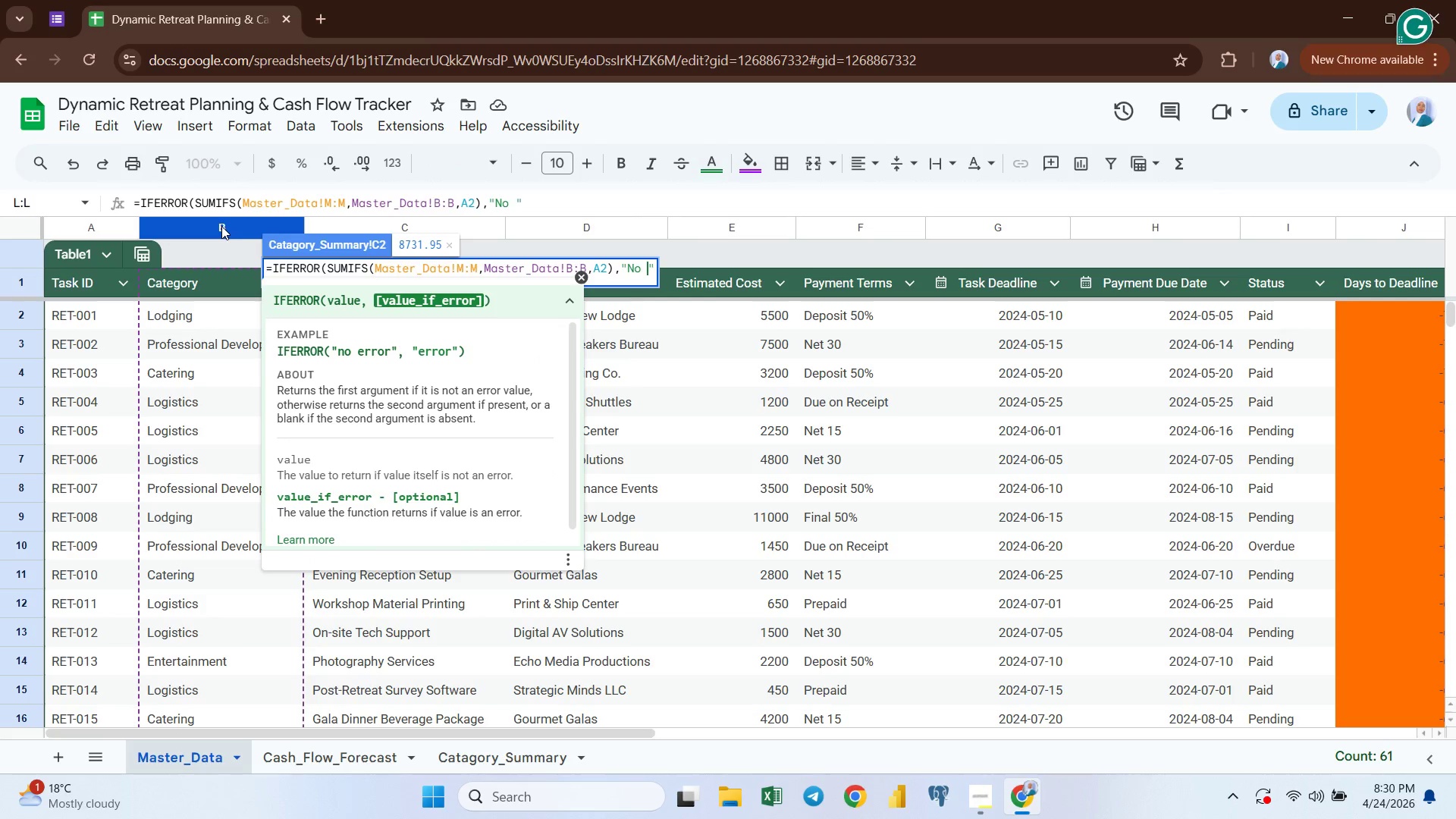 
key(Control+ControlLeft)
 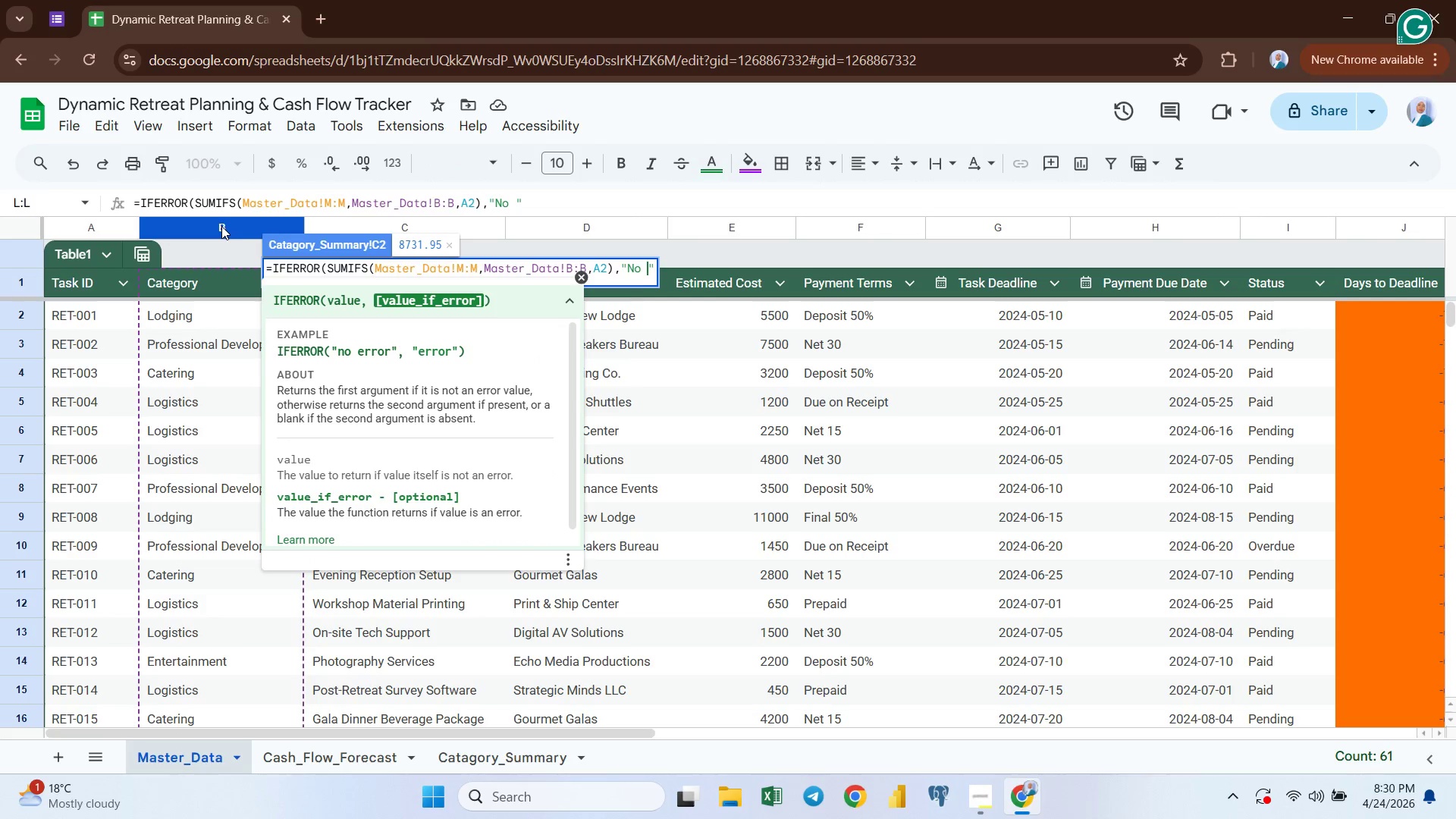 
key(V)
 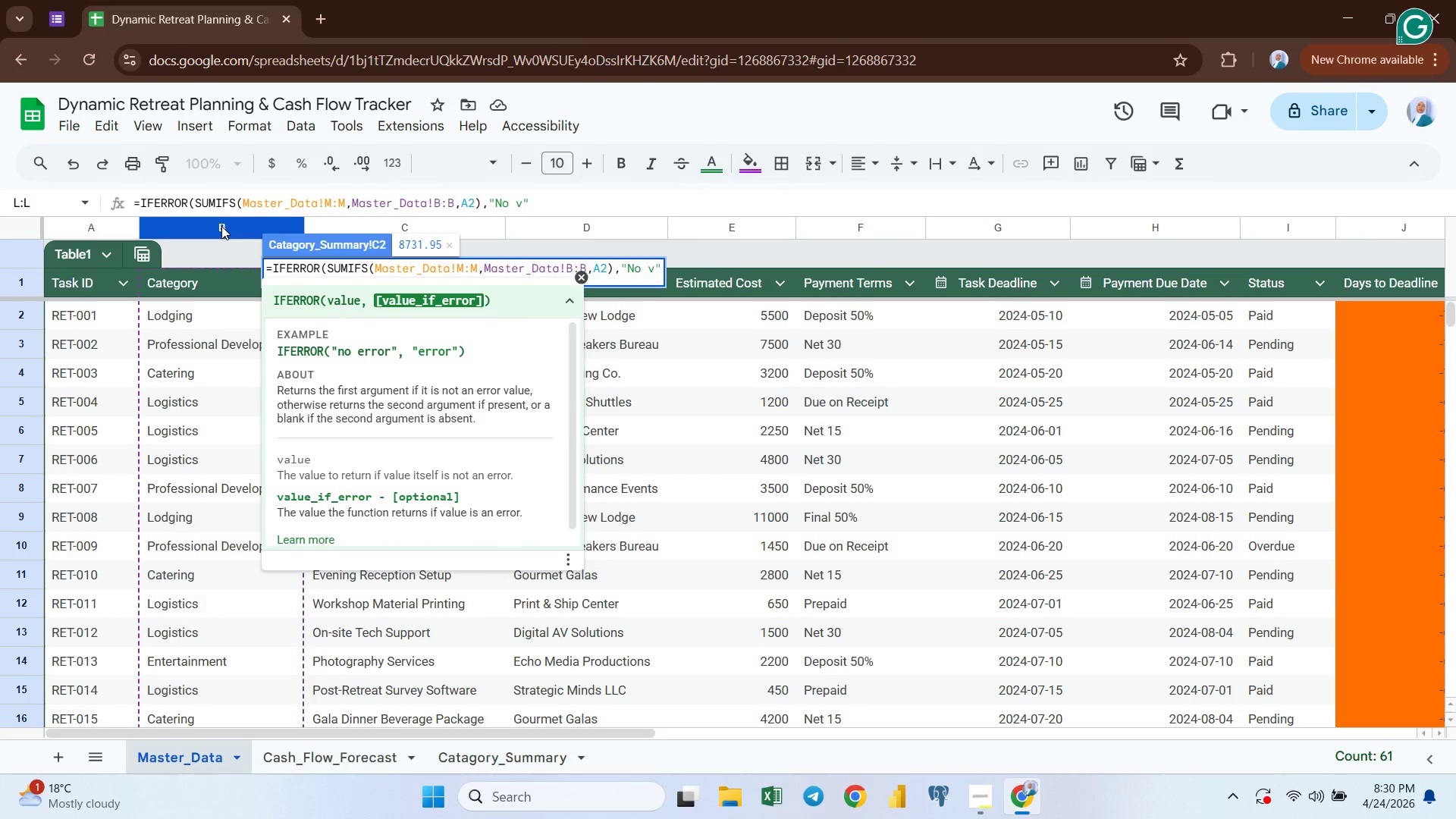 
key(Backspace)
 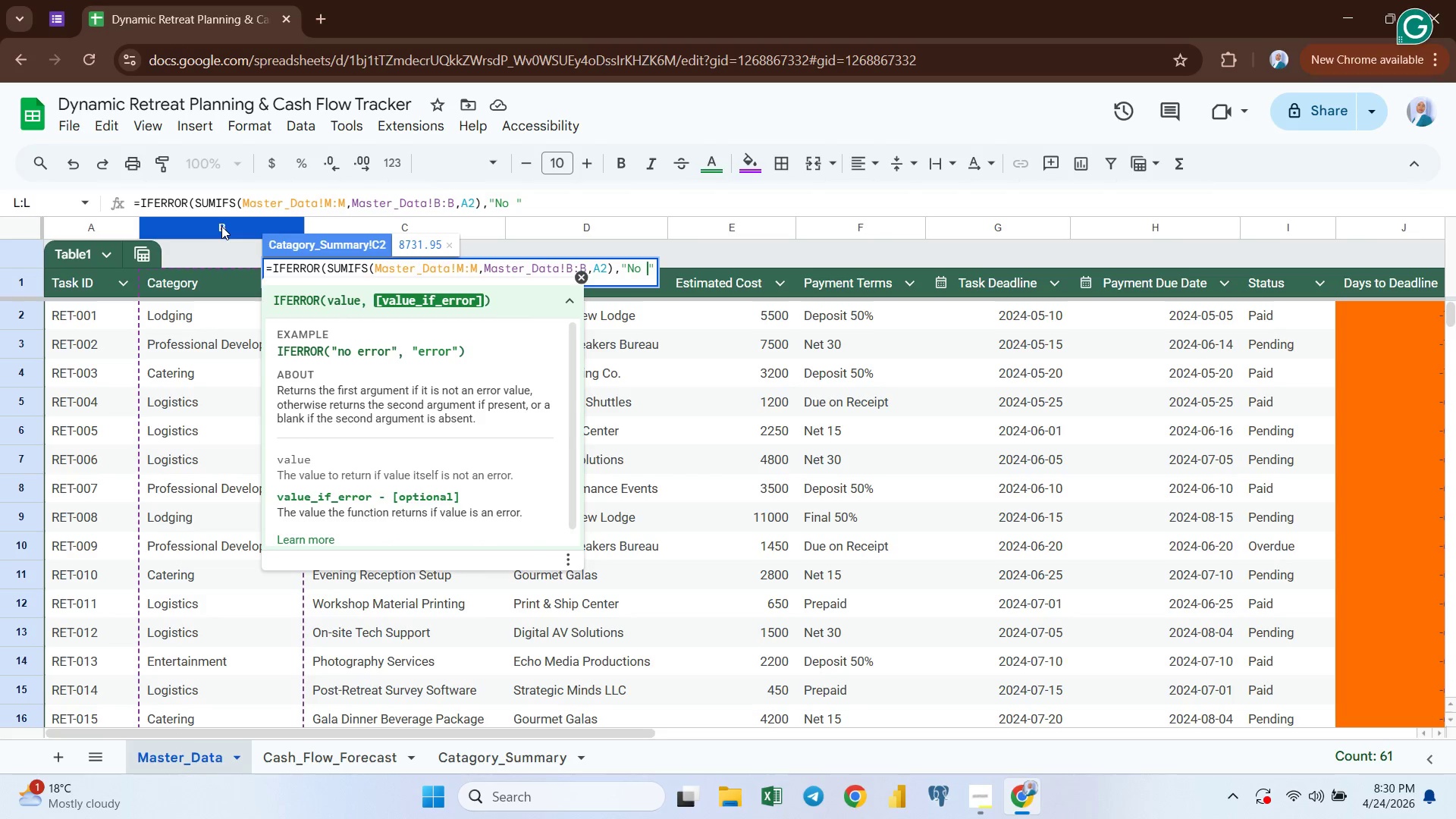 
key(Control+ControlLeft)
 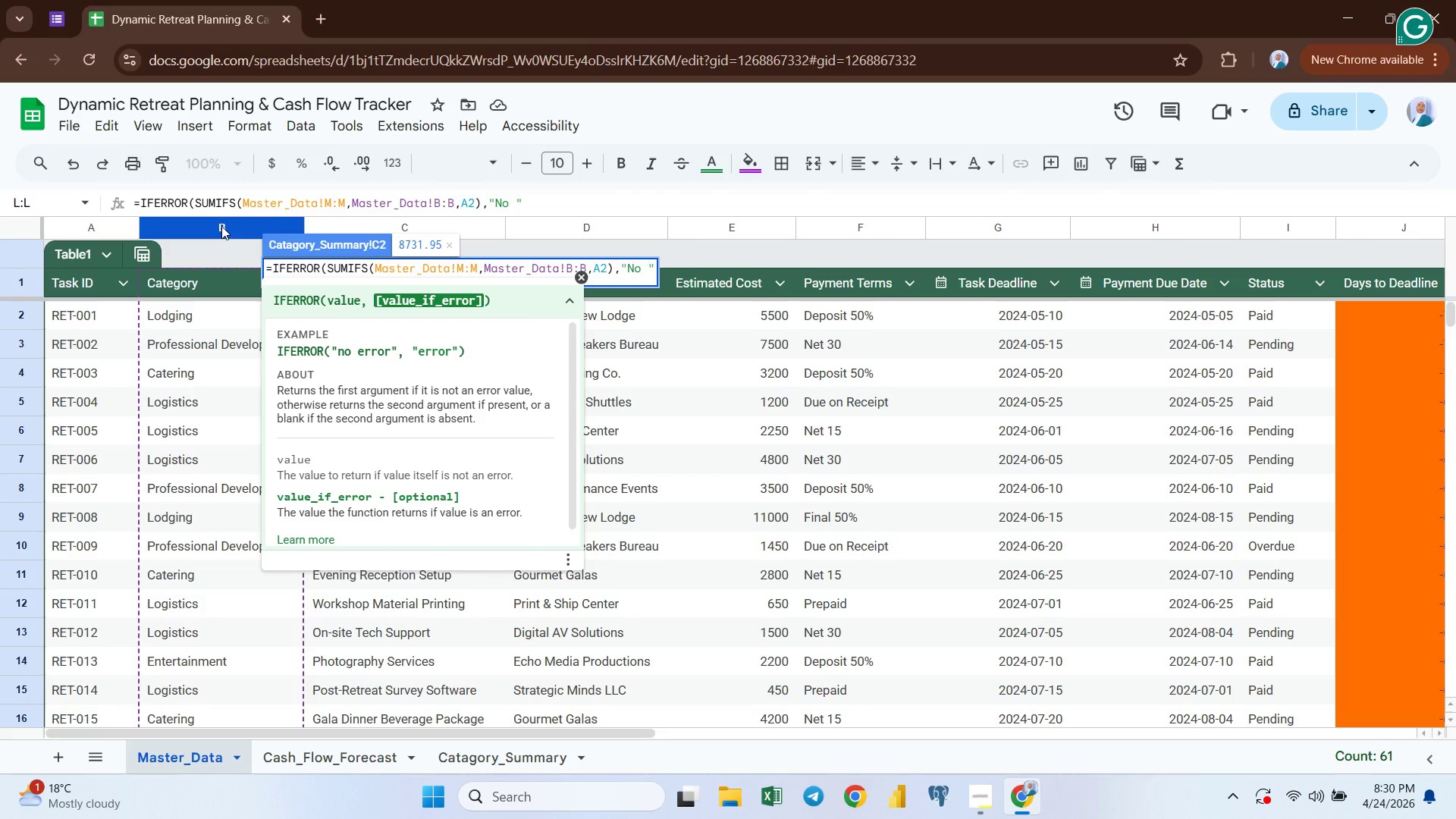 
key(Control+V)
 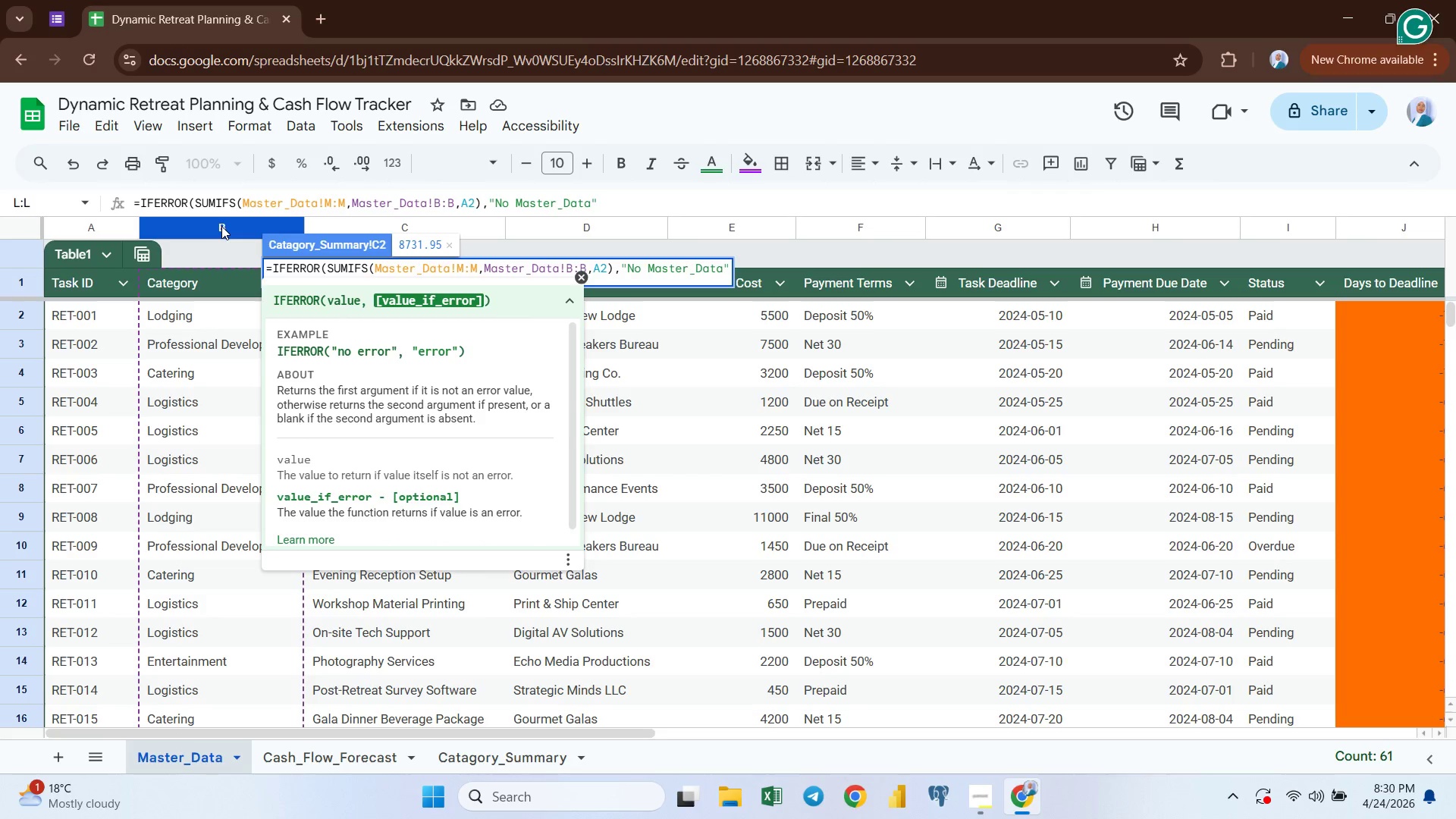 
type( Available)
 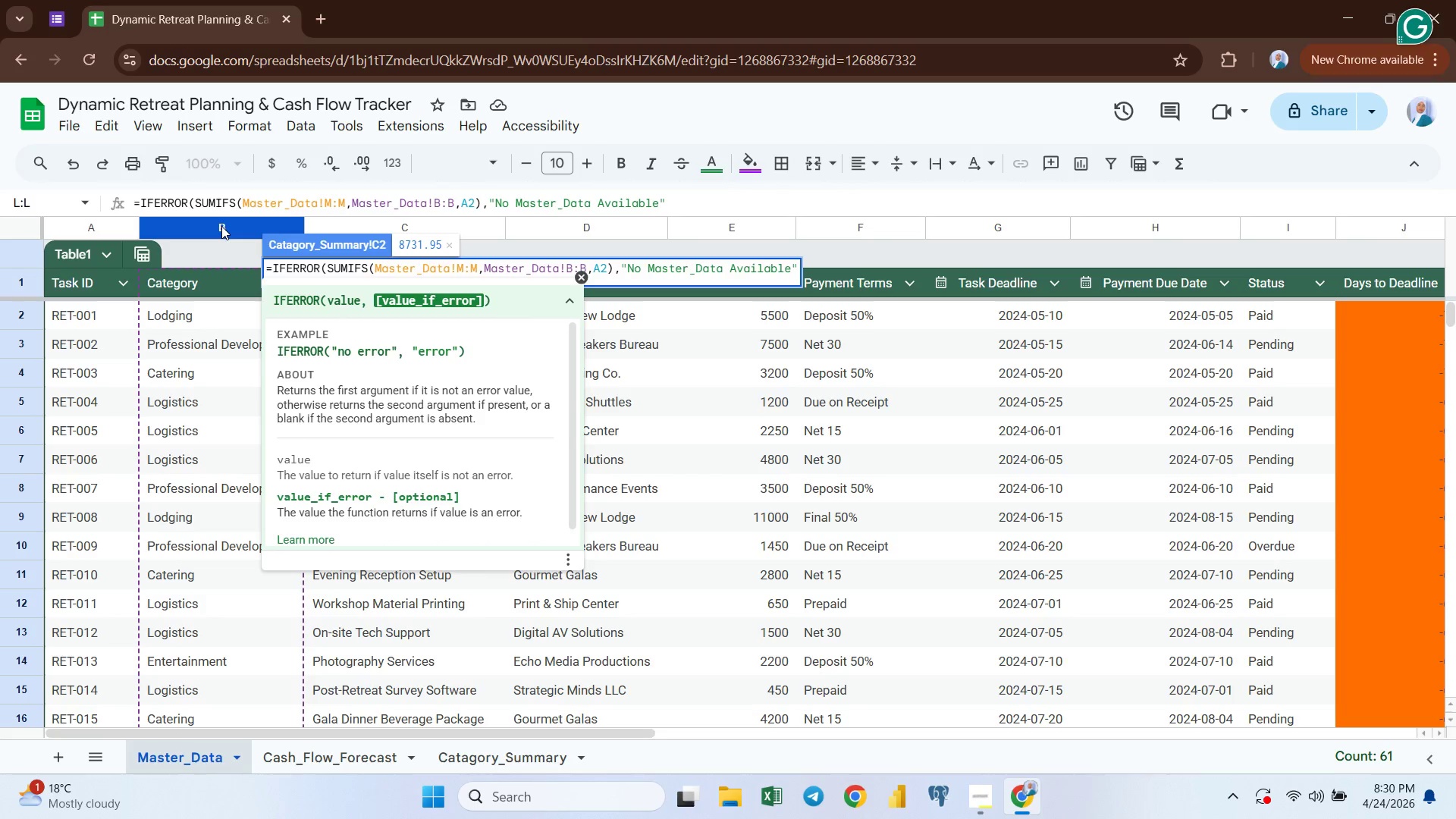 
key(Enter)
 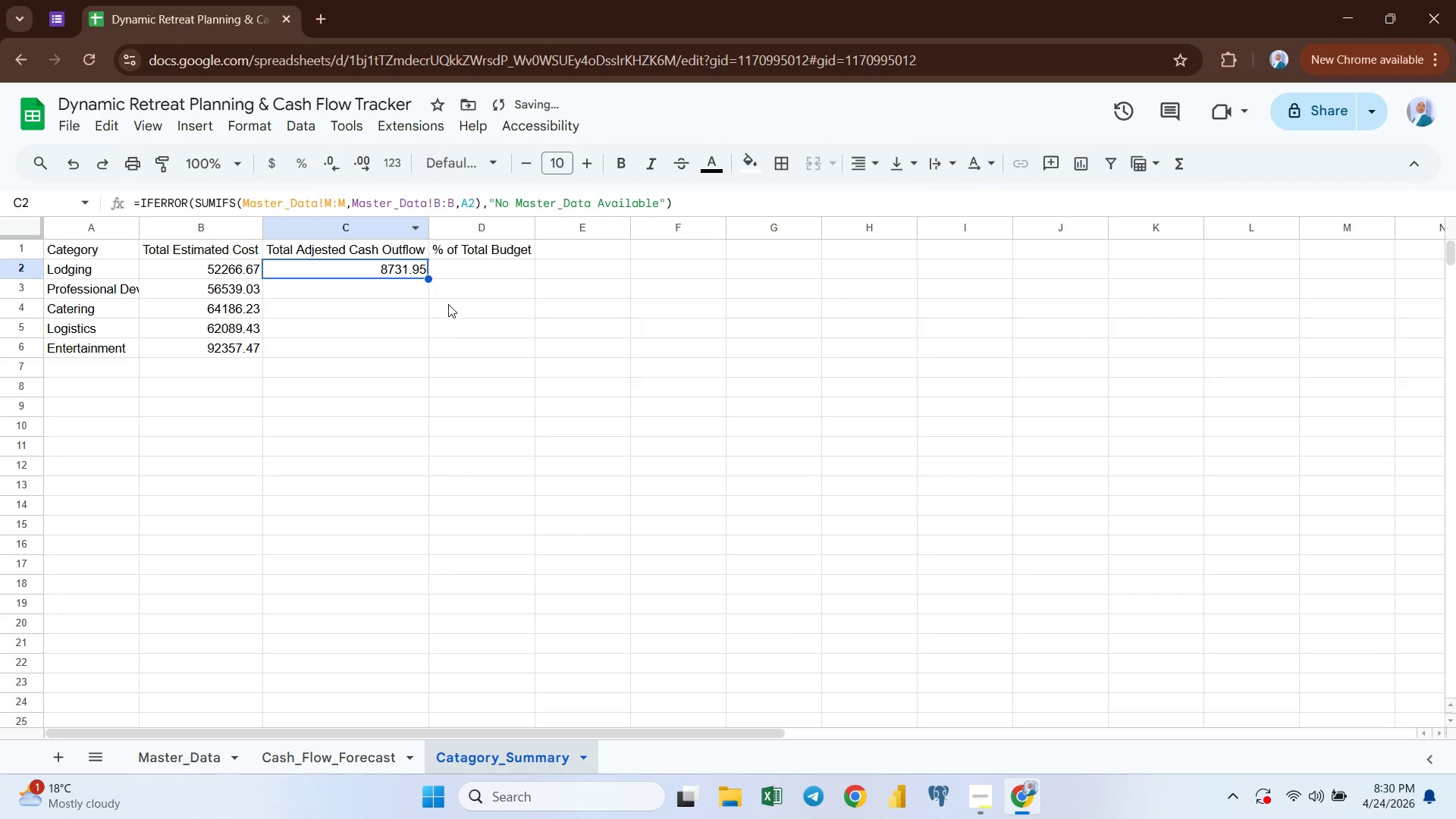 
left_click_drag(start_coordinate=[427, 280], to_coordinate=[432, 352])
 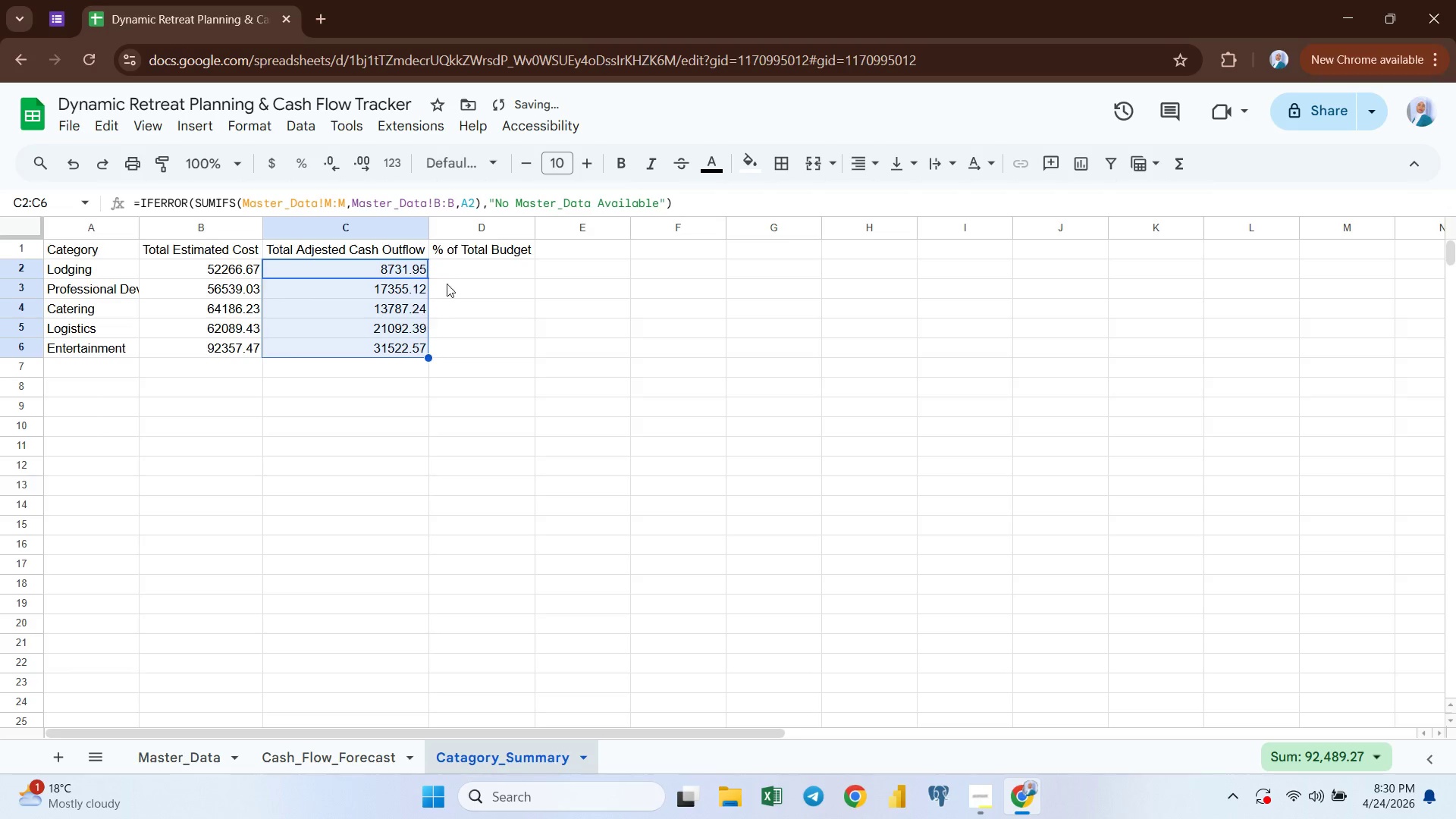 
left_click([459, 271])
 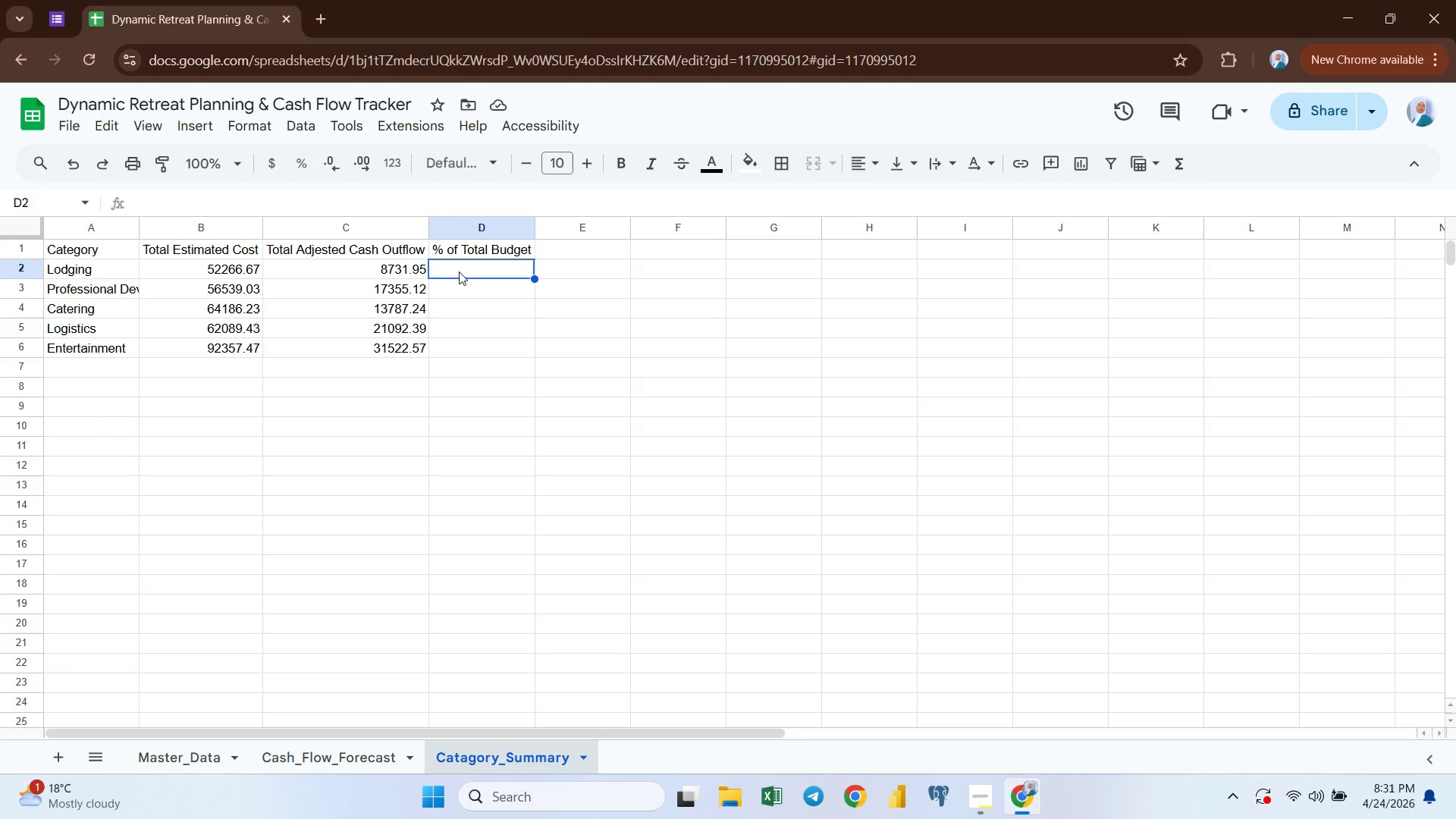 
wait(6.19)
 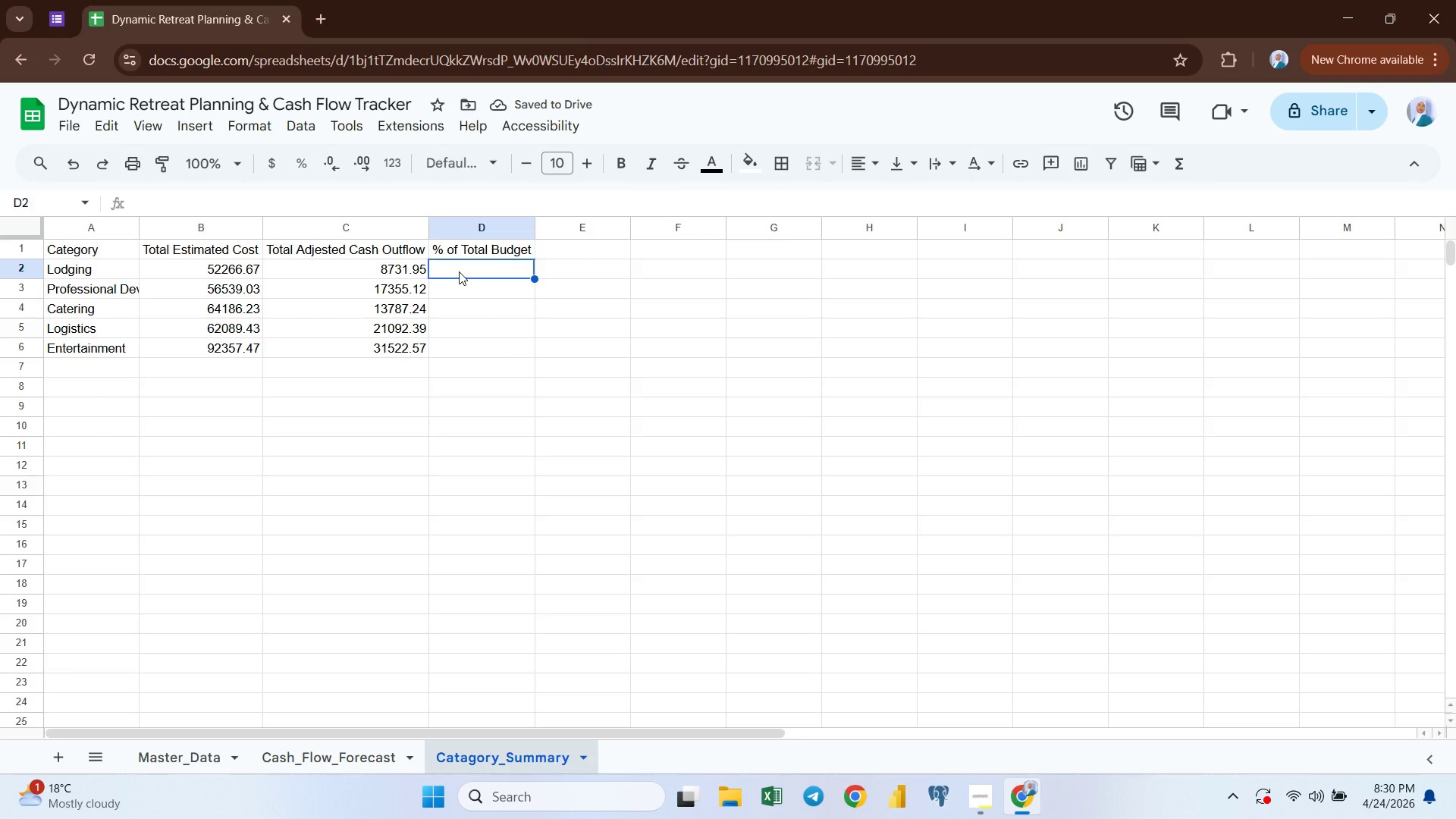 
key(Equal)
 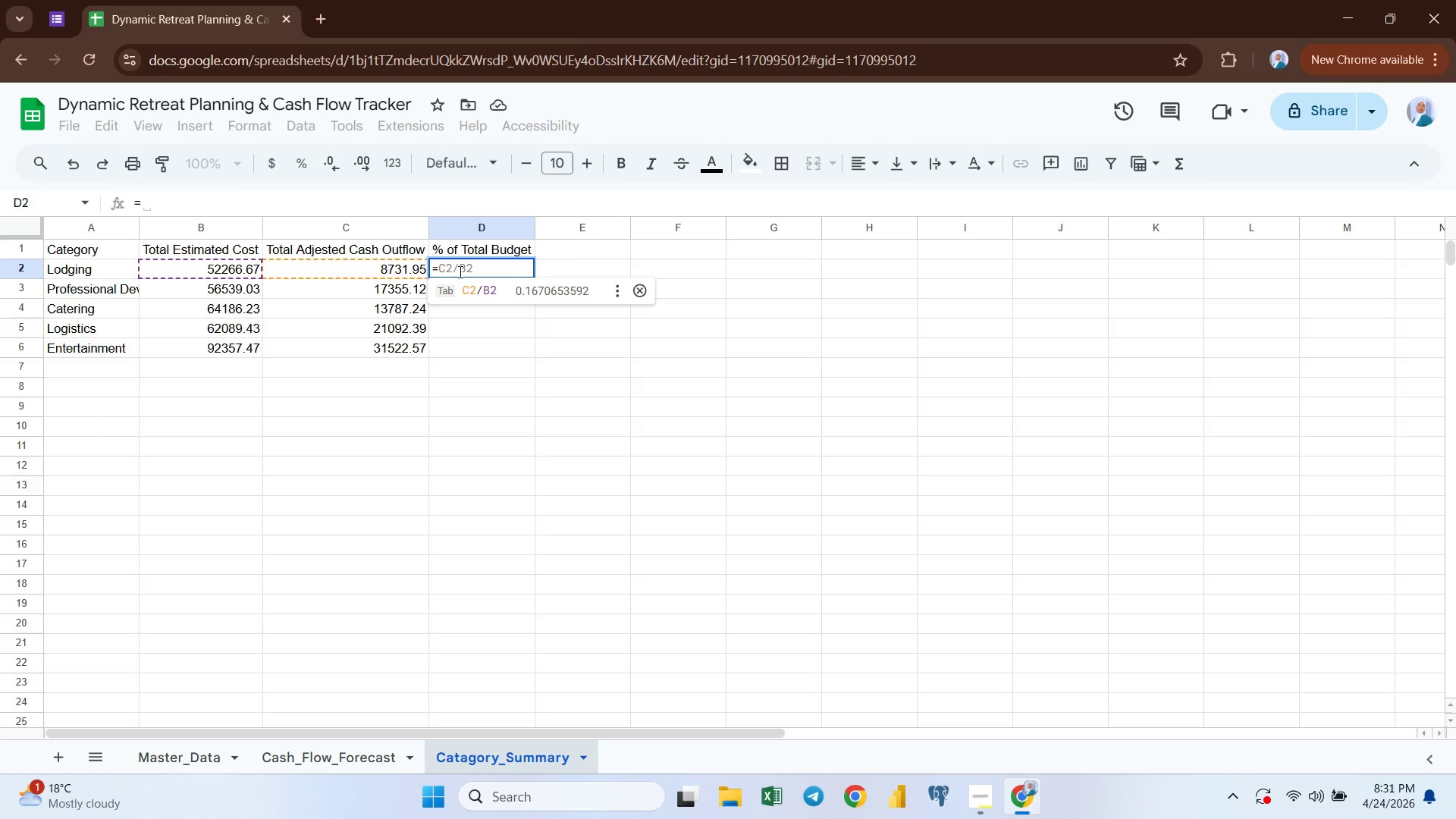 
wait(5.94)
 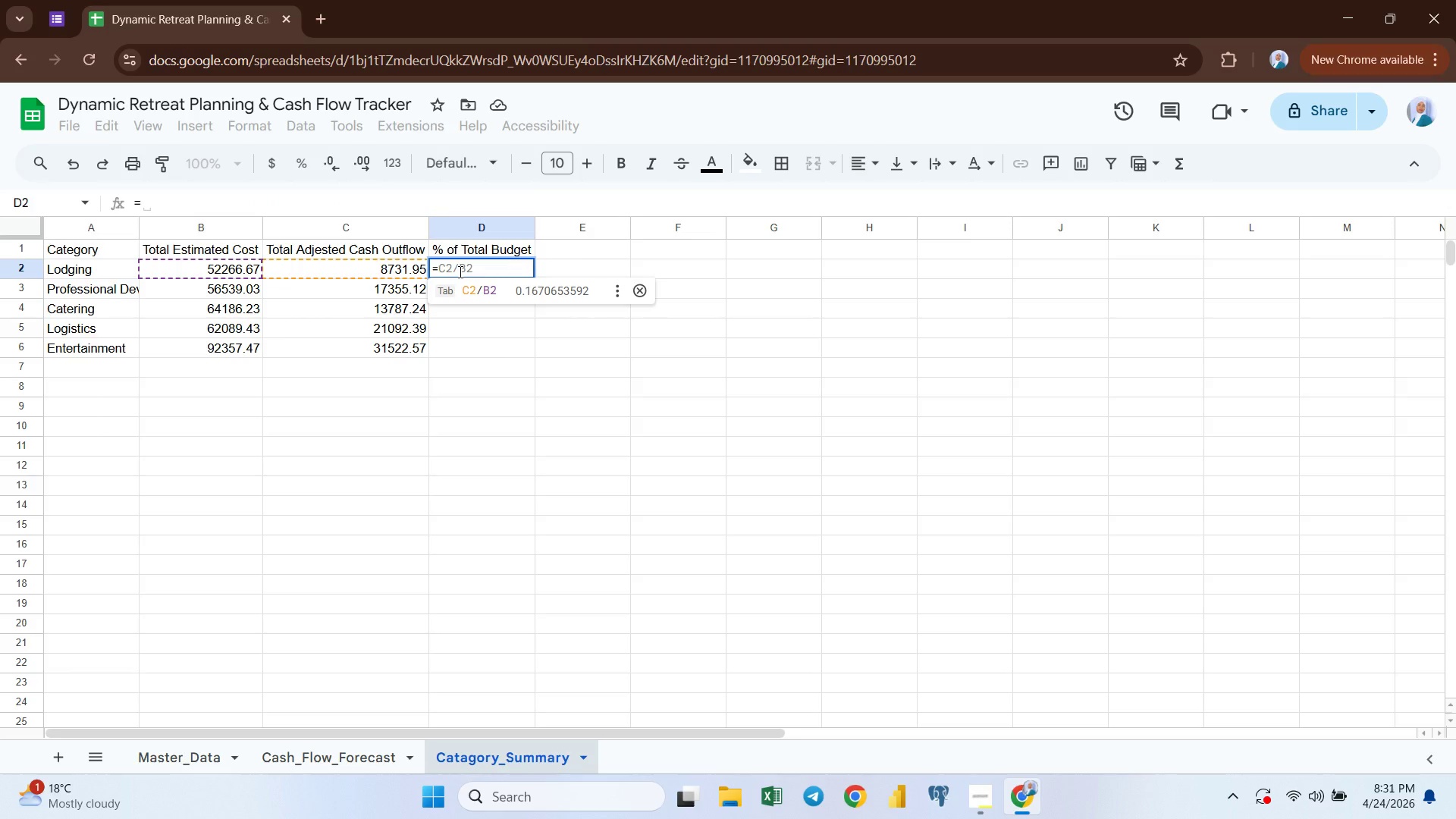 
type(ife)
 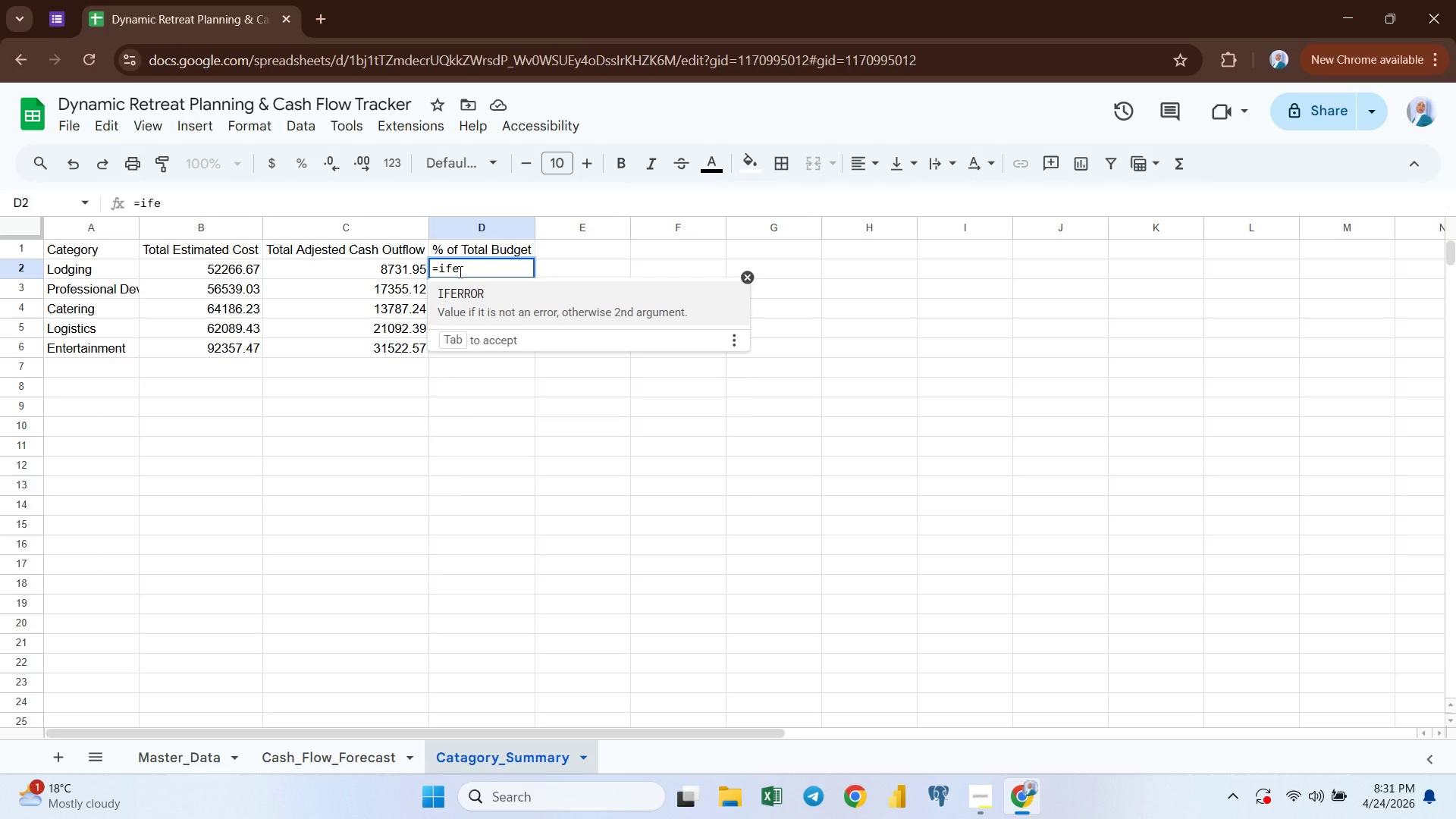 
key(Enter)
 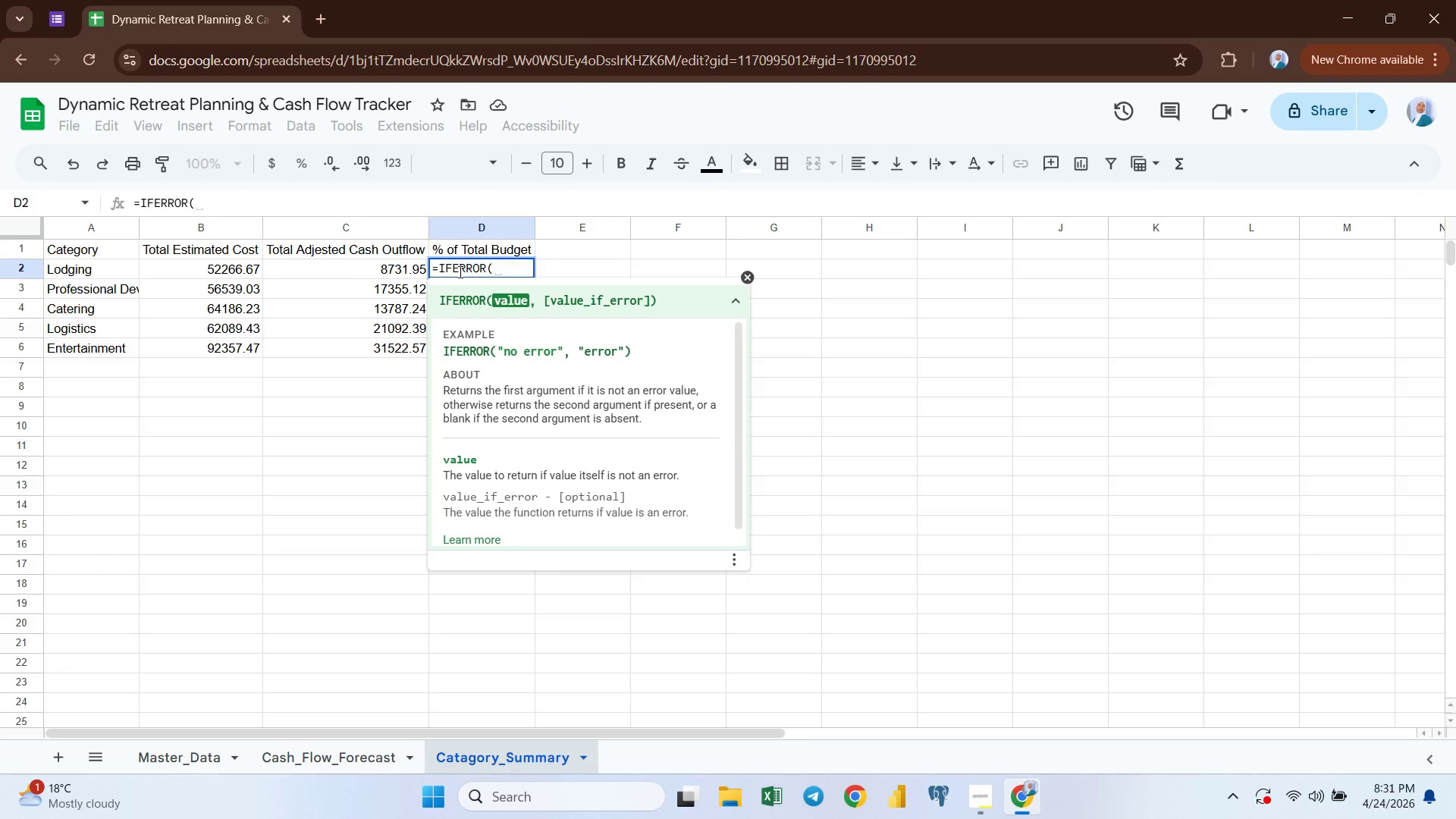 
wait(5.3)
 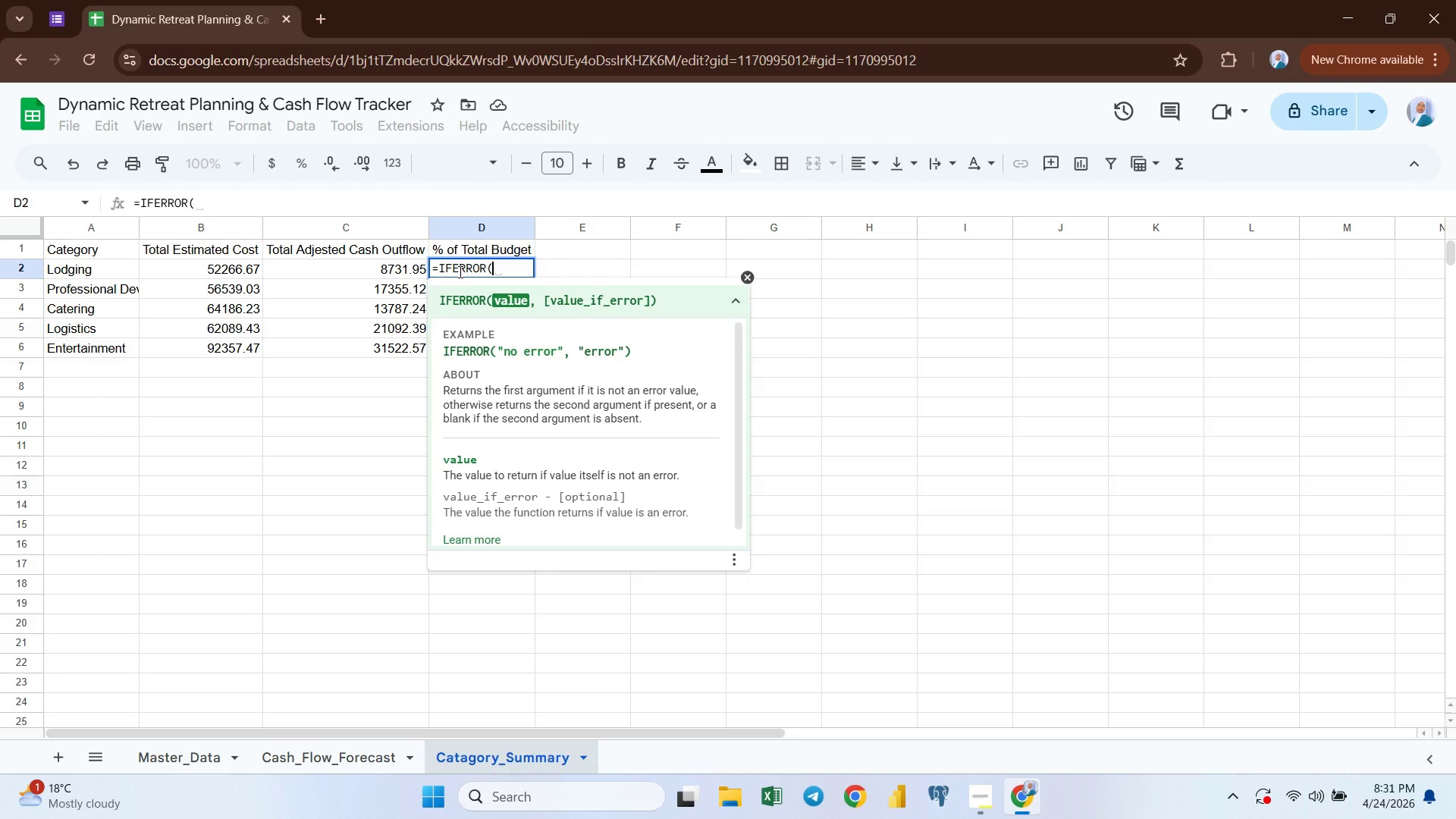 
left_click([185, 278])
 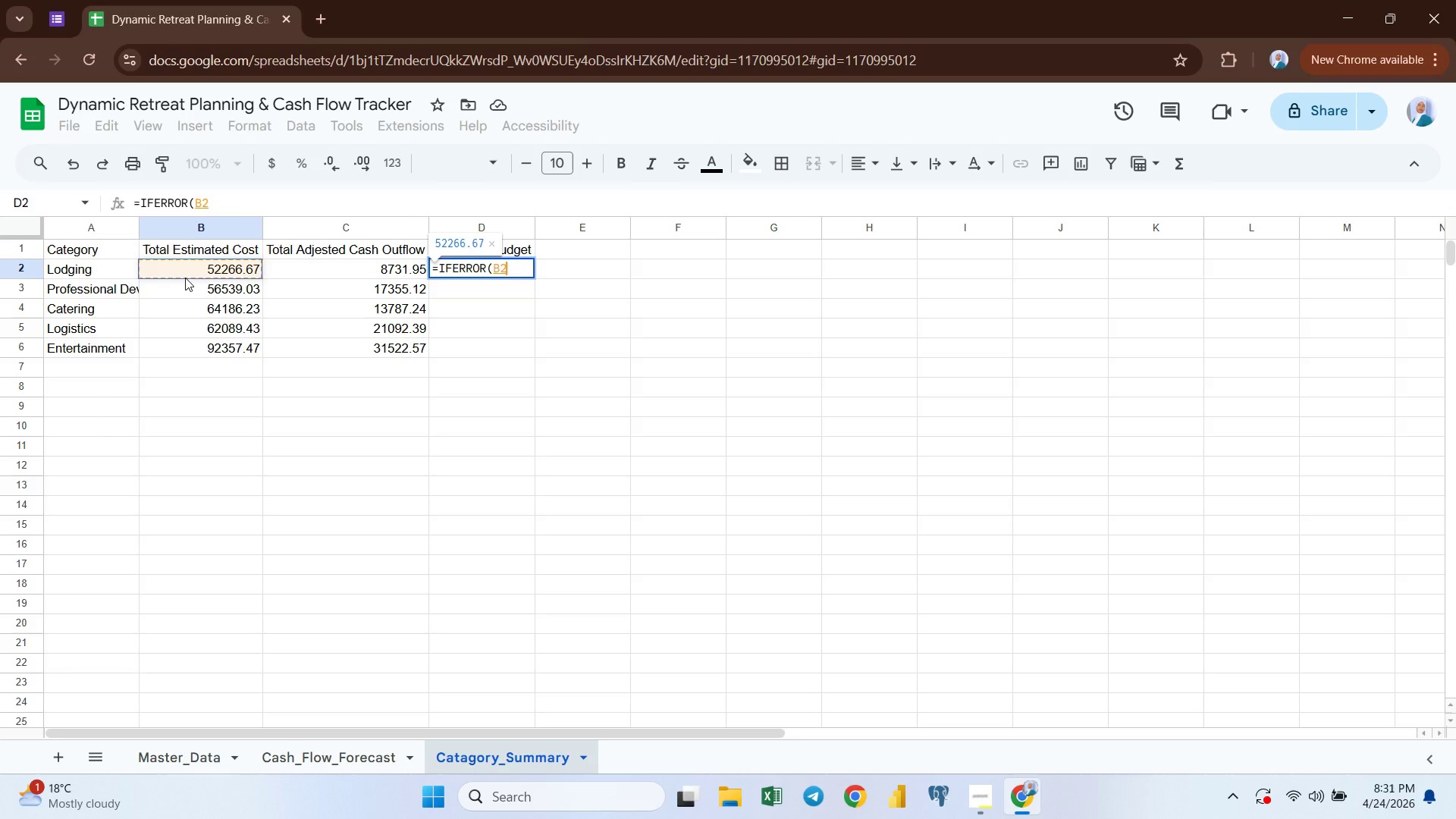 
type(/sum)
 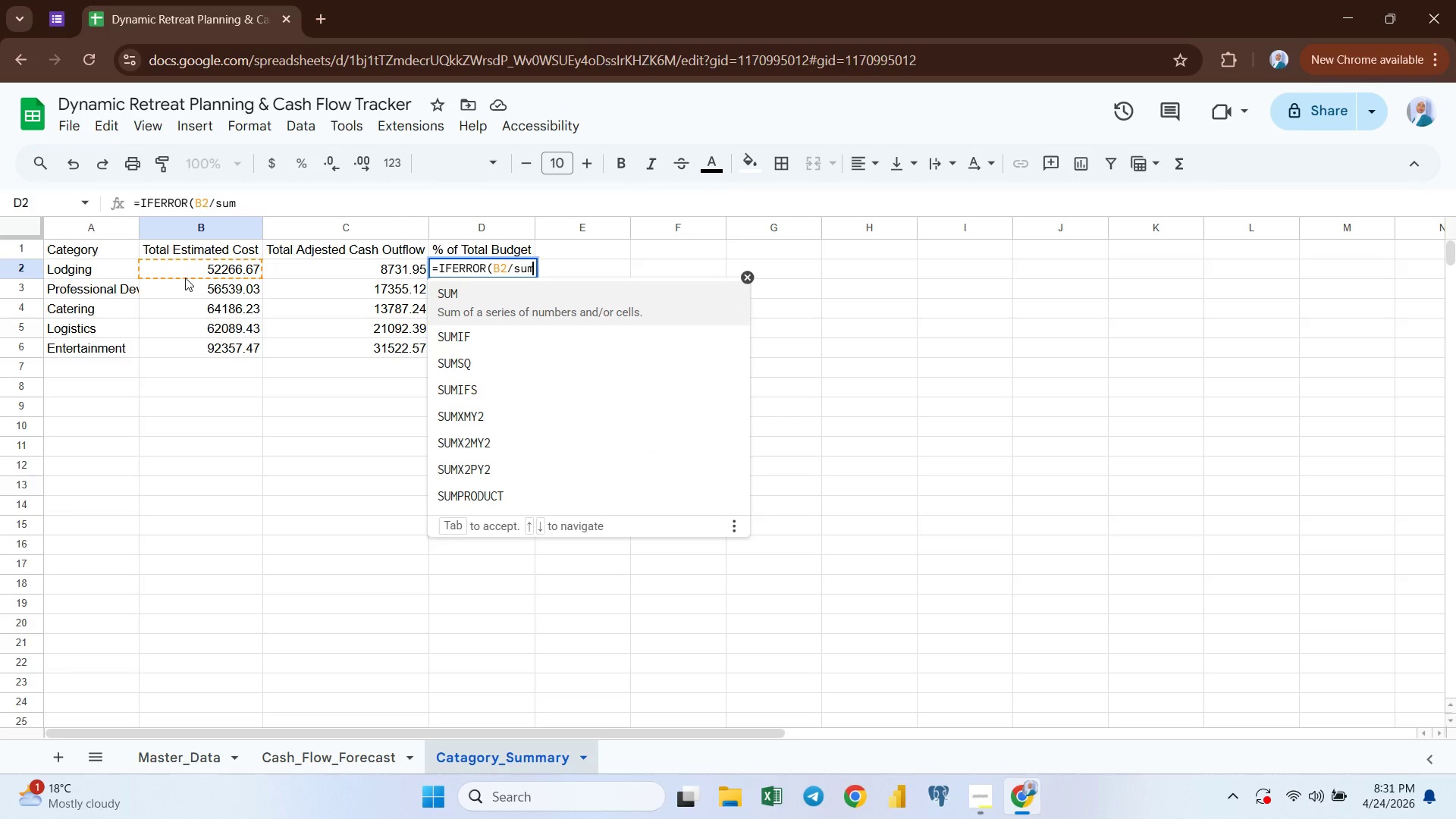 
key(Enter)
 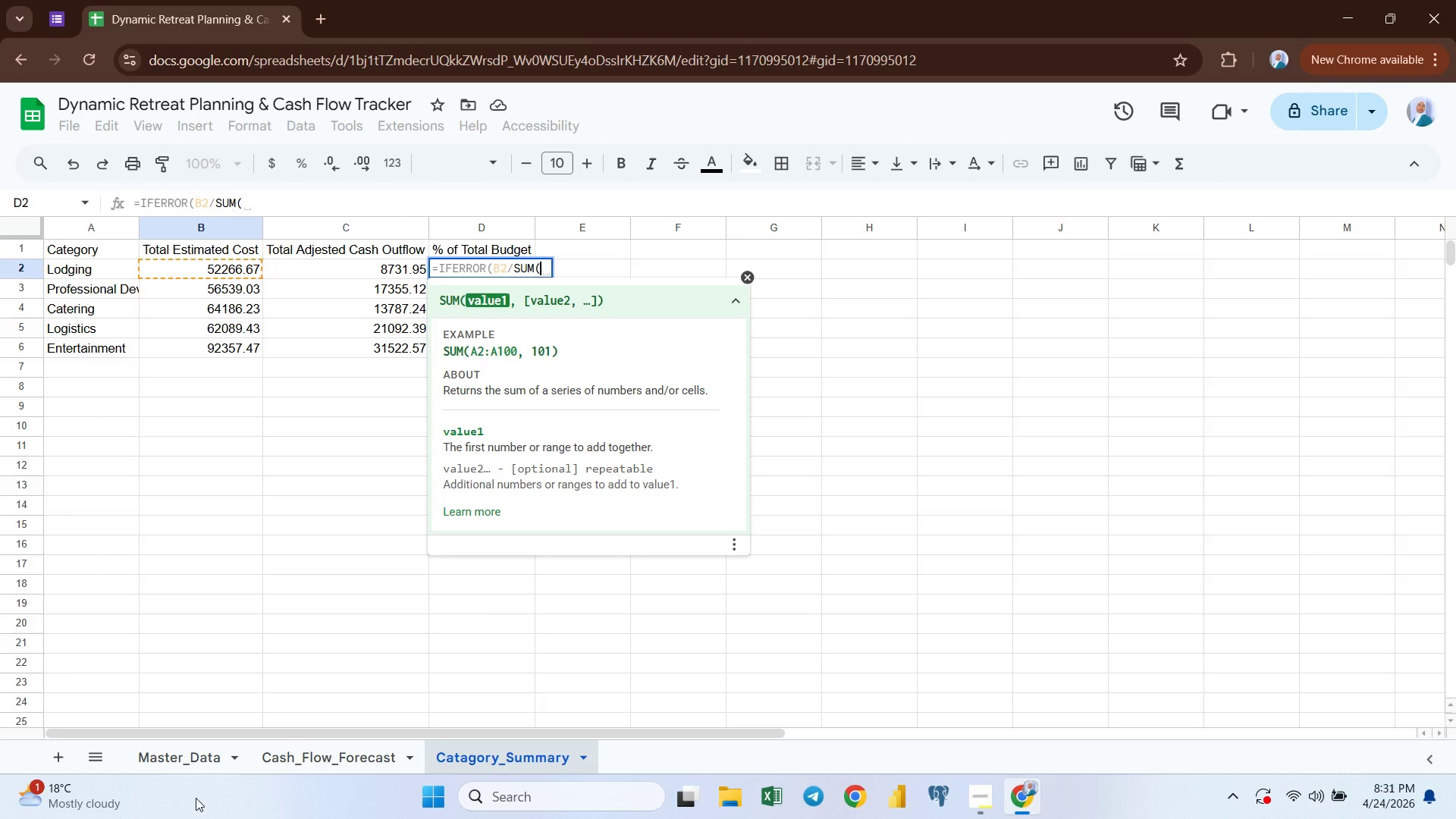 
left_click([168, 757])
 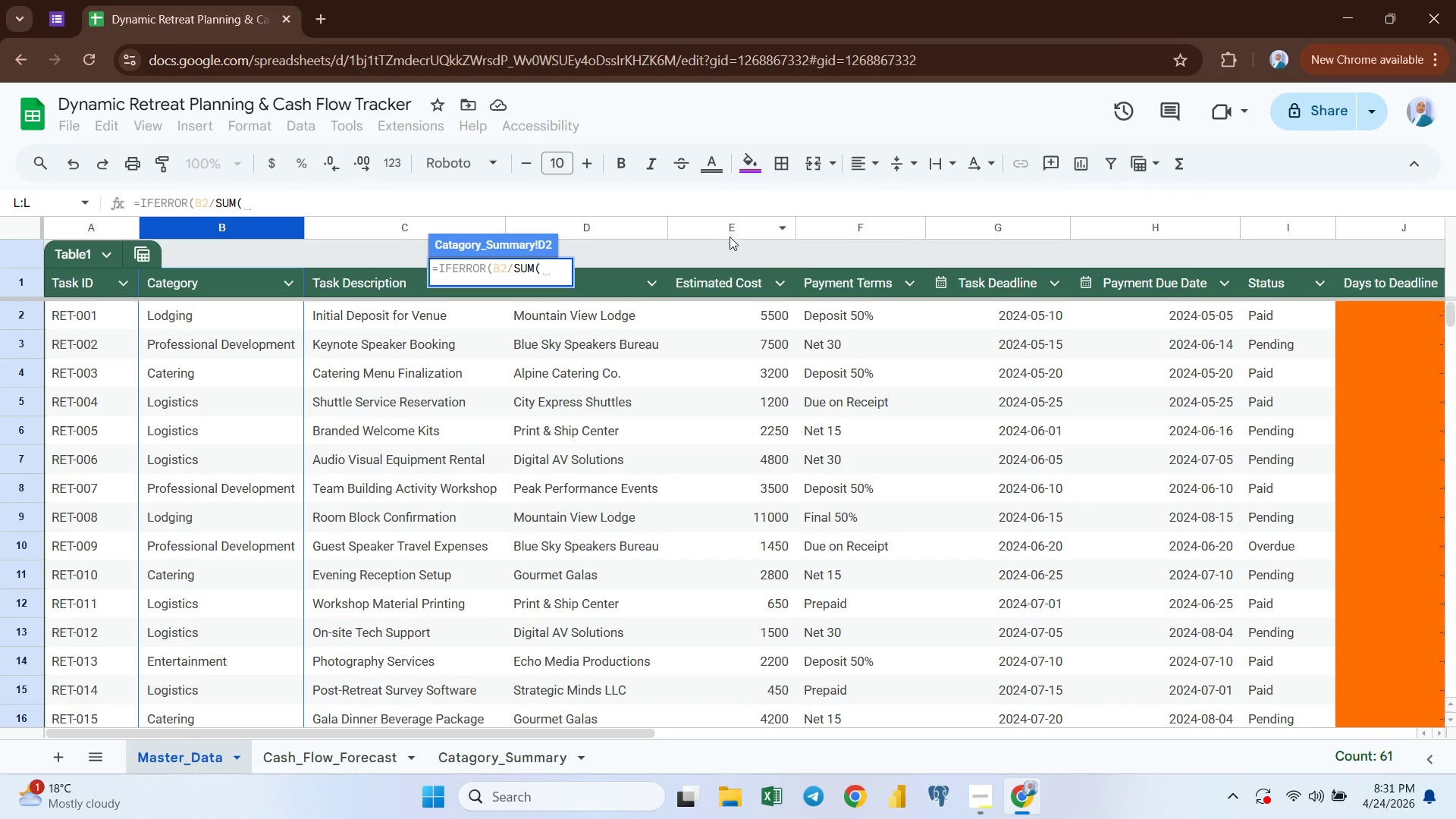 
left_click([723, 229])
 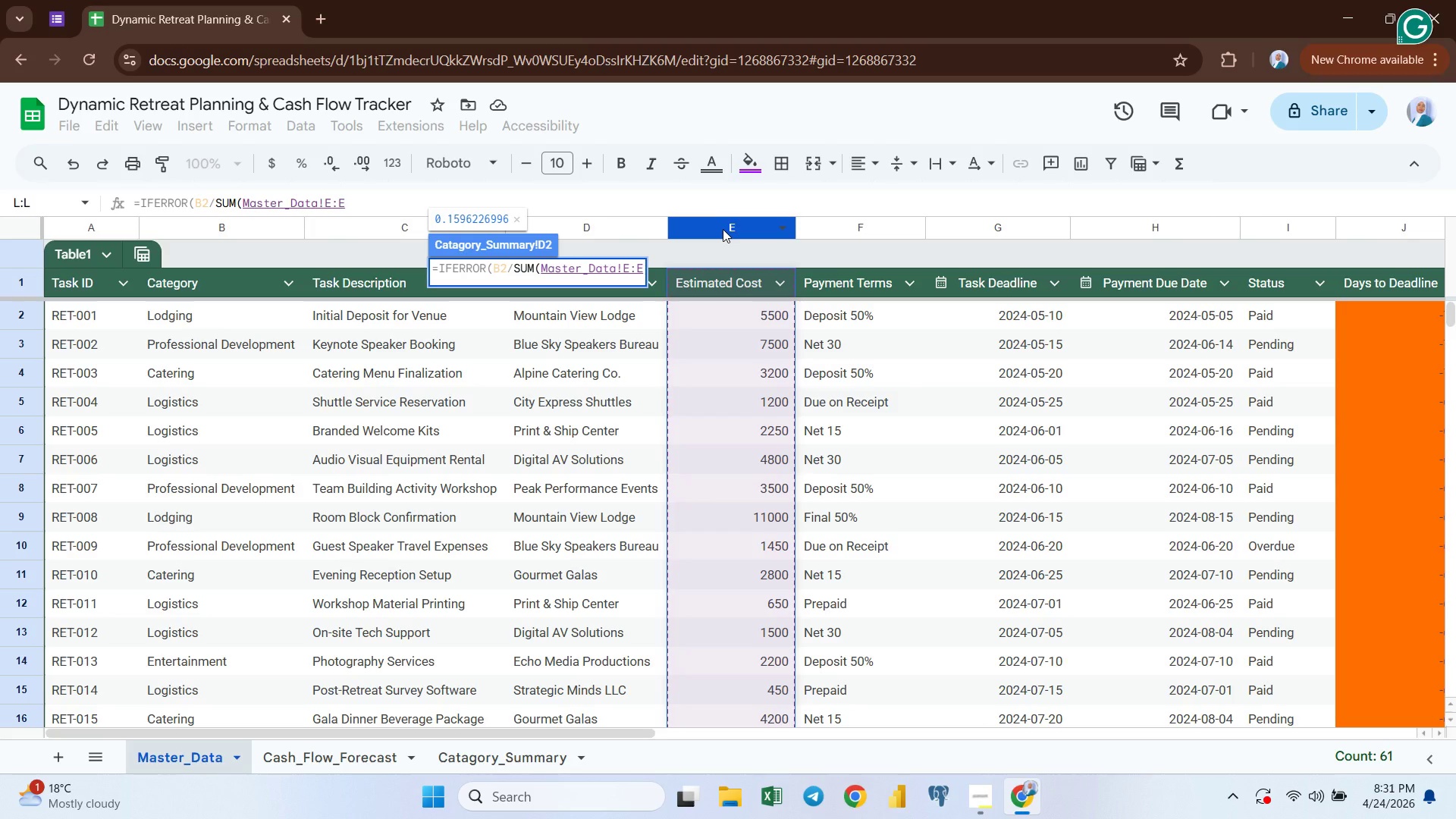 
wait(13.7)
 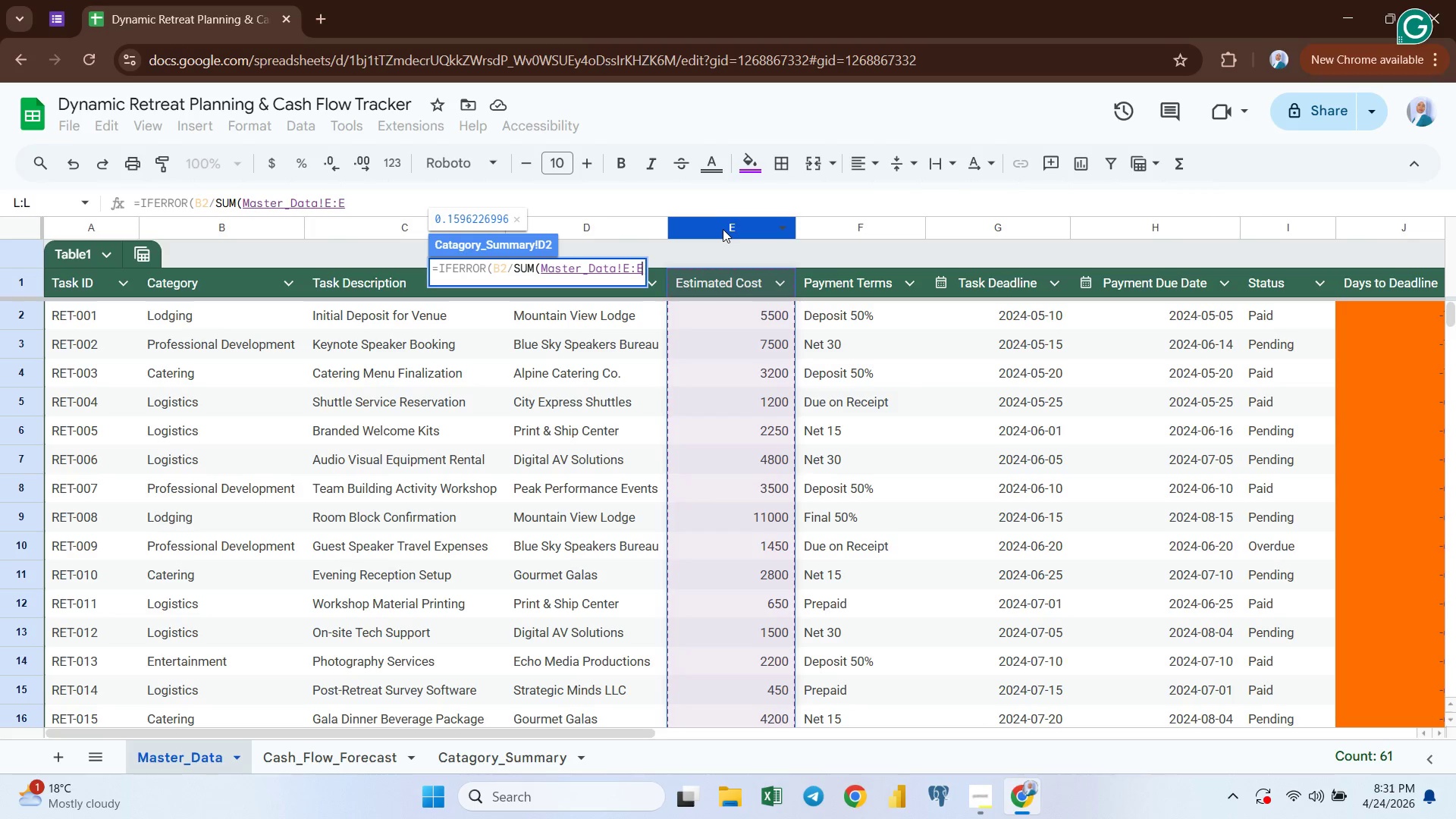 
key(Shift+0)
 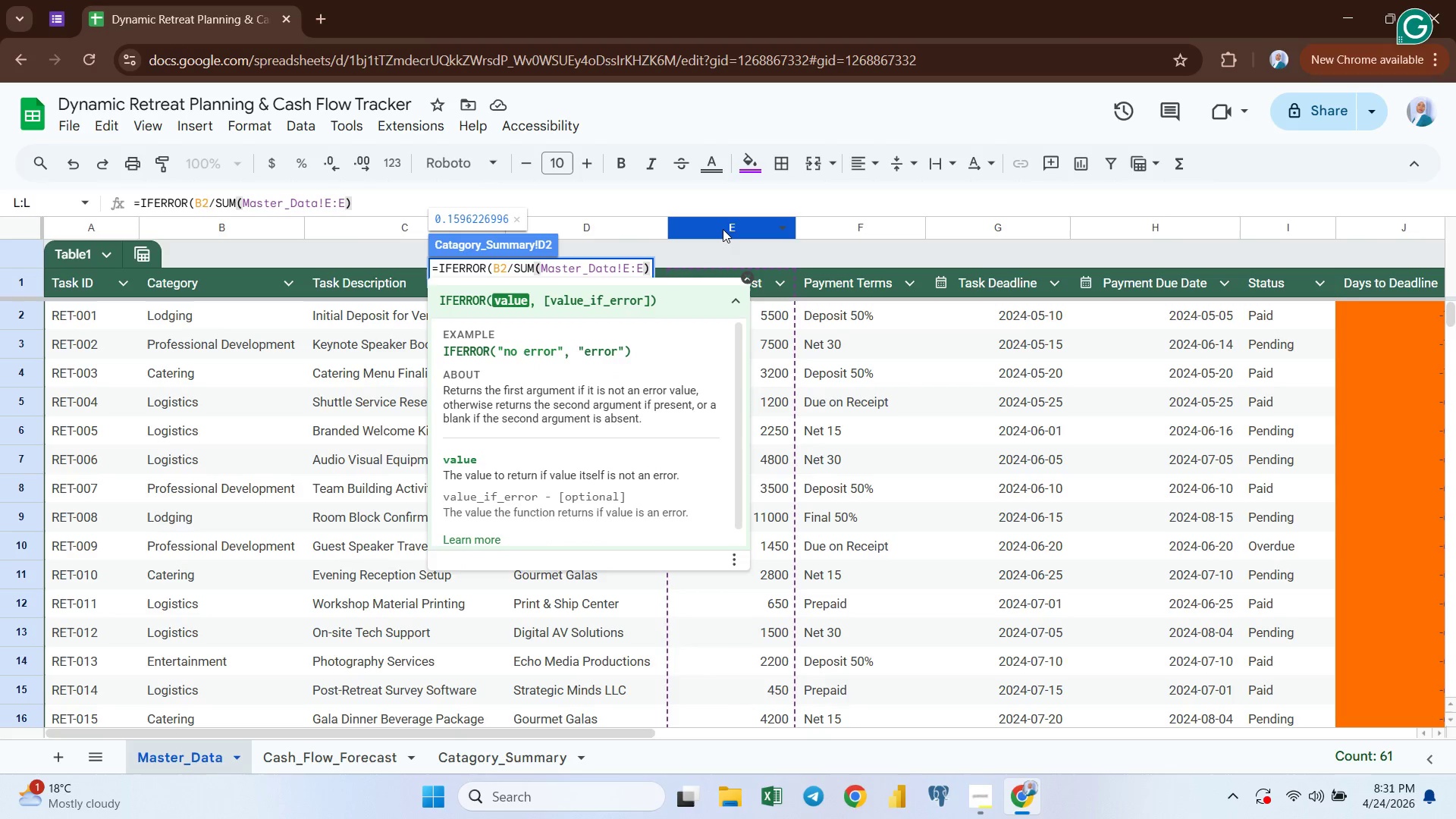 
key(Comma)
 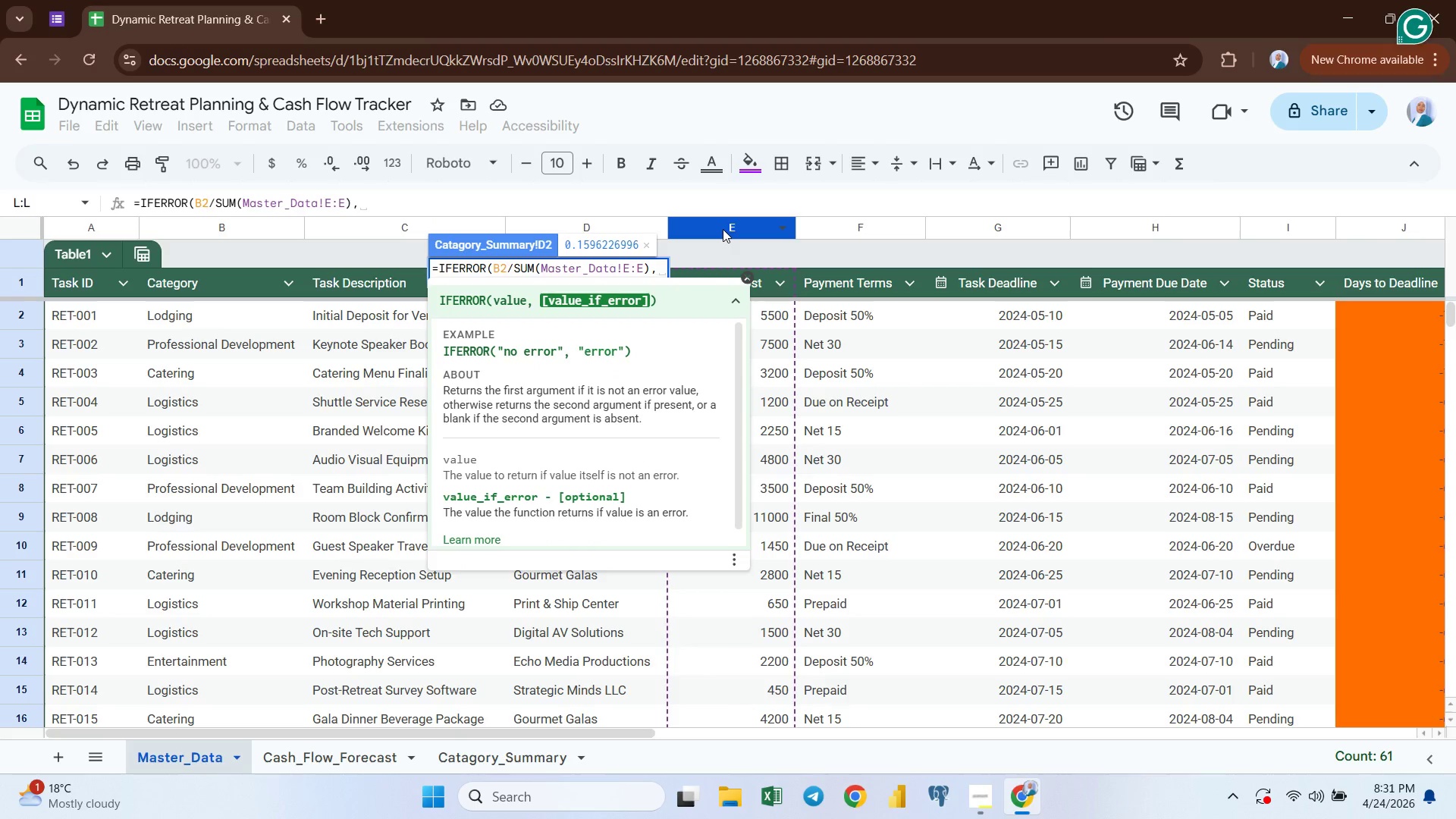 
key(Shift+Quote)
 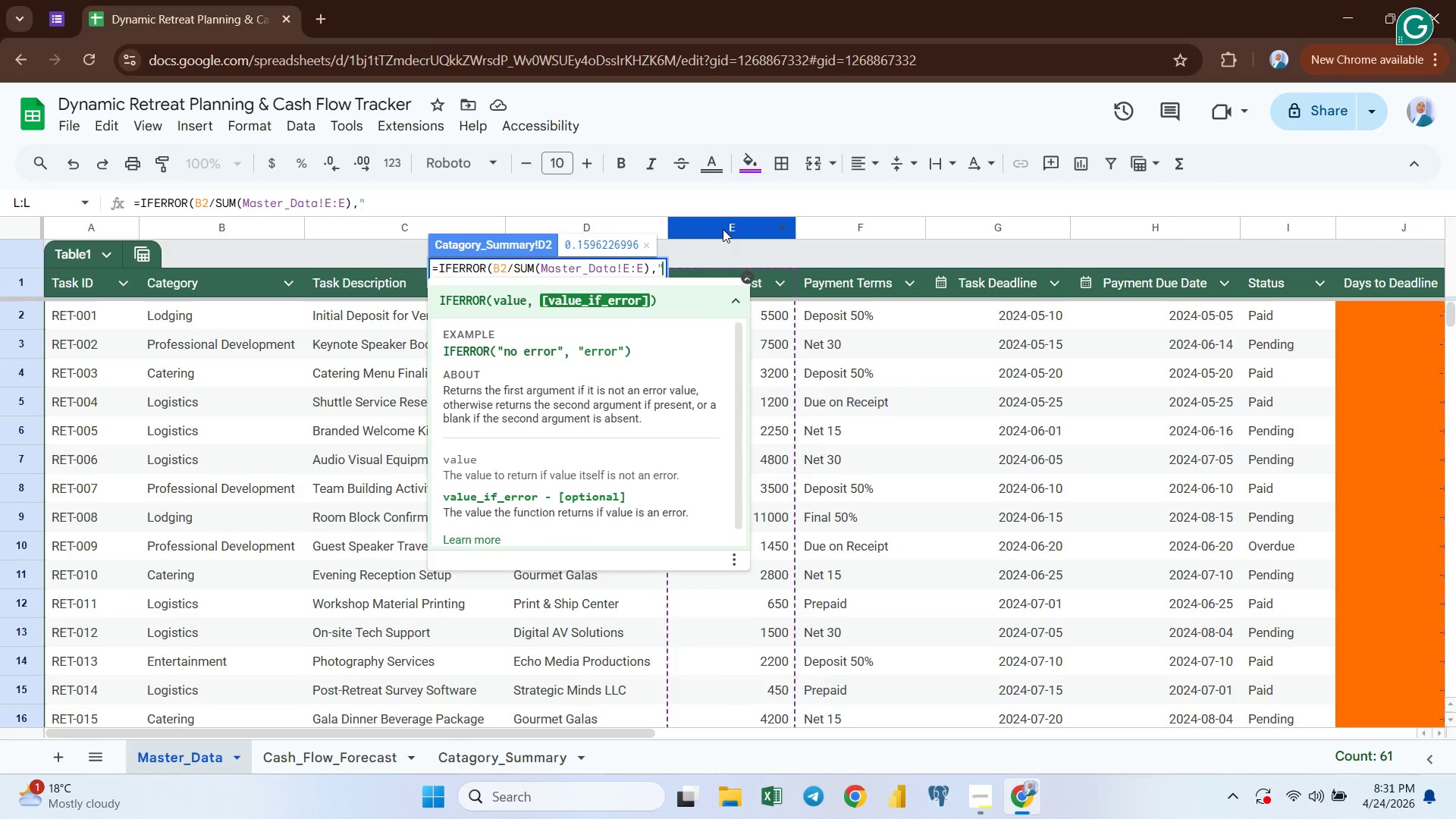 
key(Shift+Quote)
 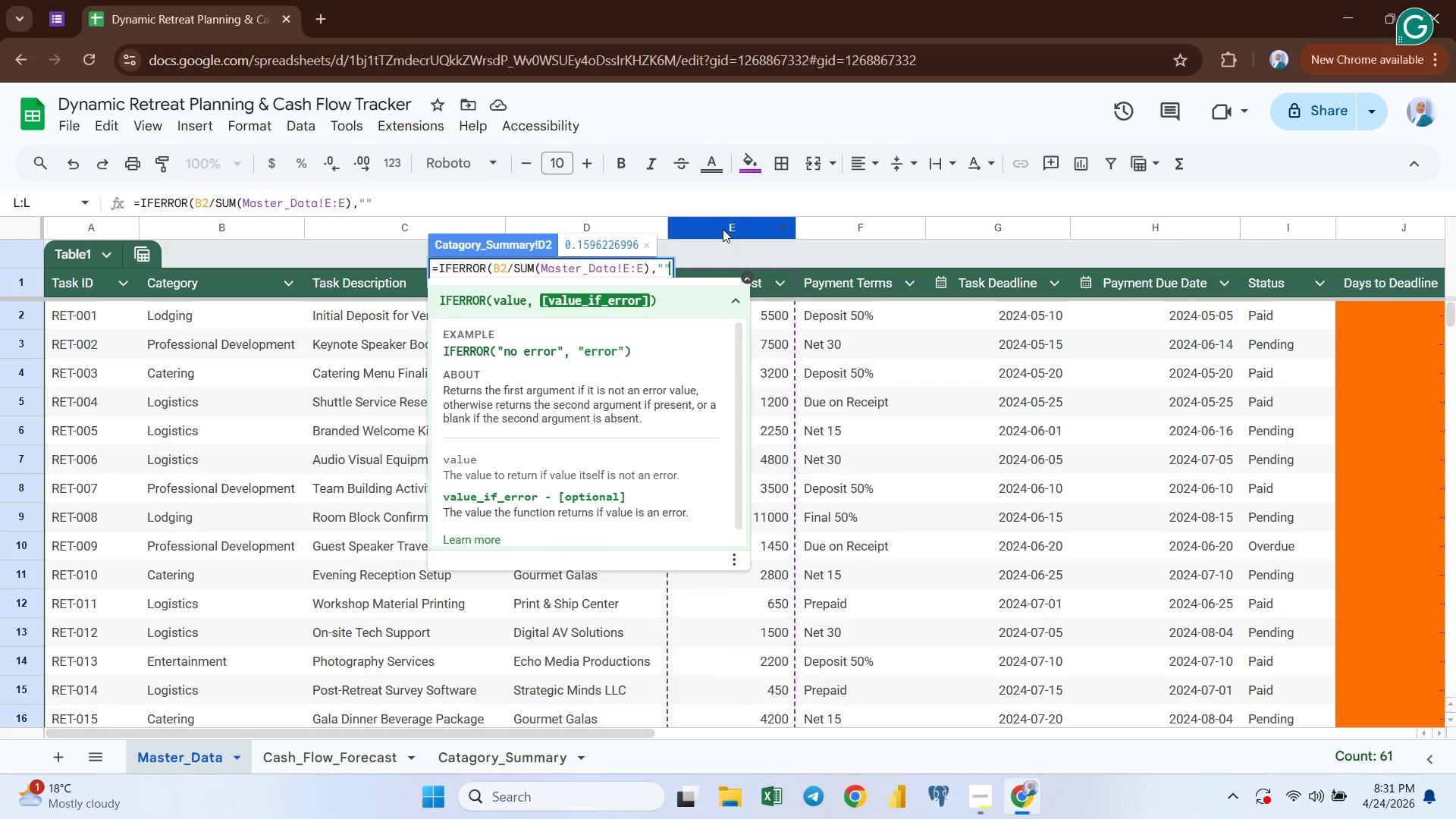 
key(ArrowLeft)
 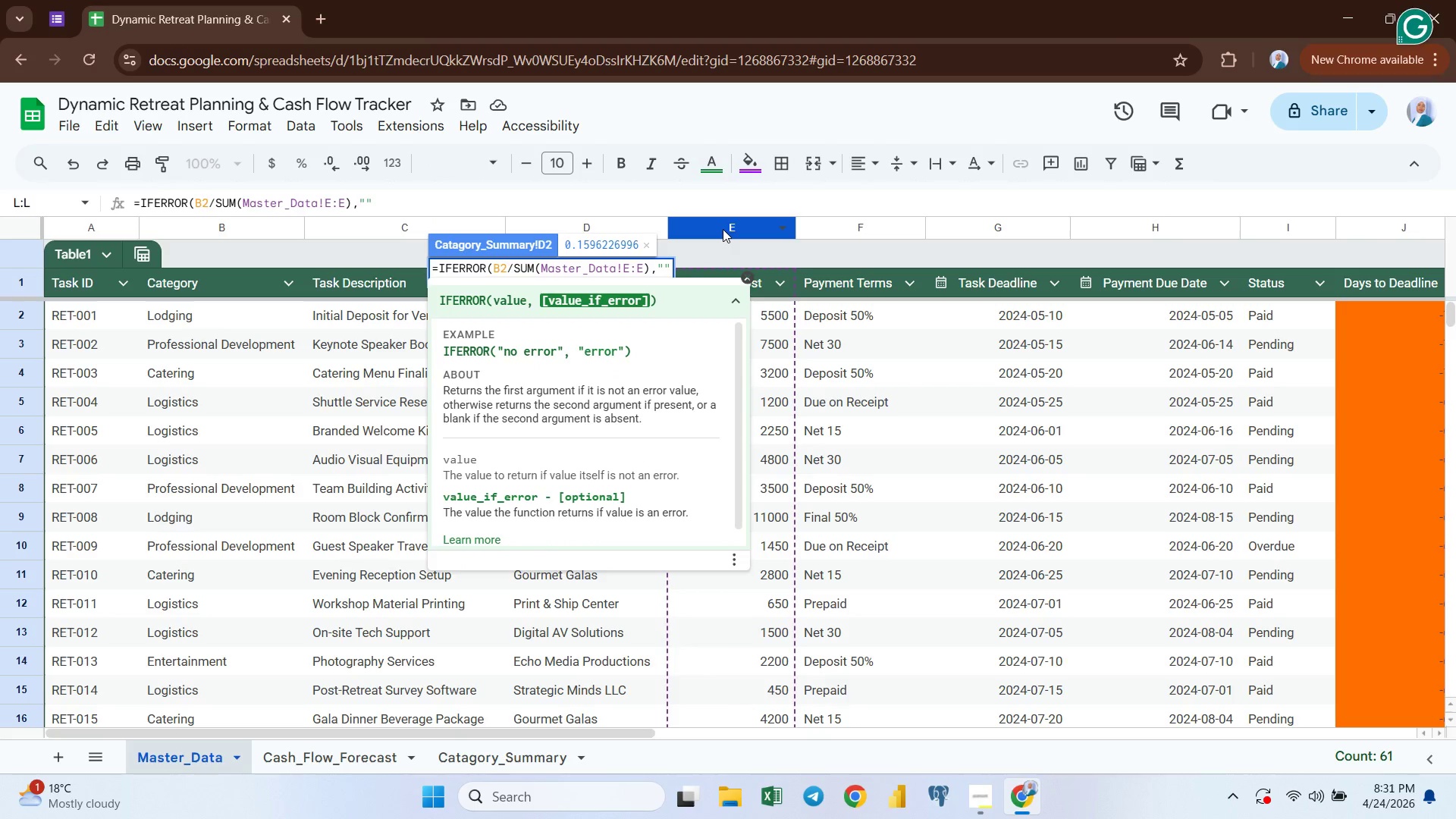 
key(CapsLock)
 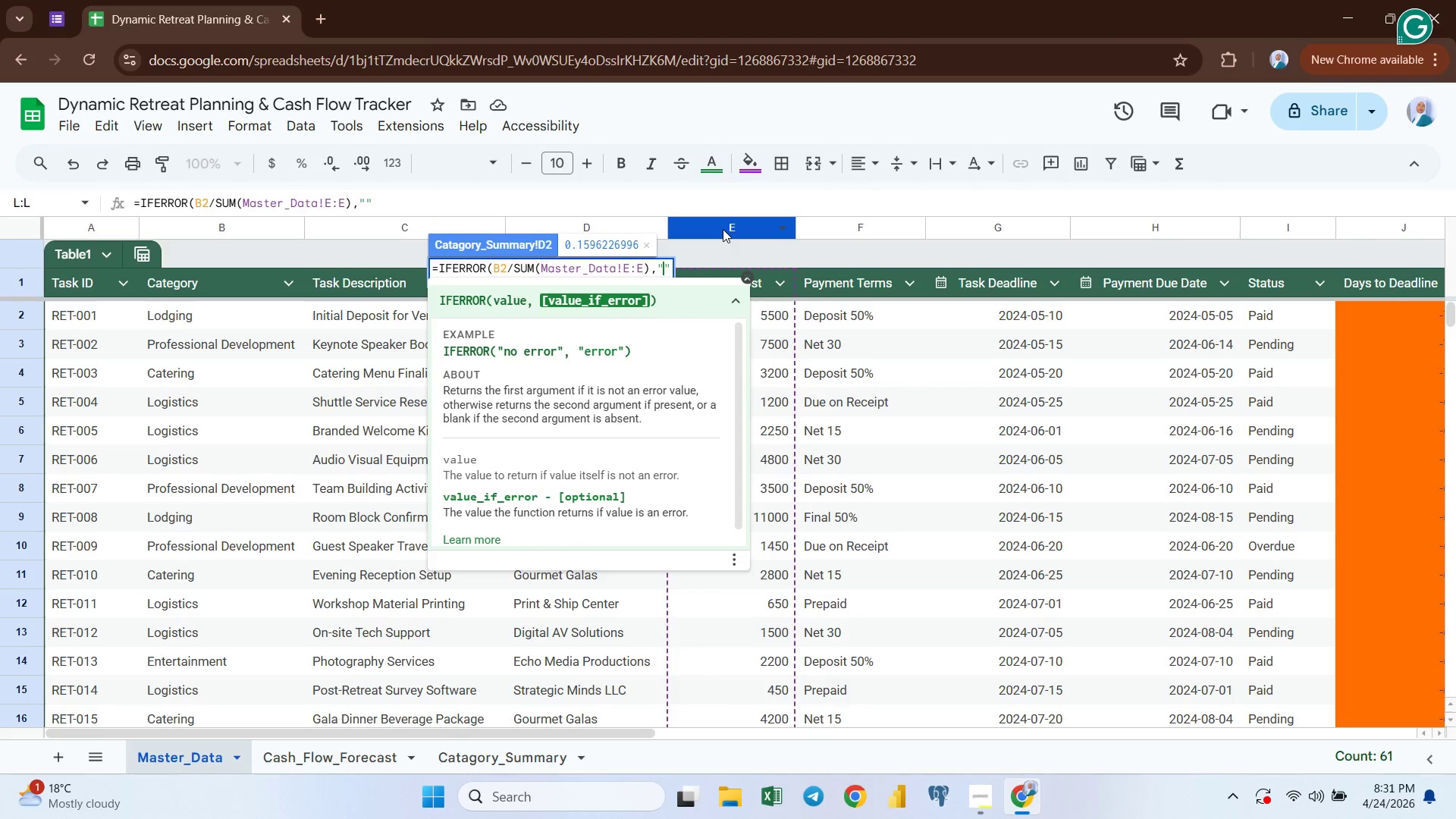 
key(N)
 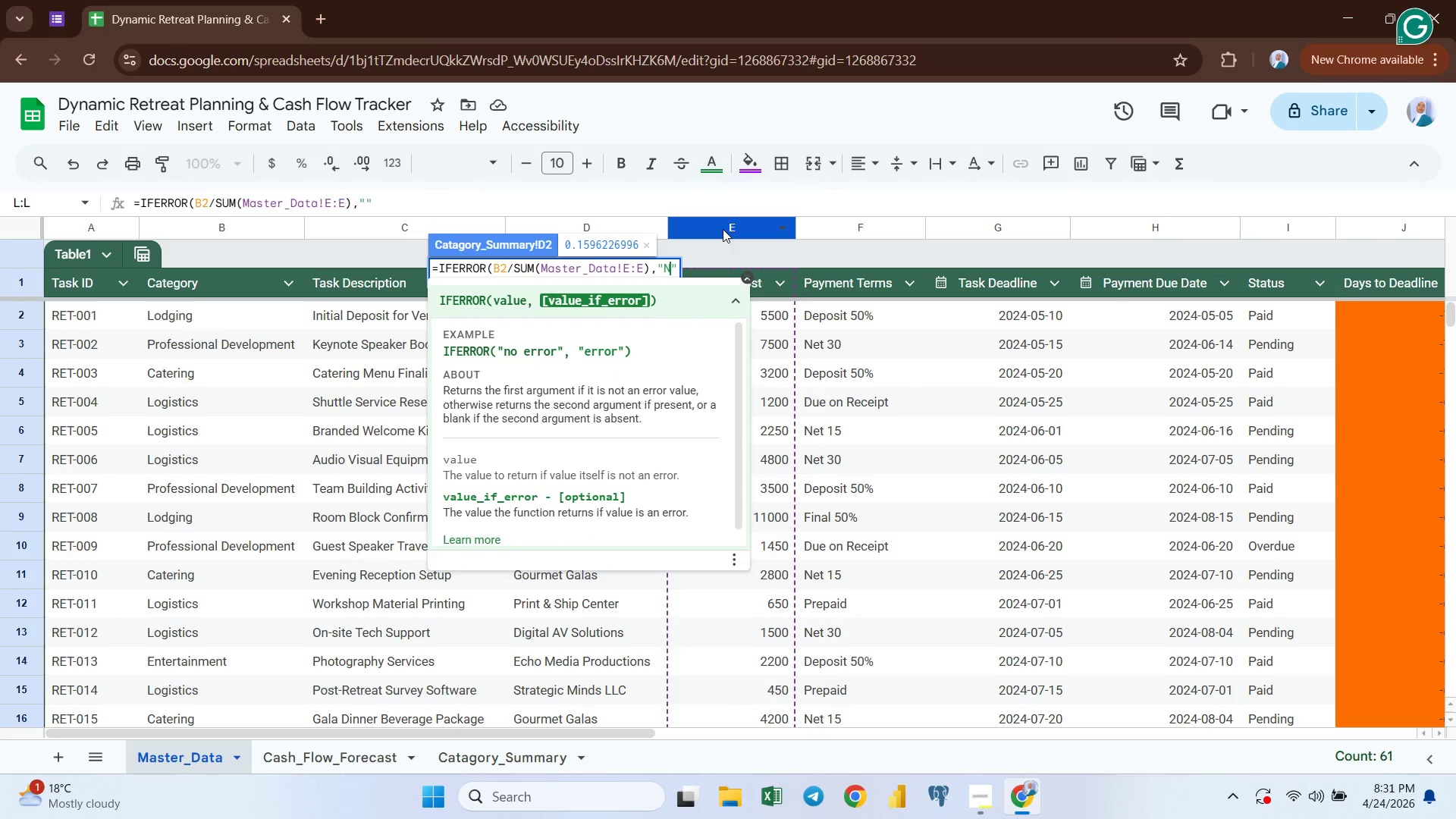 
key(CapsLock)
 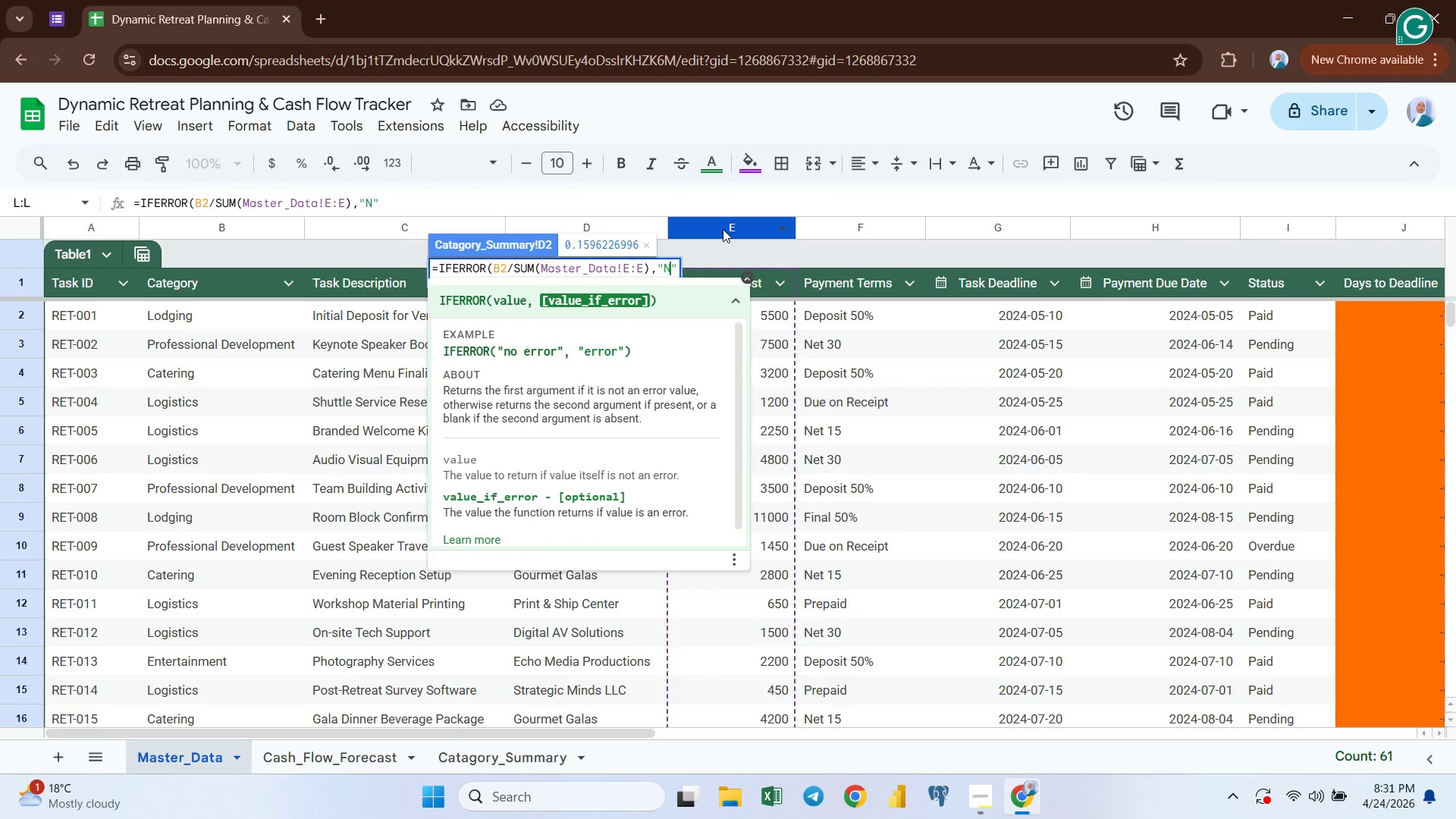 
key(O)
 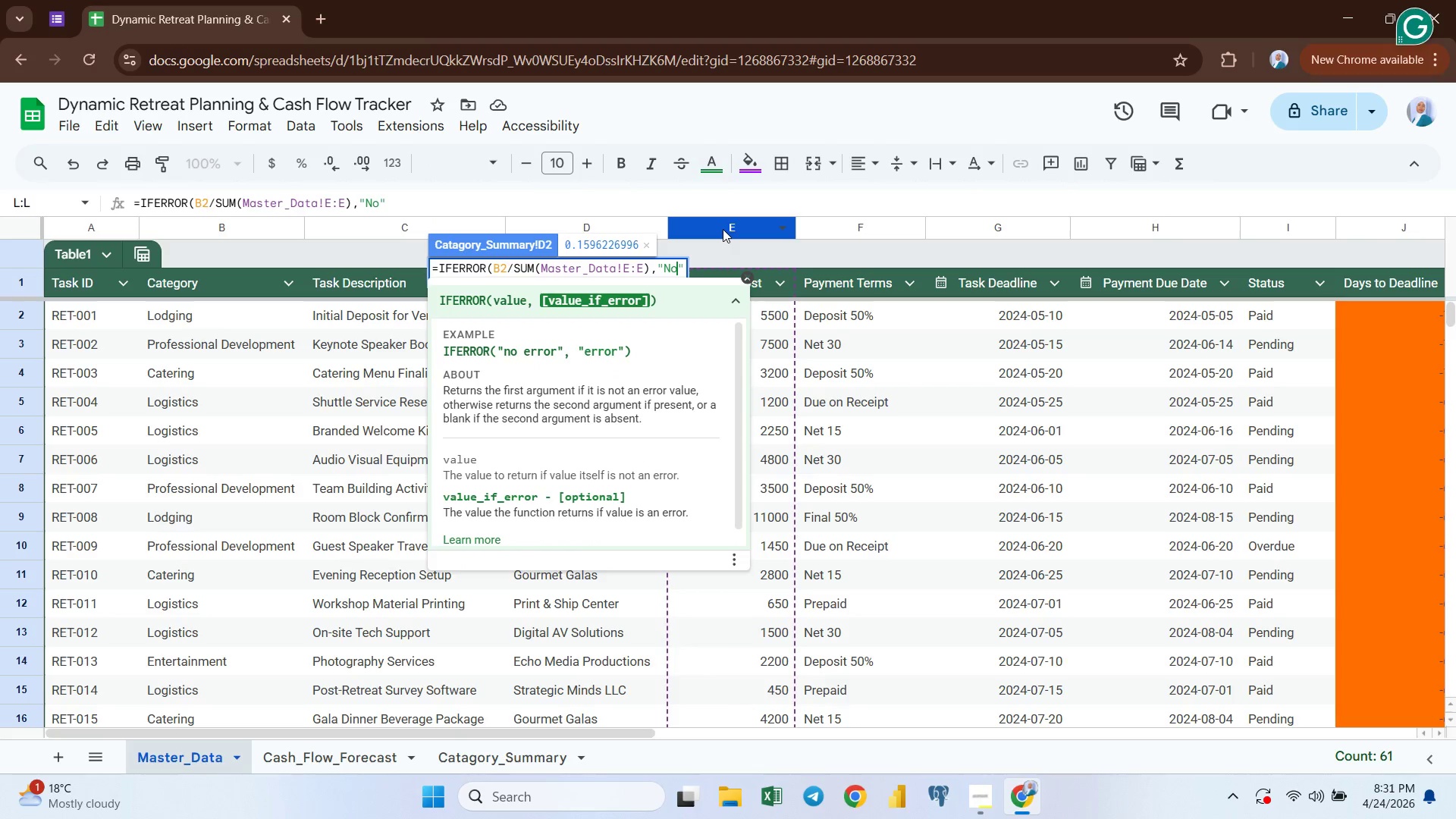 
key(Space)
 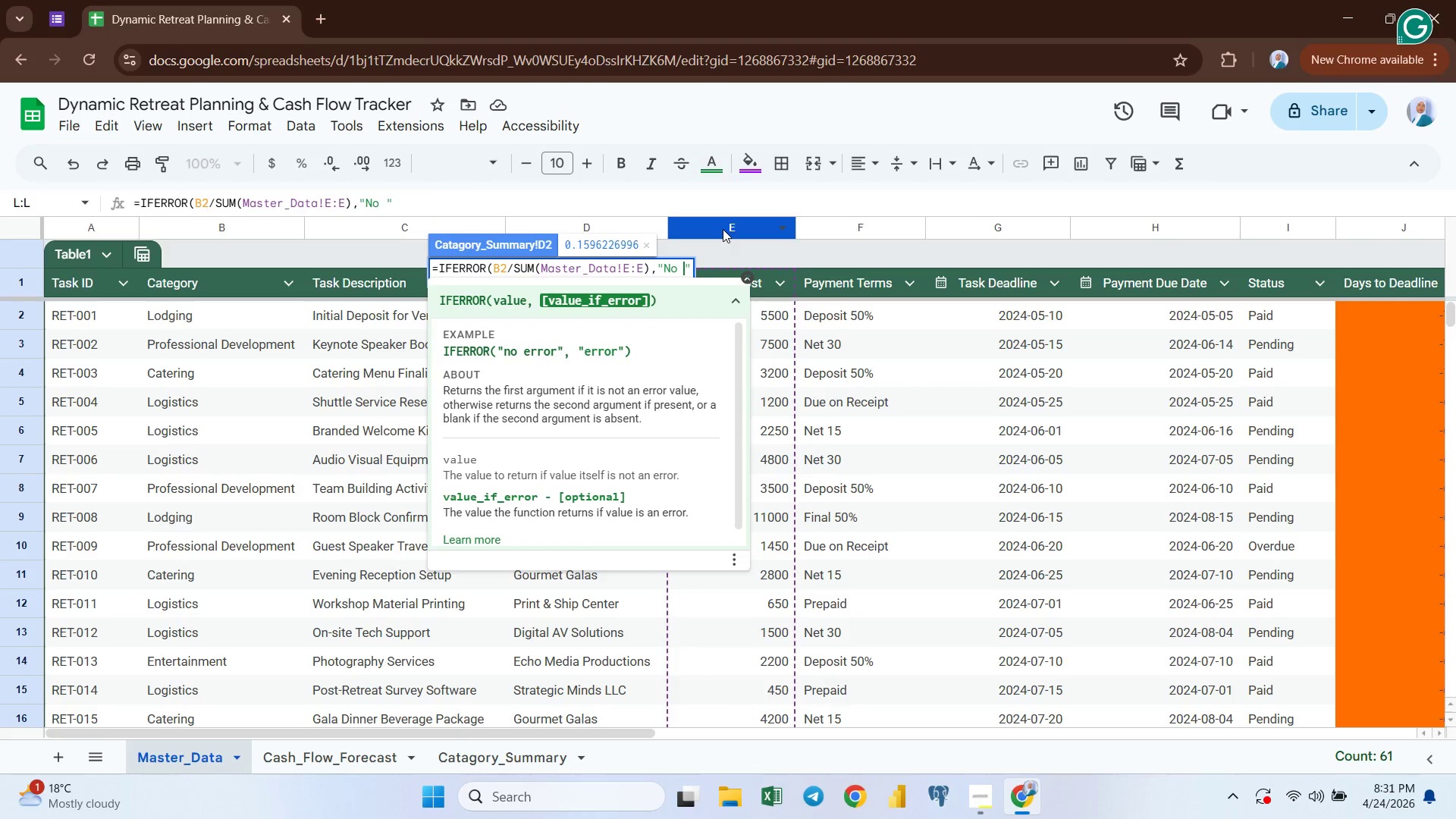 
key(Control+V)
 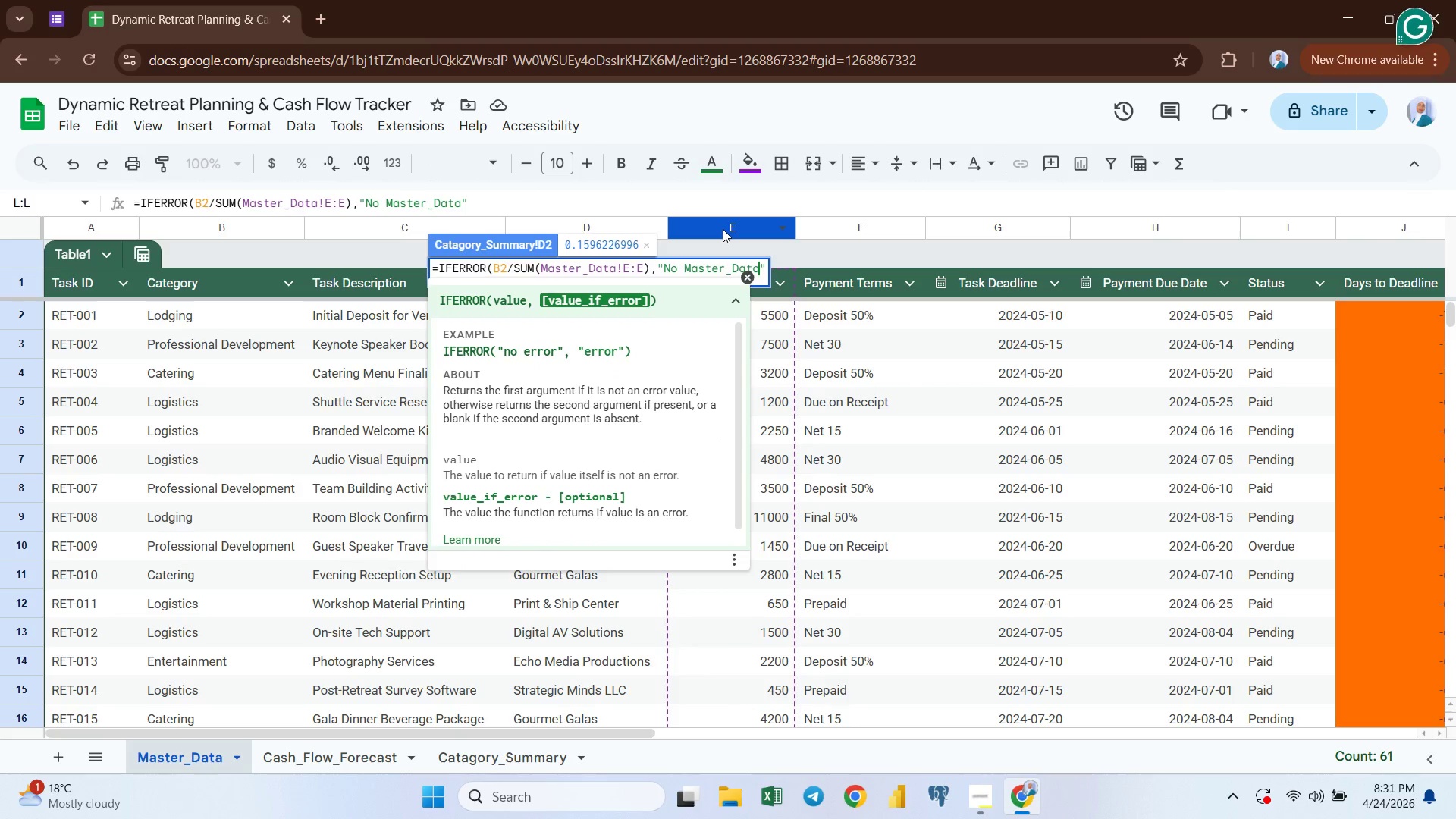 
type( Available)
 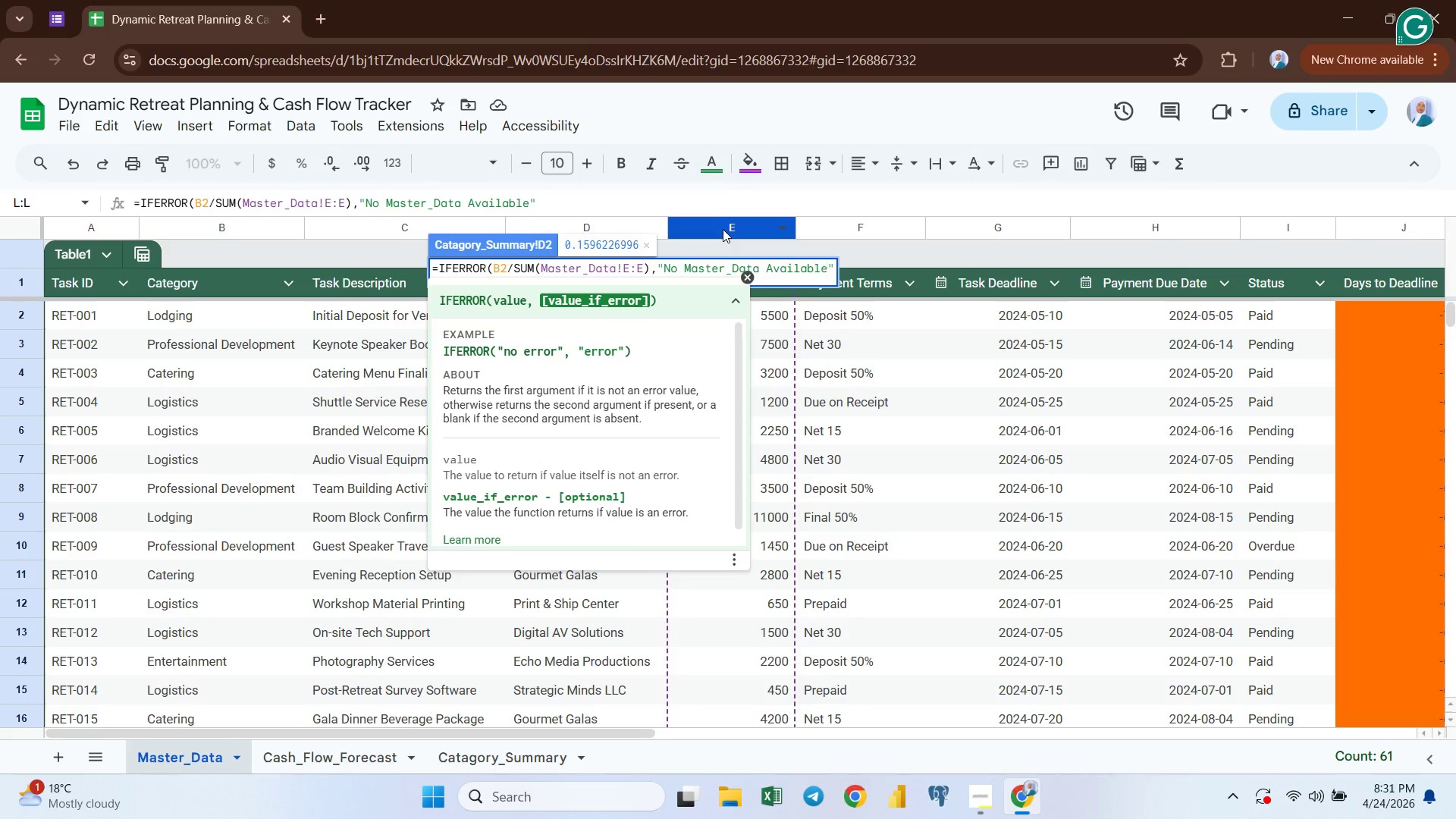 
key(Enter)
 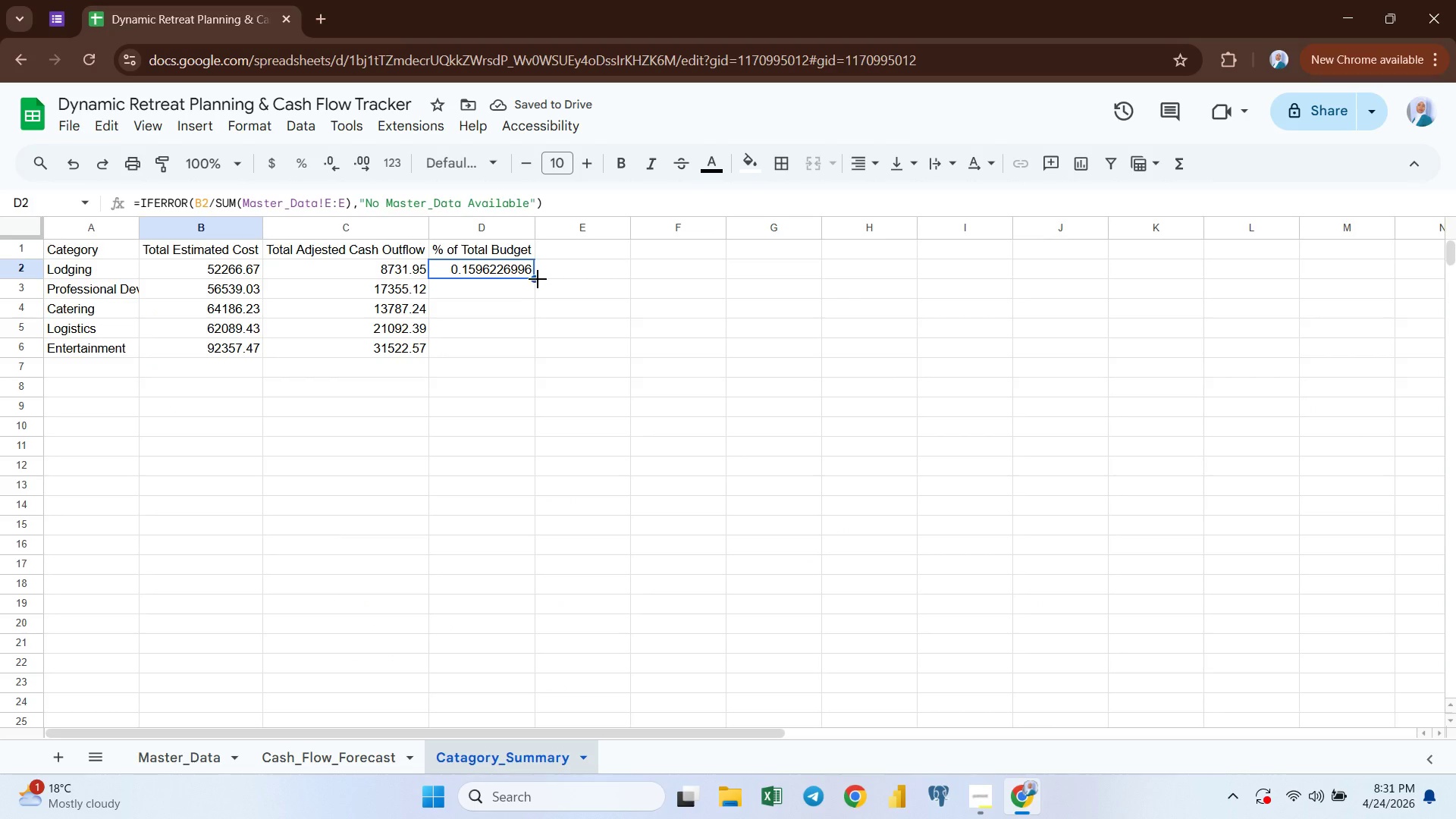 
left_click_drag(start_coordinate=[535, 277], to_coordinate=[539, 345])
 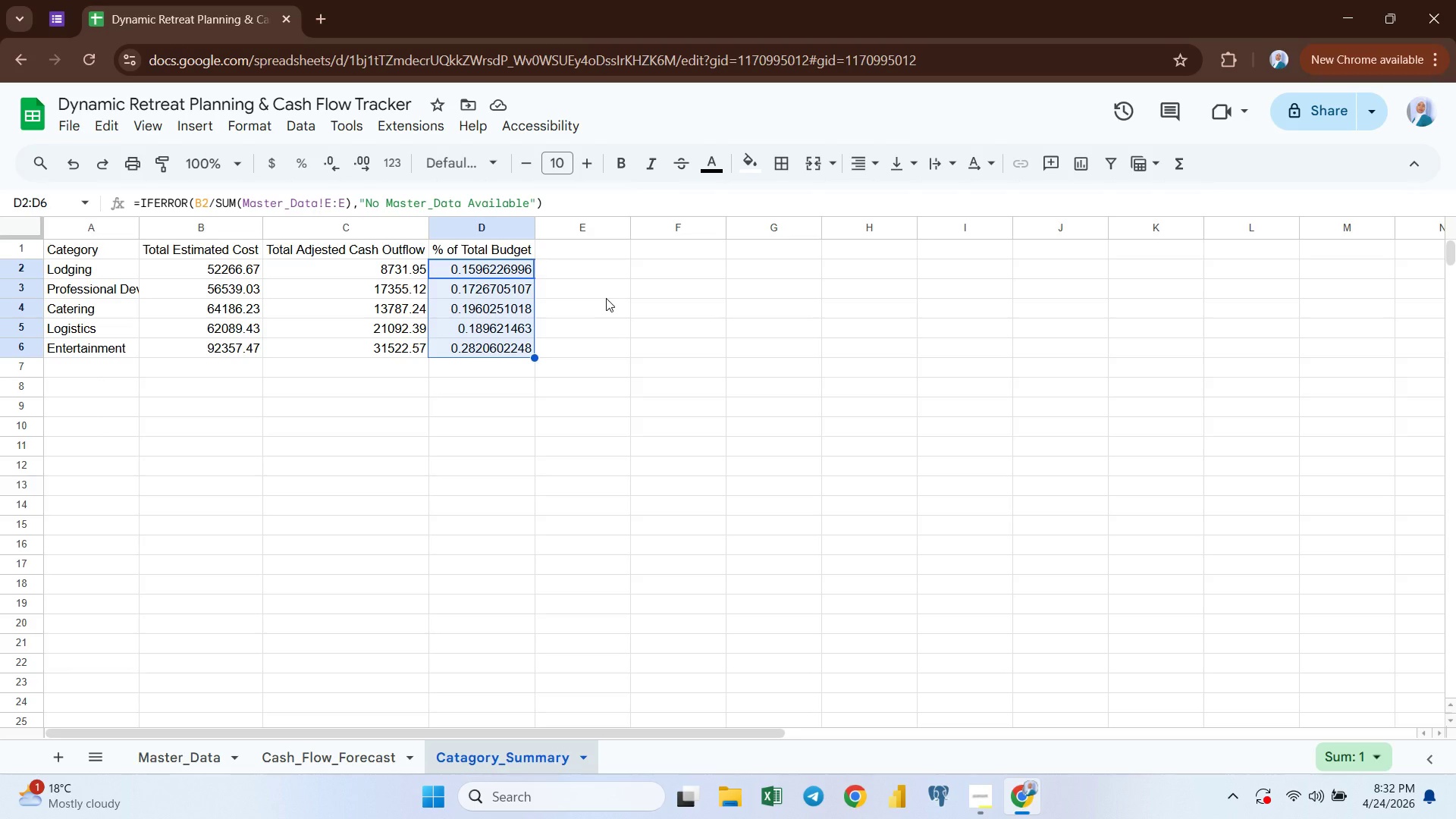 
wait(12.94)
 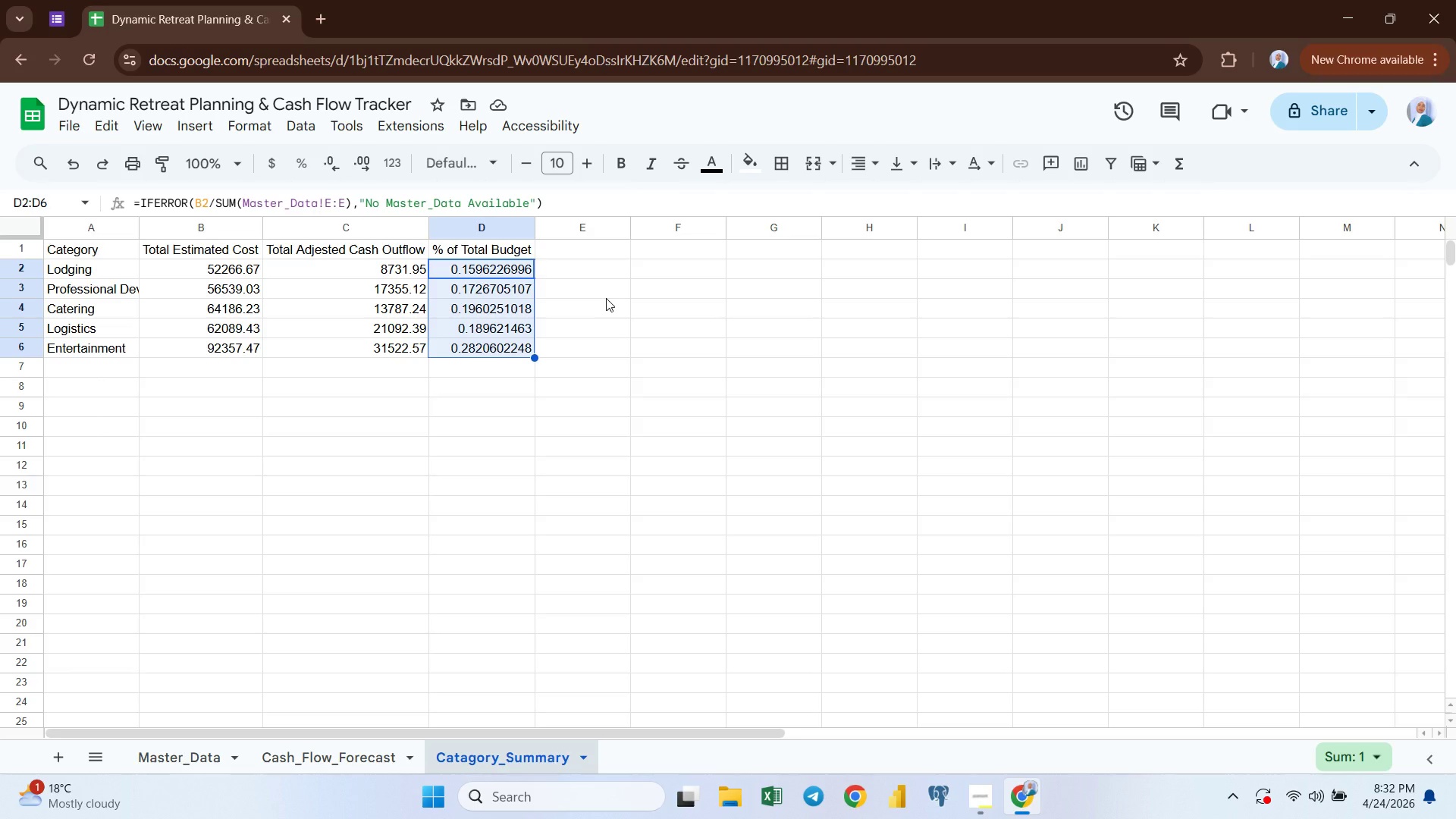 
left_click([75, 250])
 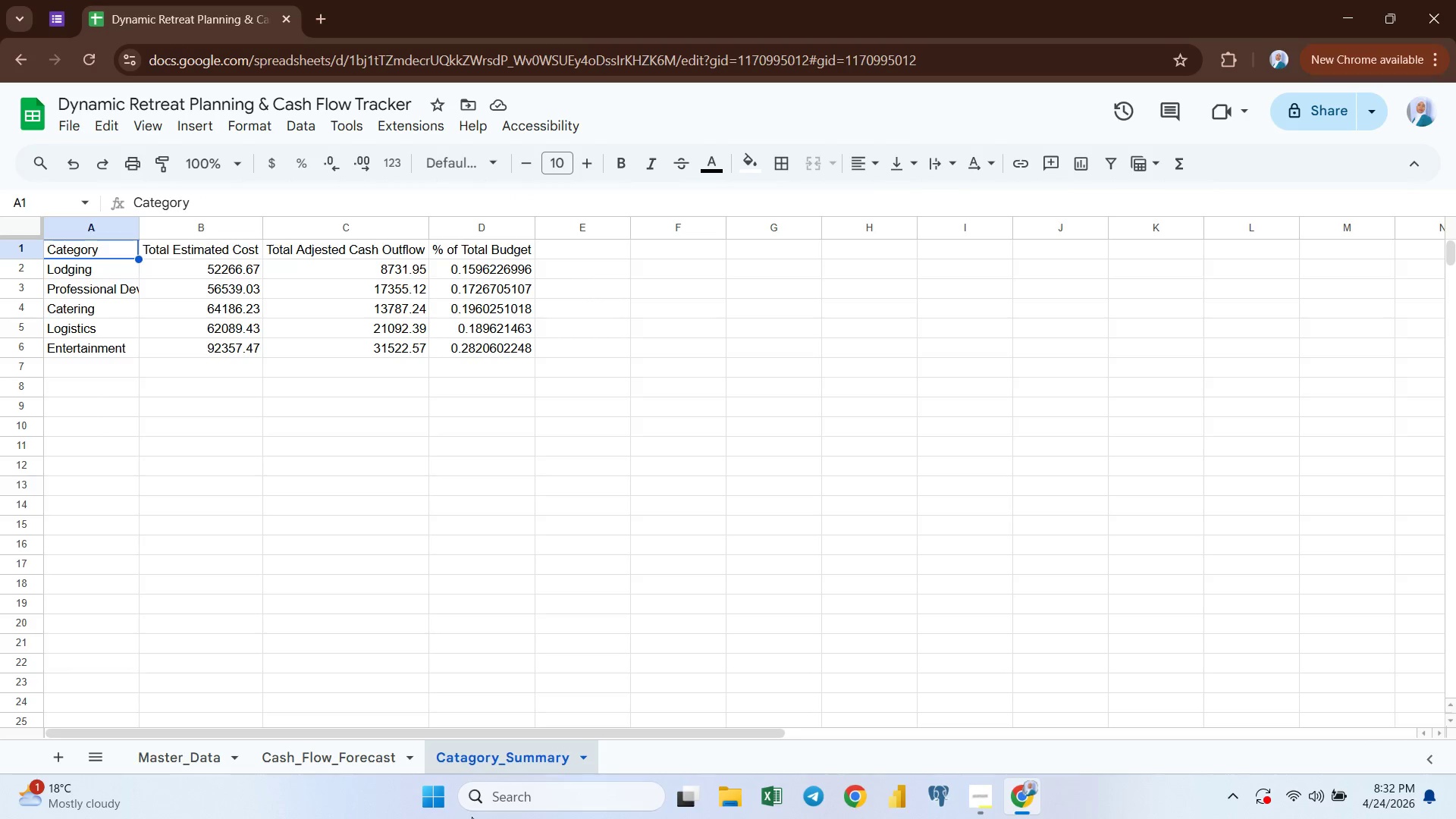 
double_click([511, 766])
 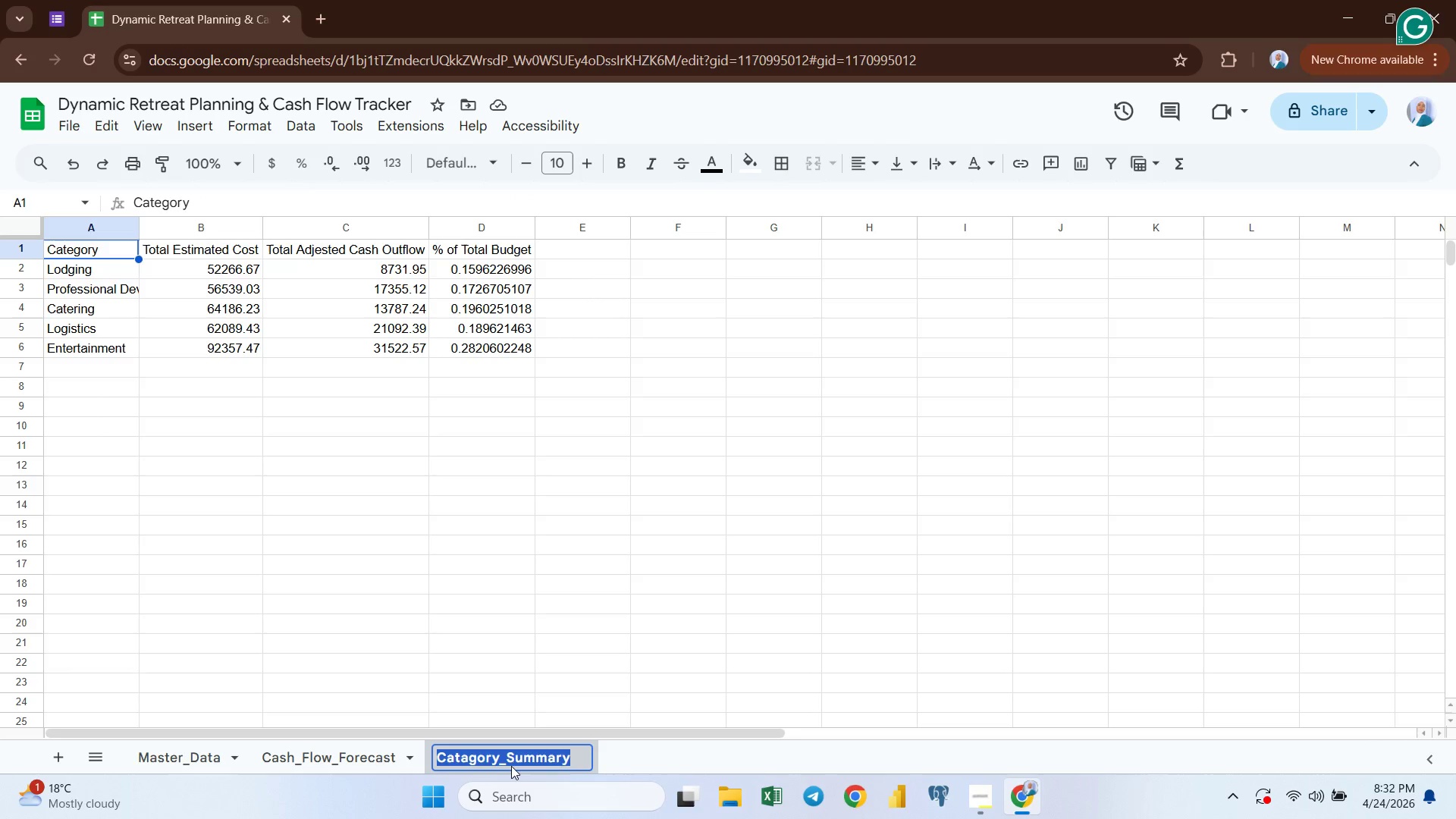 
key(Control+C)
 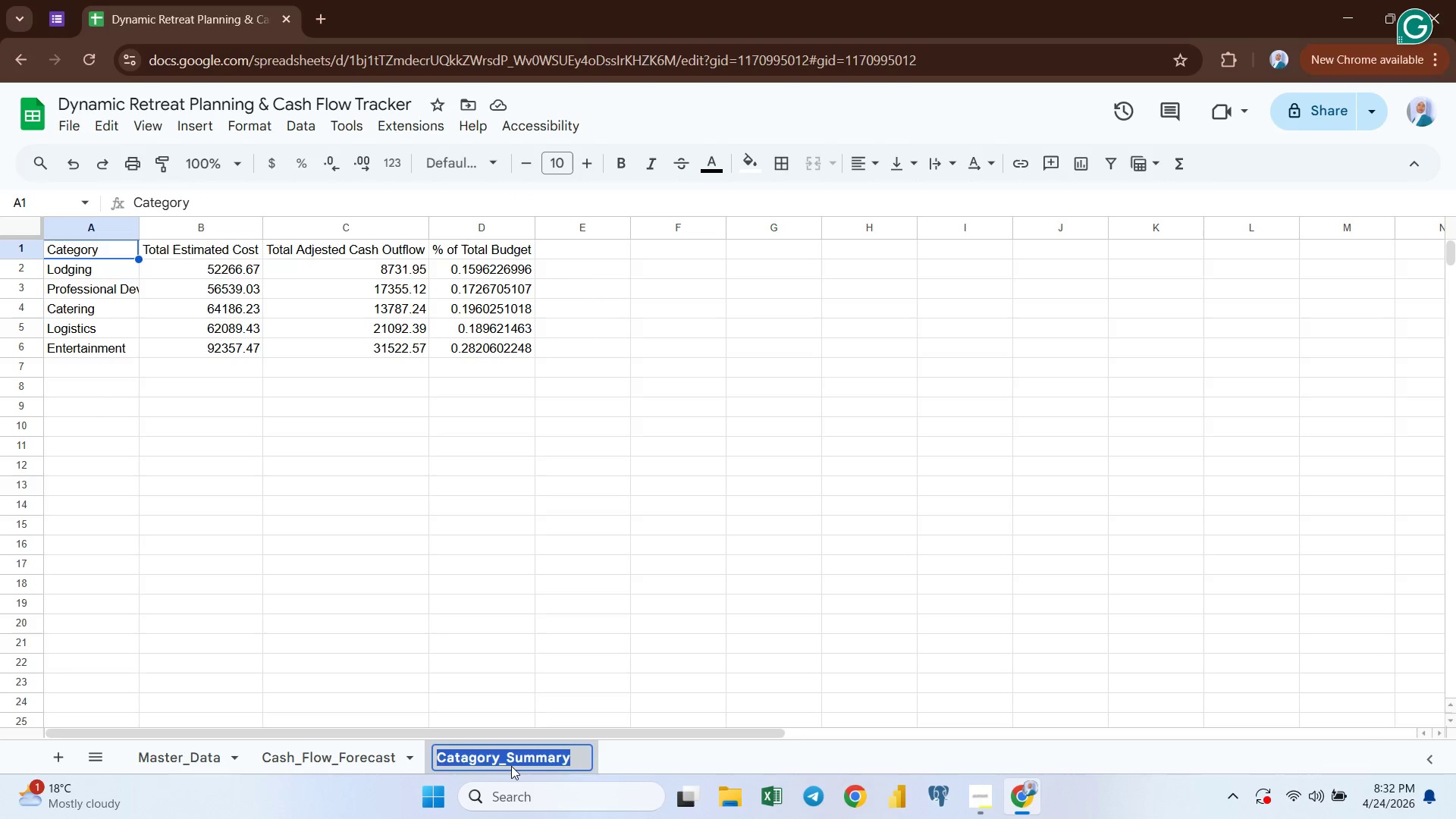 
key(Enter)
 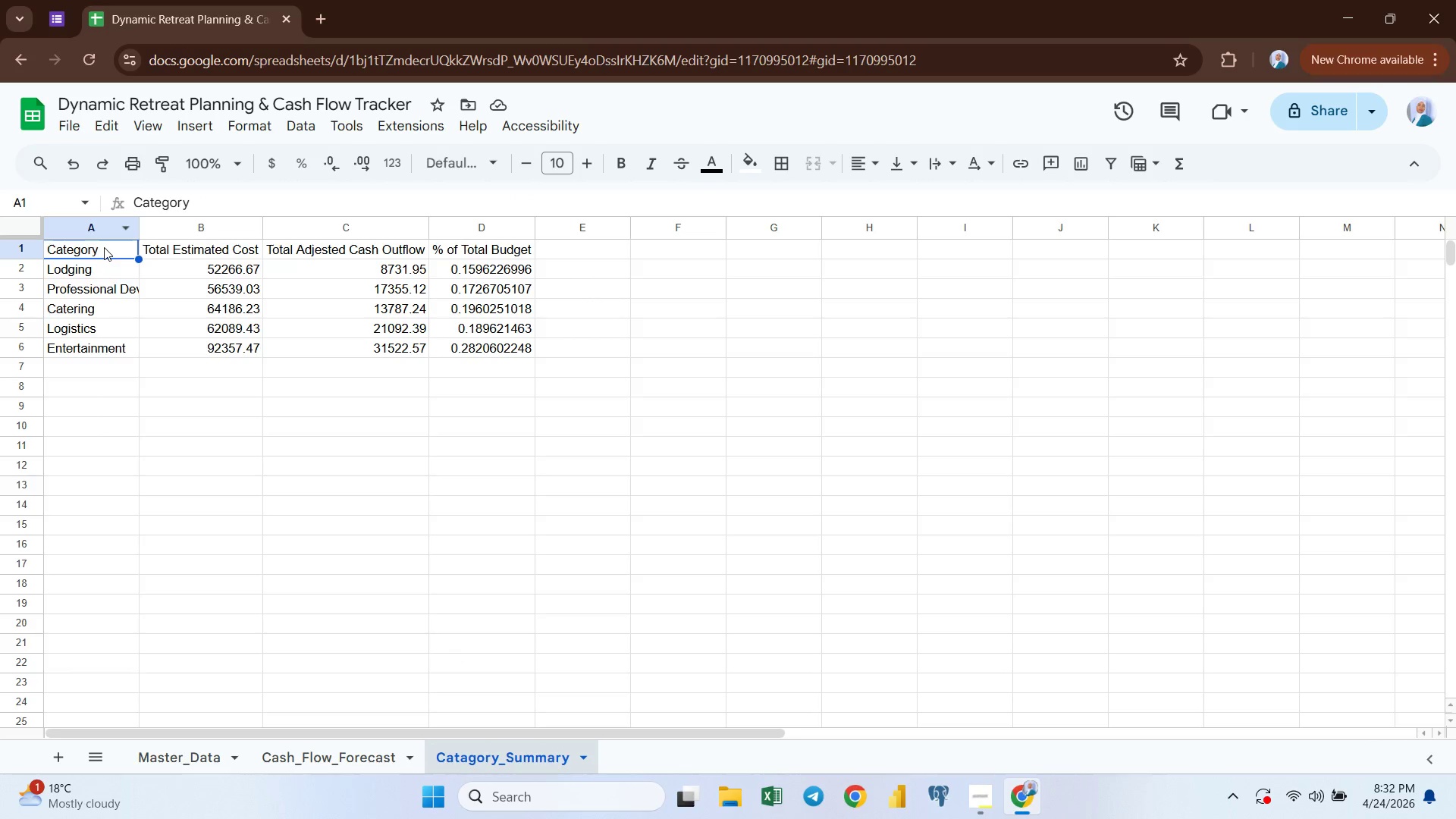 
key(Control+Shift+ArrowDown)
 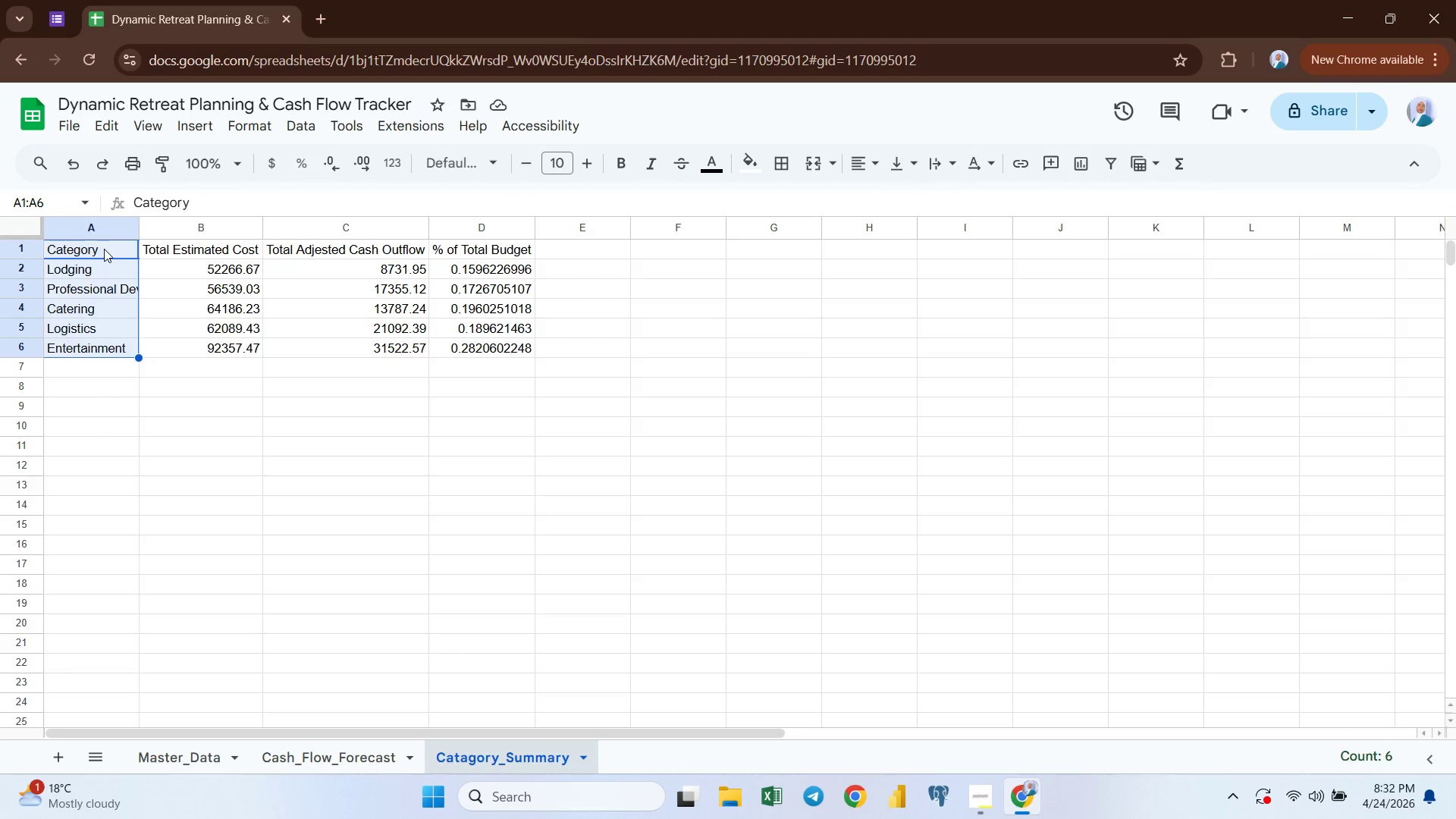 
key(Control+Shift+ArrowRight)
 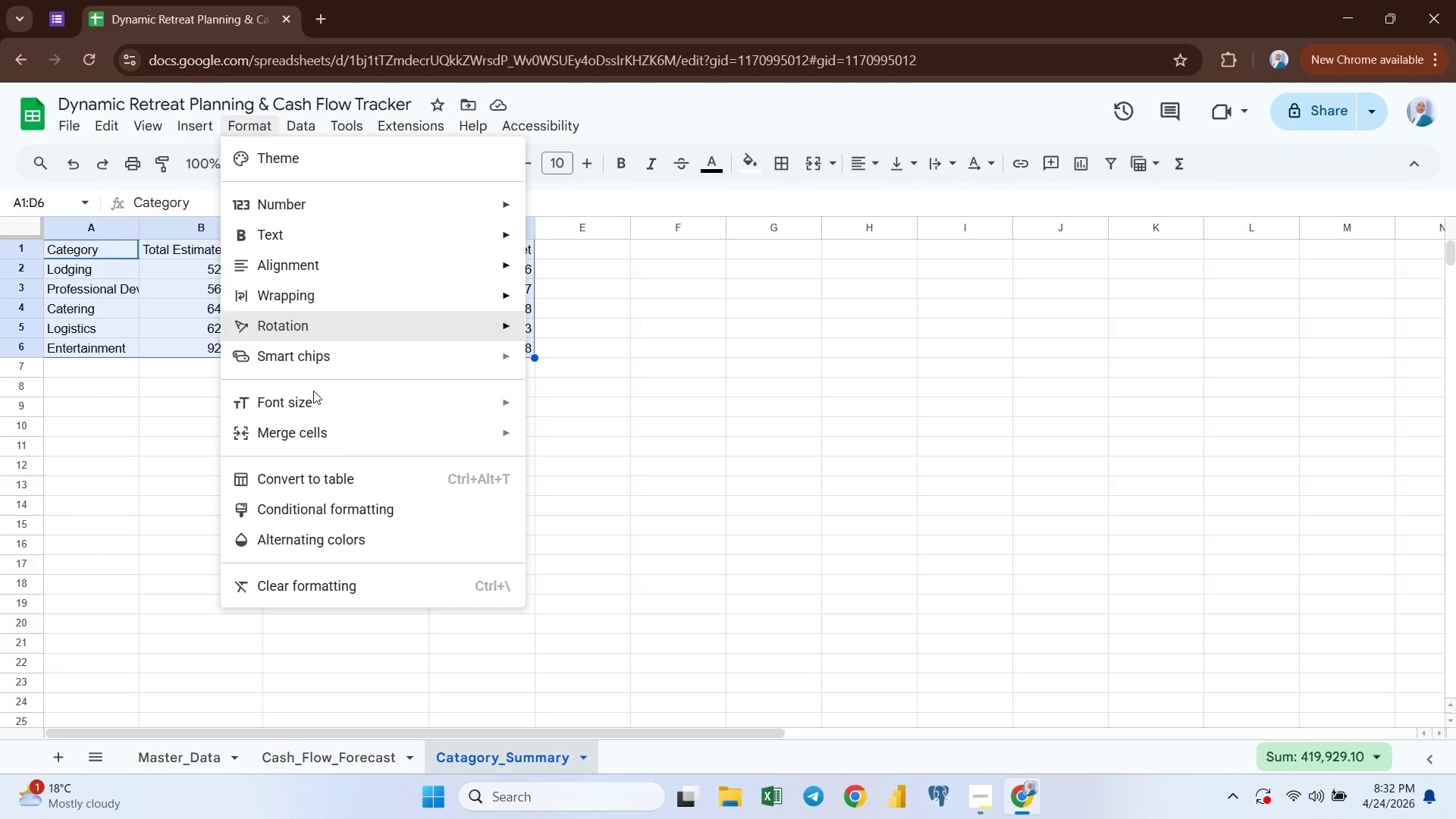 
left_click([328, 482])
 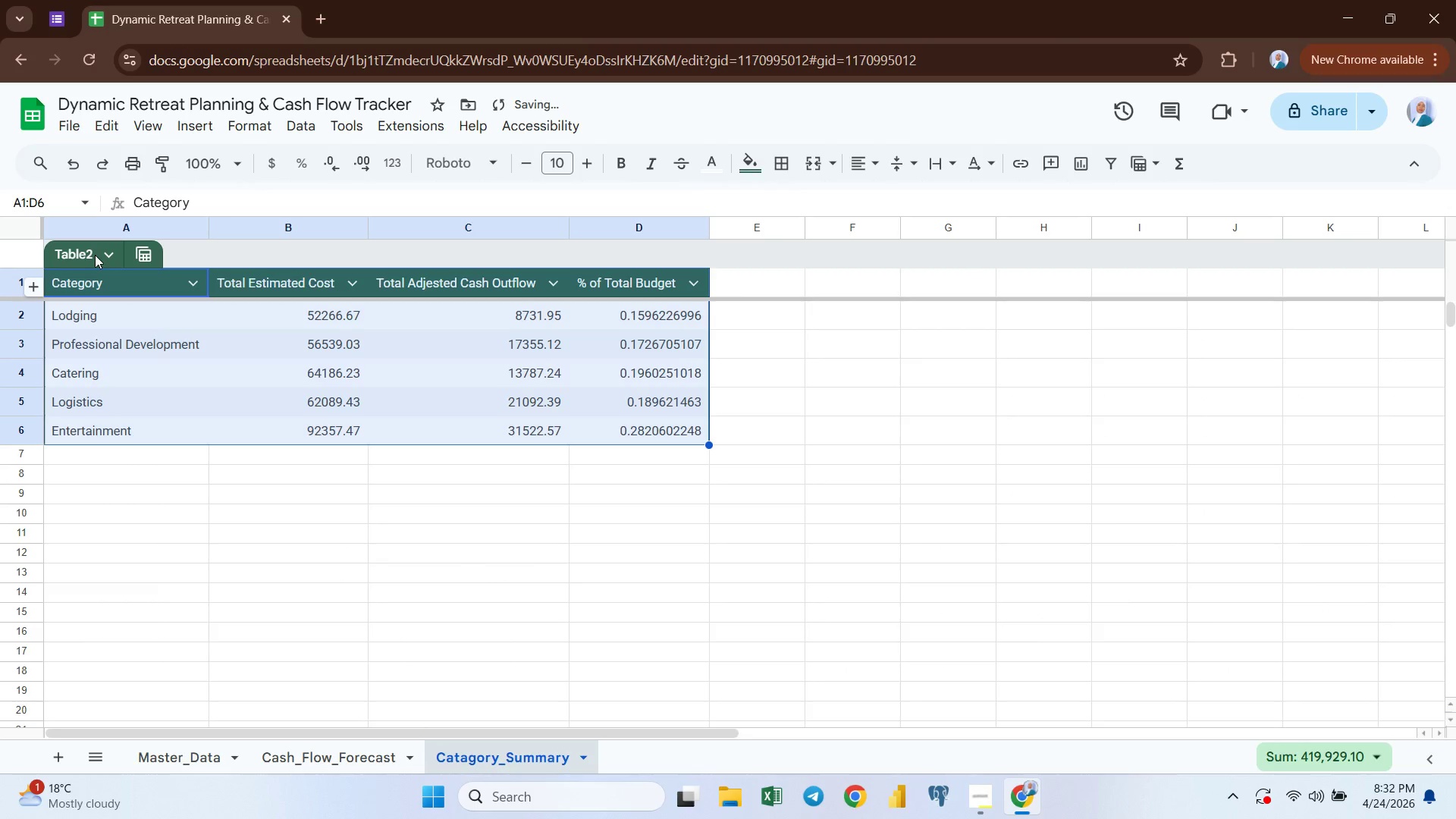 
double_click([95, 255])
 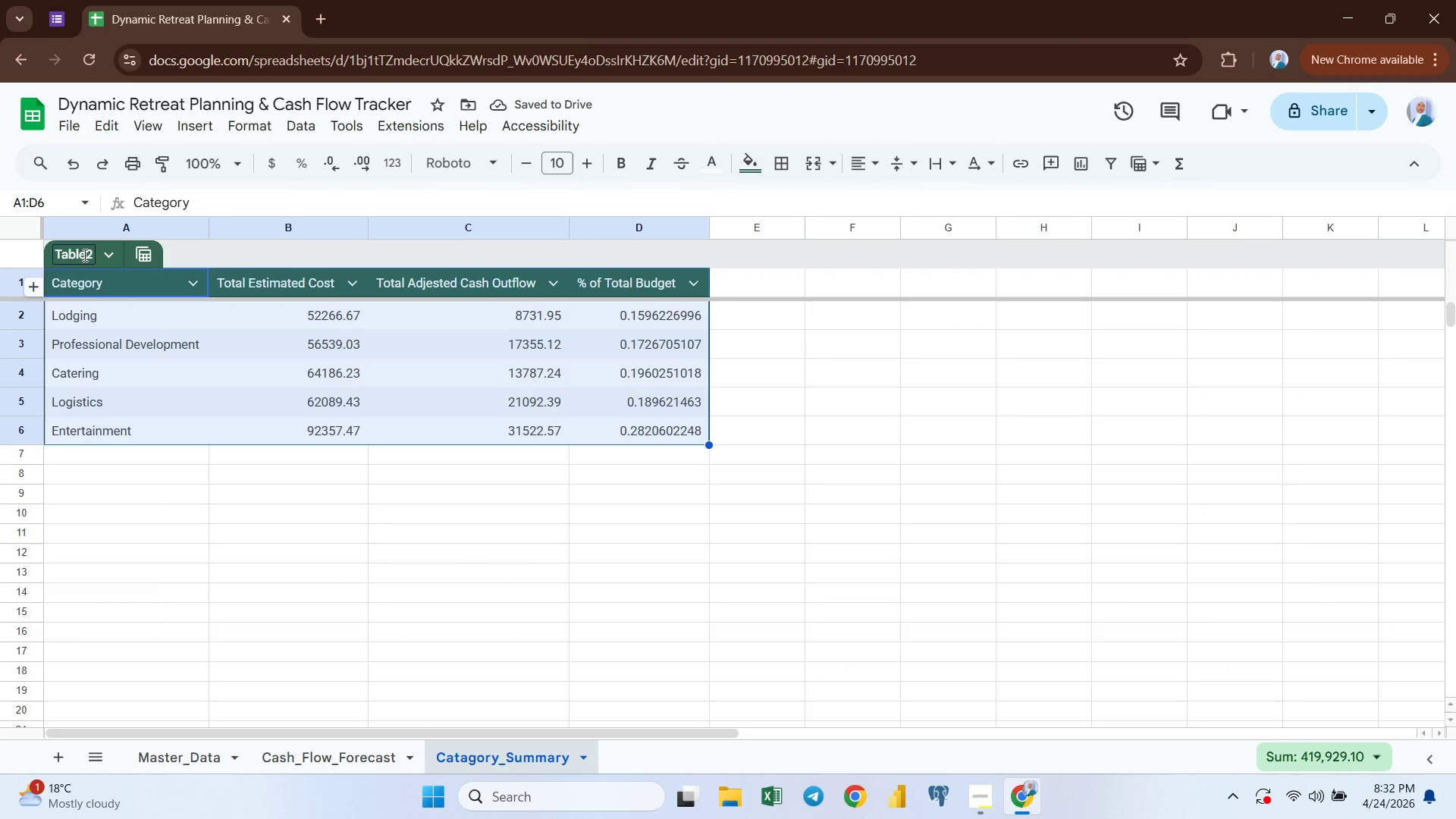 
left_click([83, 255])
 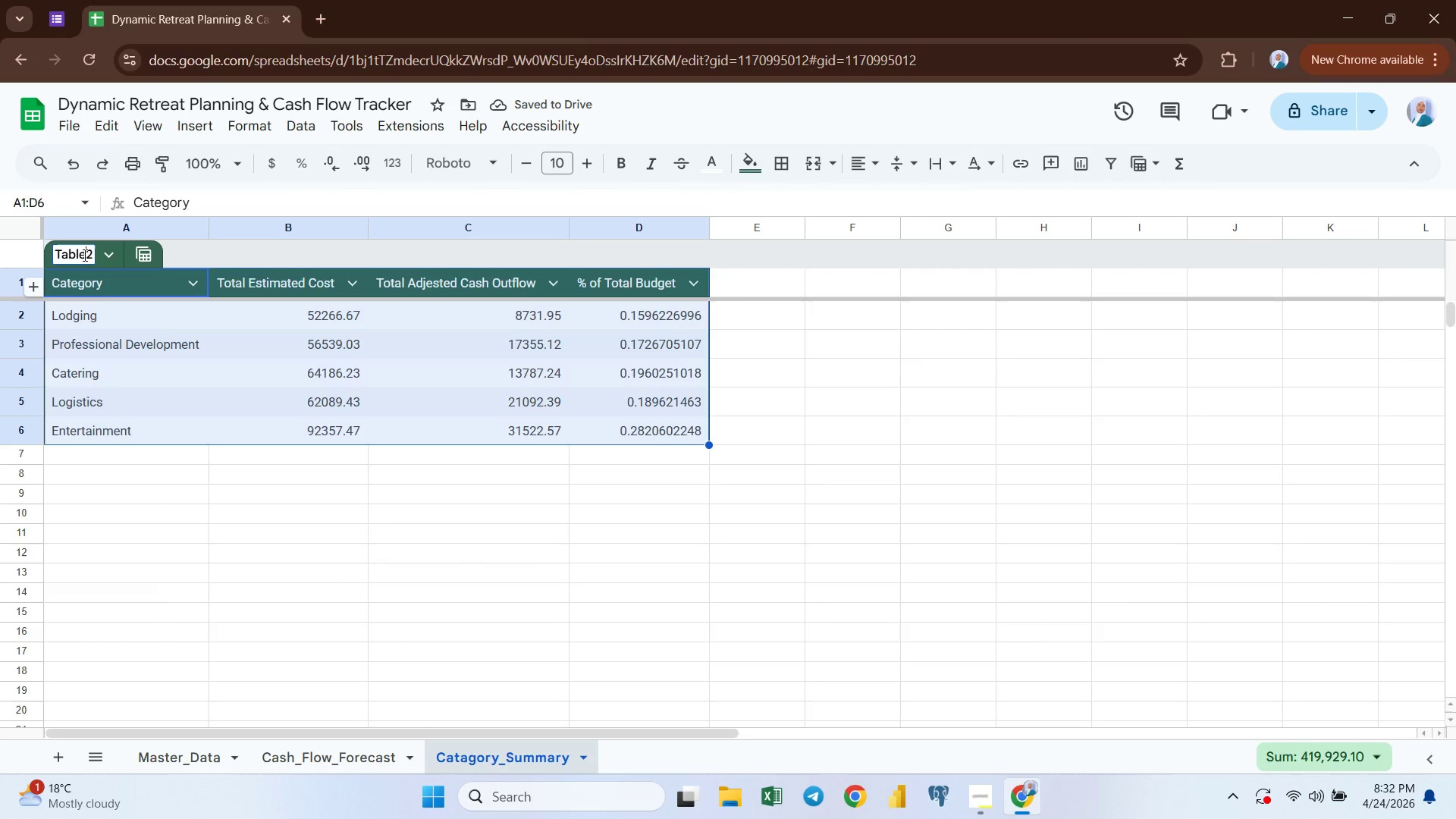 
key(Control+V)
 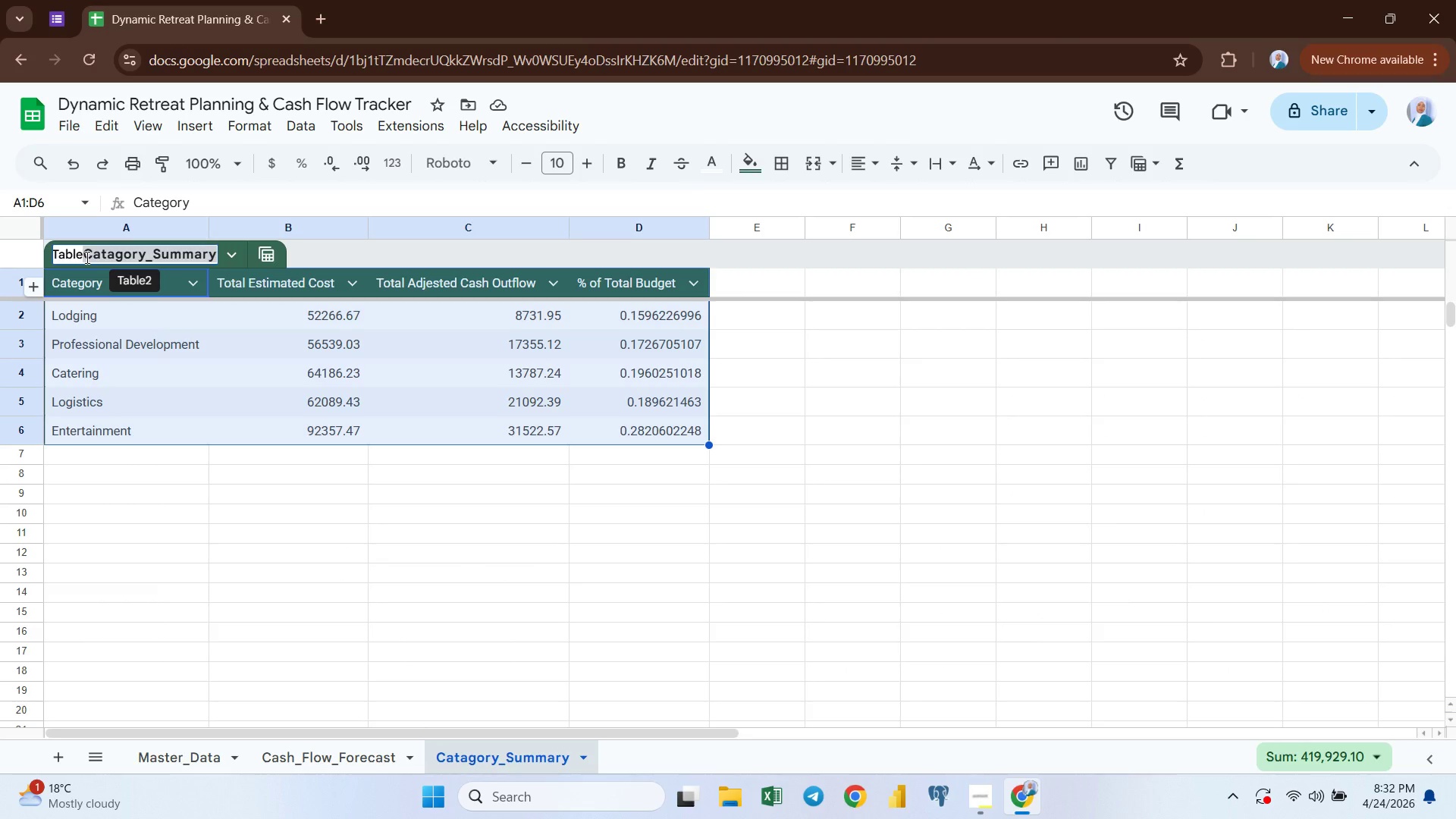 
left_click([86, 256])
 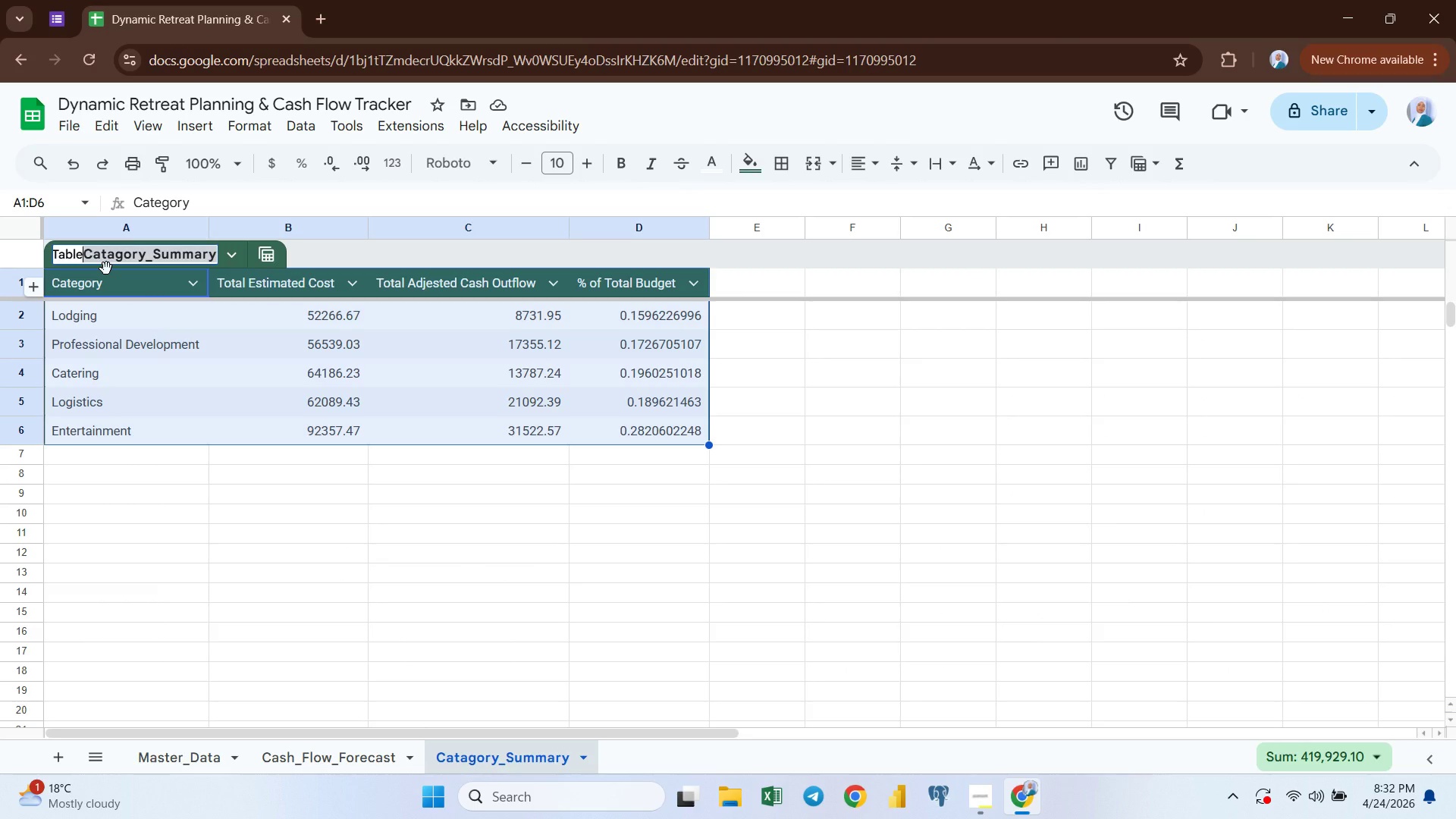 
hold_key(key=Backspace, duration=0.8)
 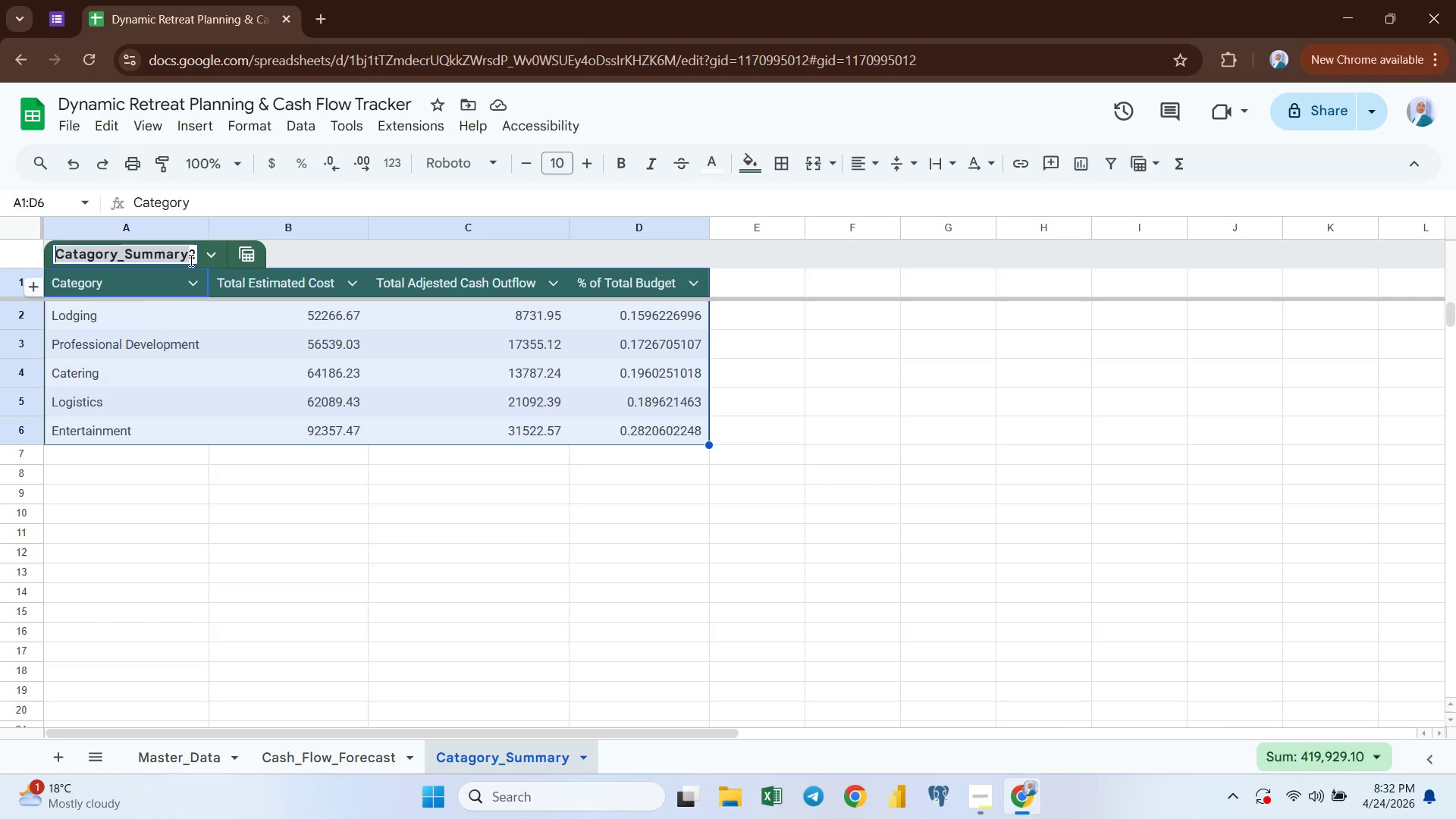 
left_click([191, 253])
 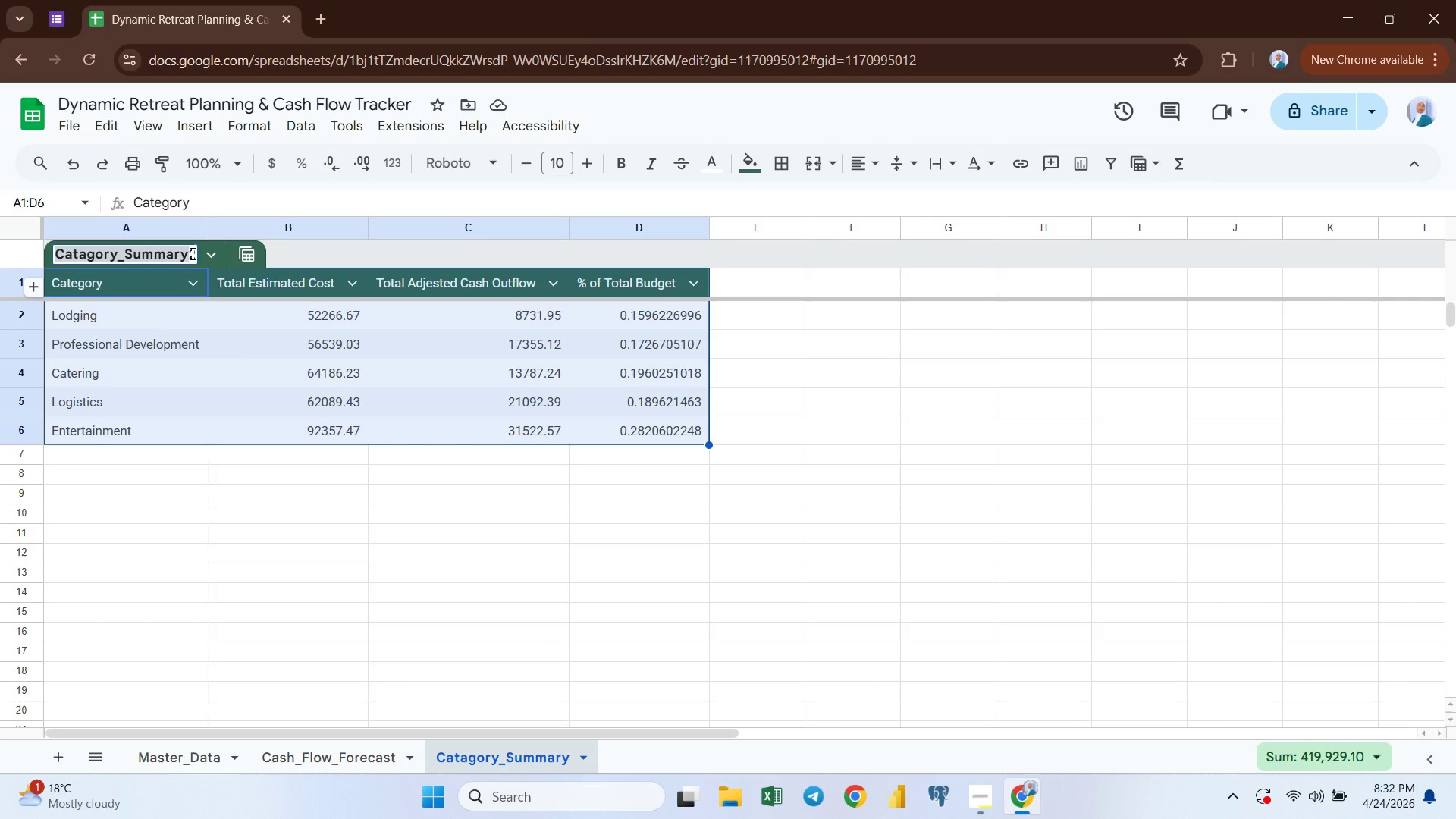 
key(ArrowRight)
 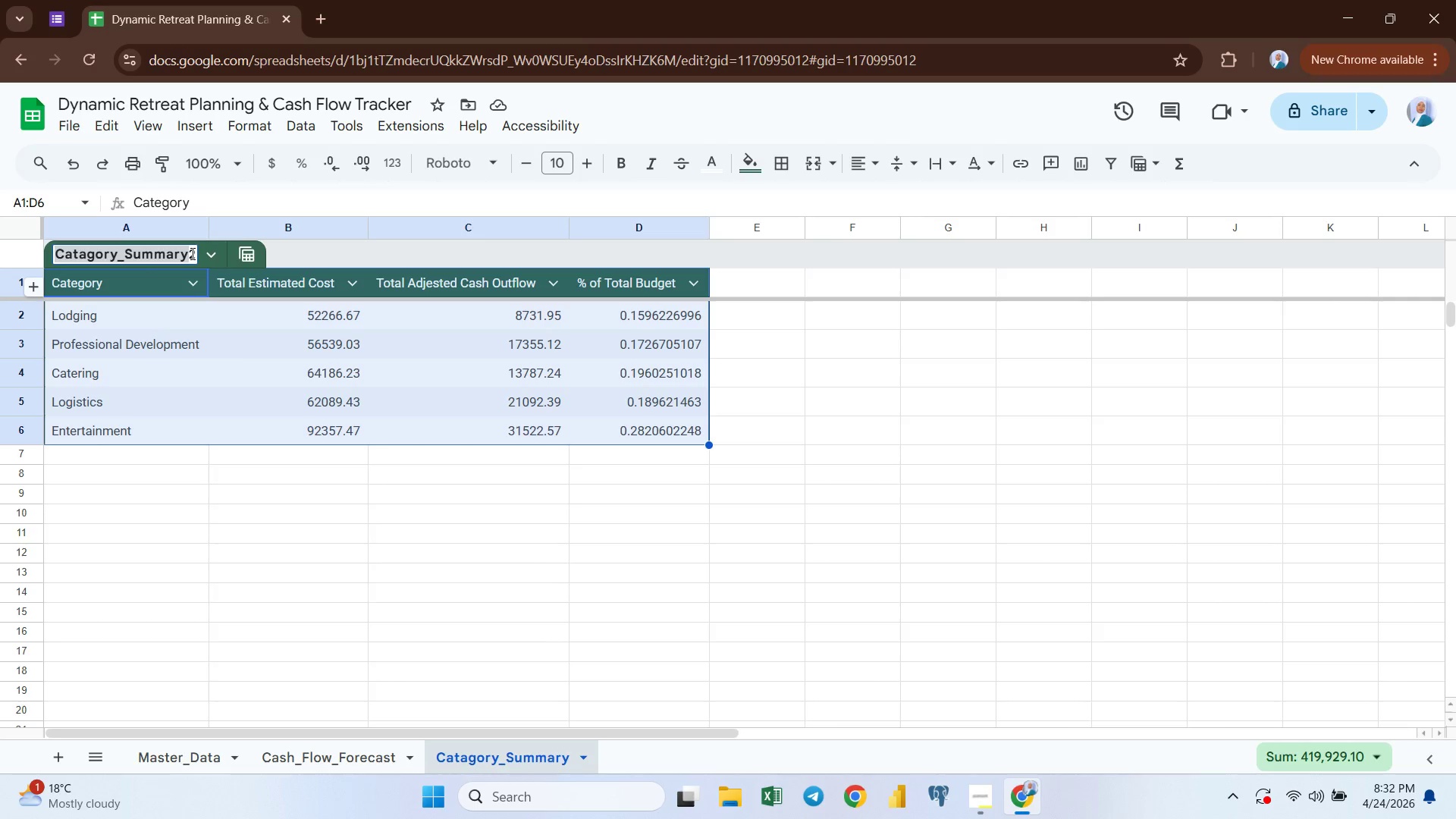 
key(Backspace)
 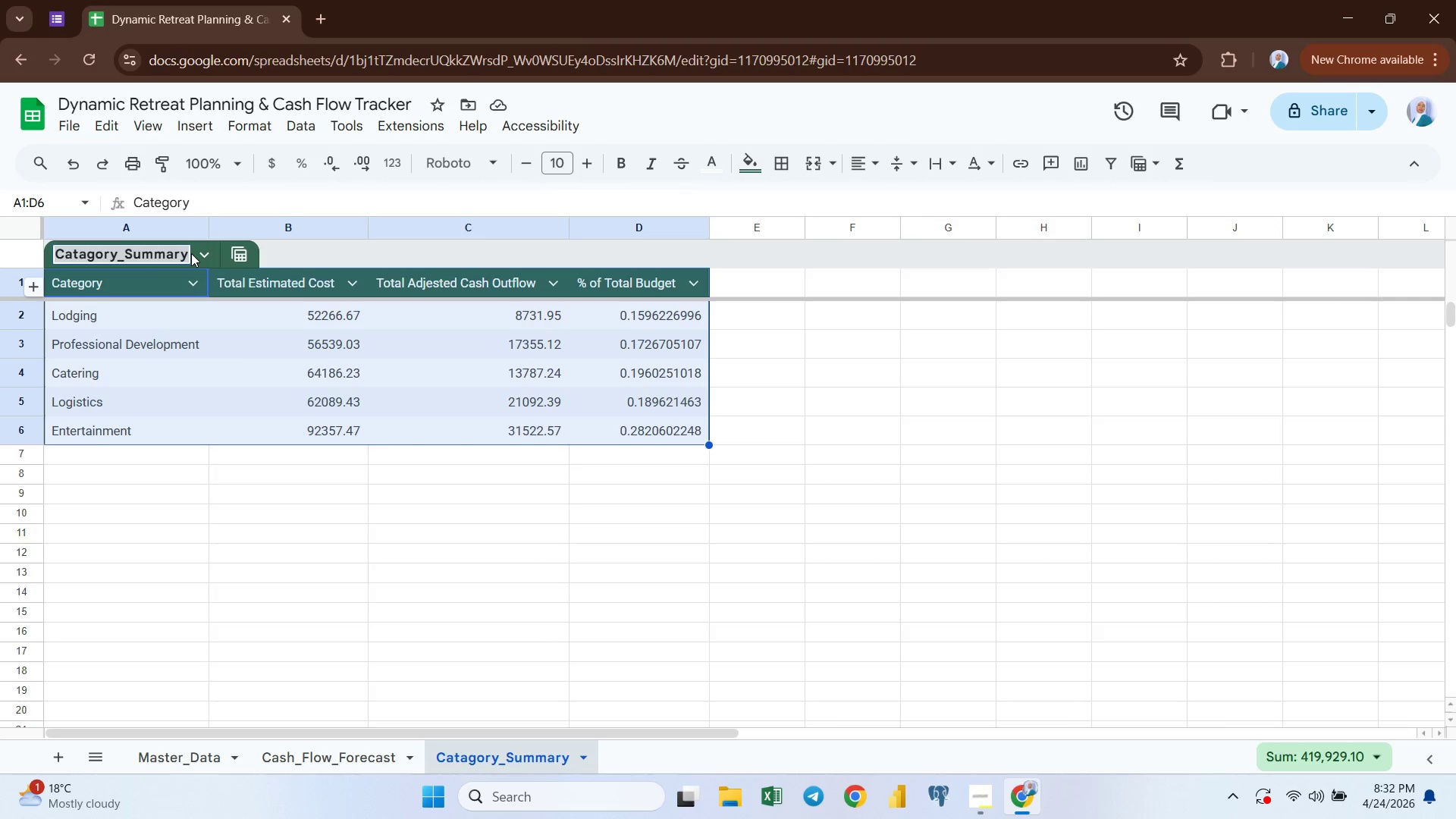 
key(Enter)
 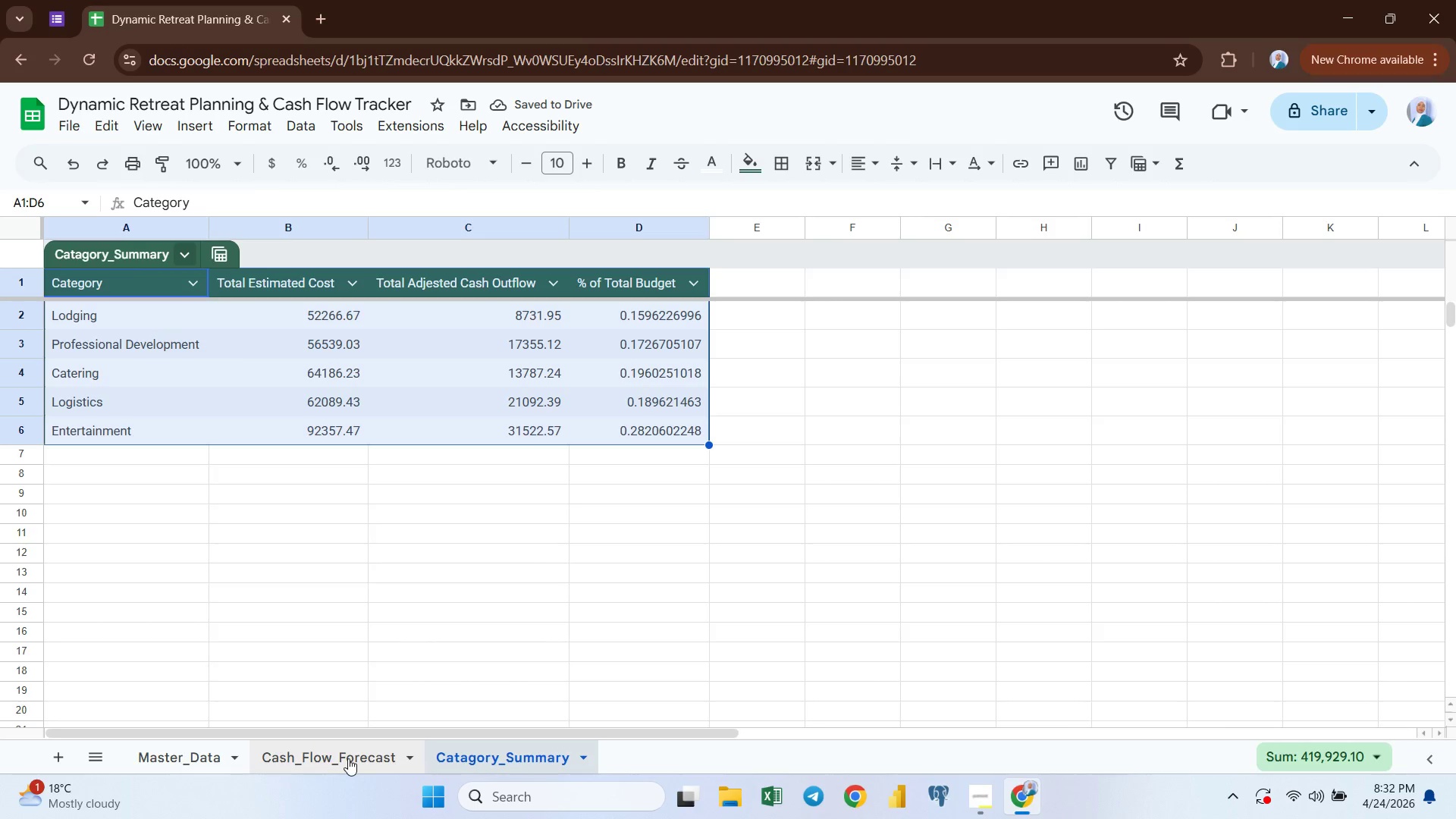 
double_click([348, 758])
 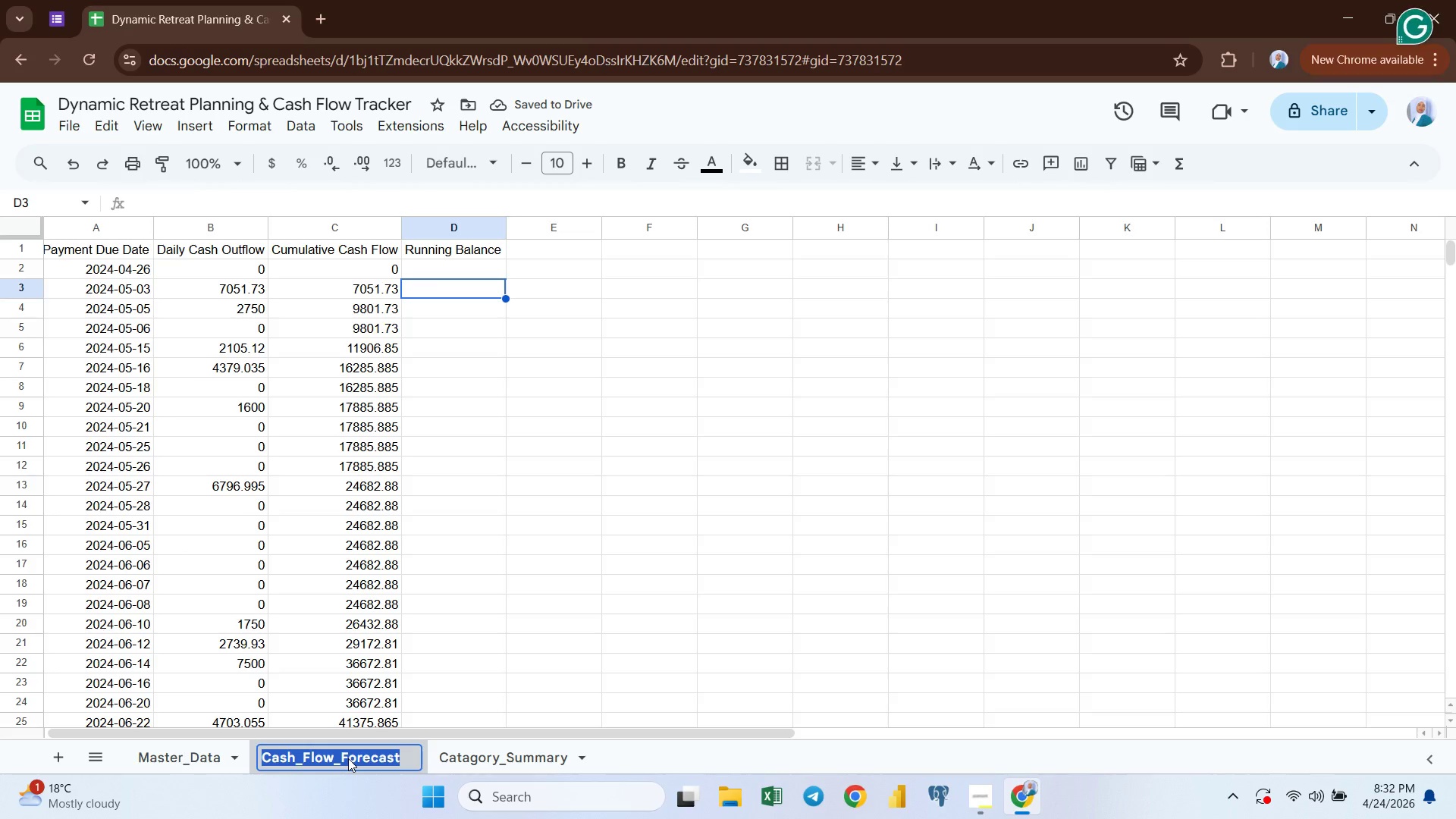 
hold_key(key=ControlLeft, duration=0.95)
 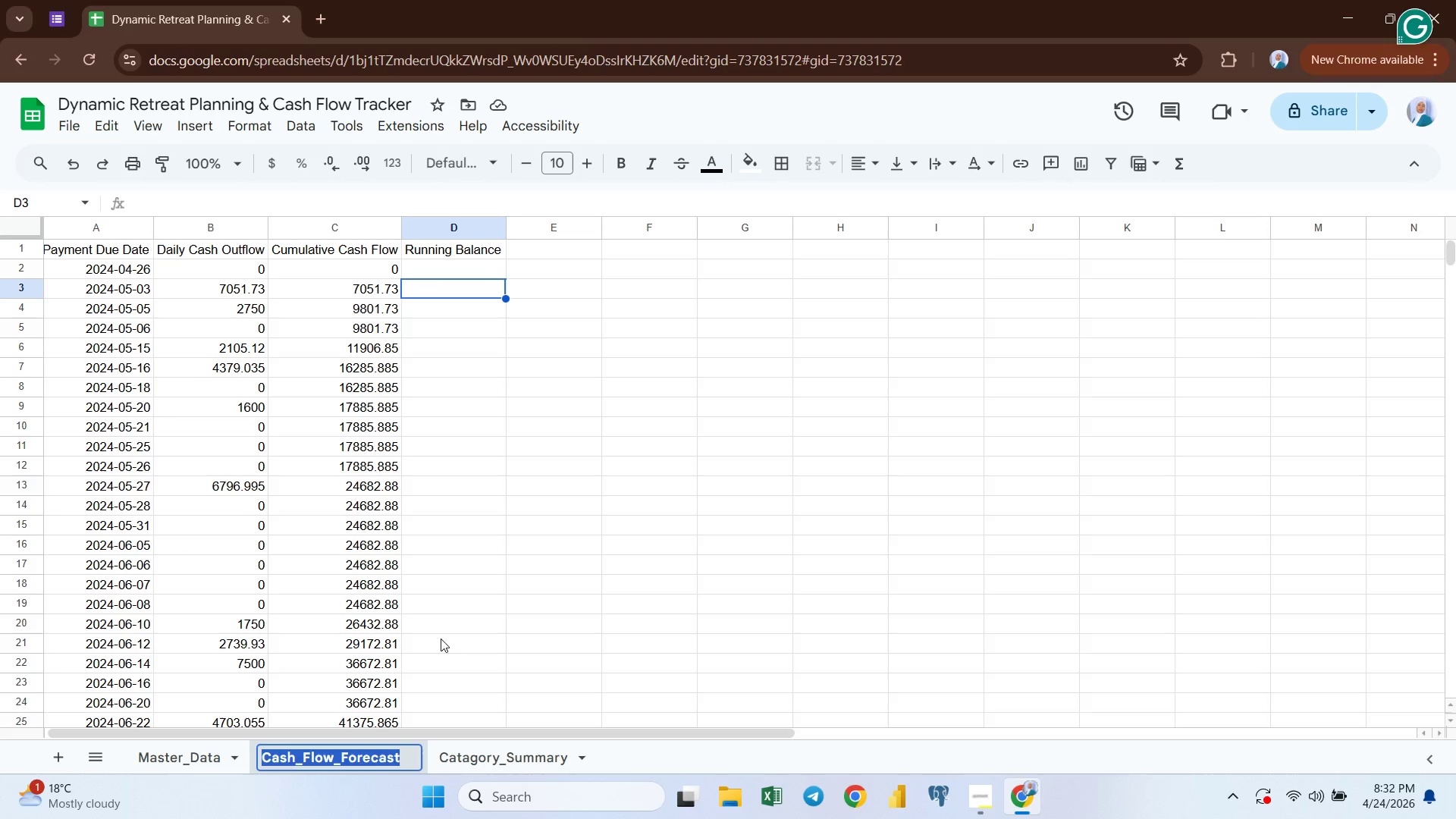 
hold_key(key=C, duration=0.33)
 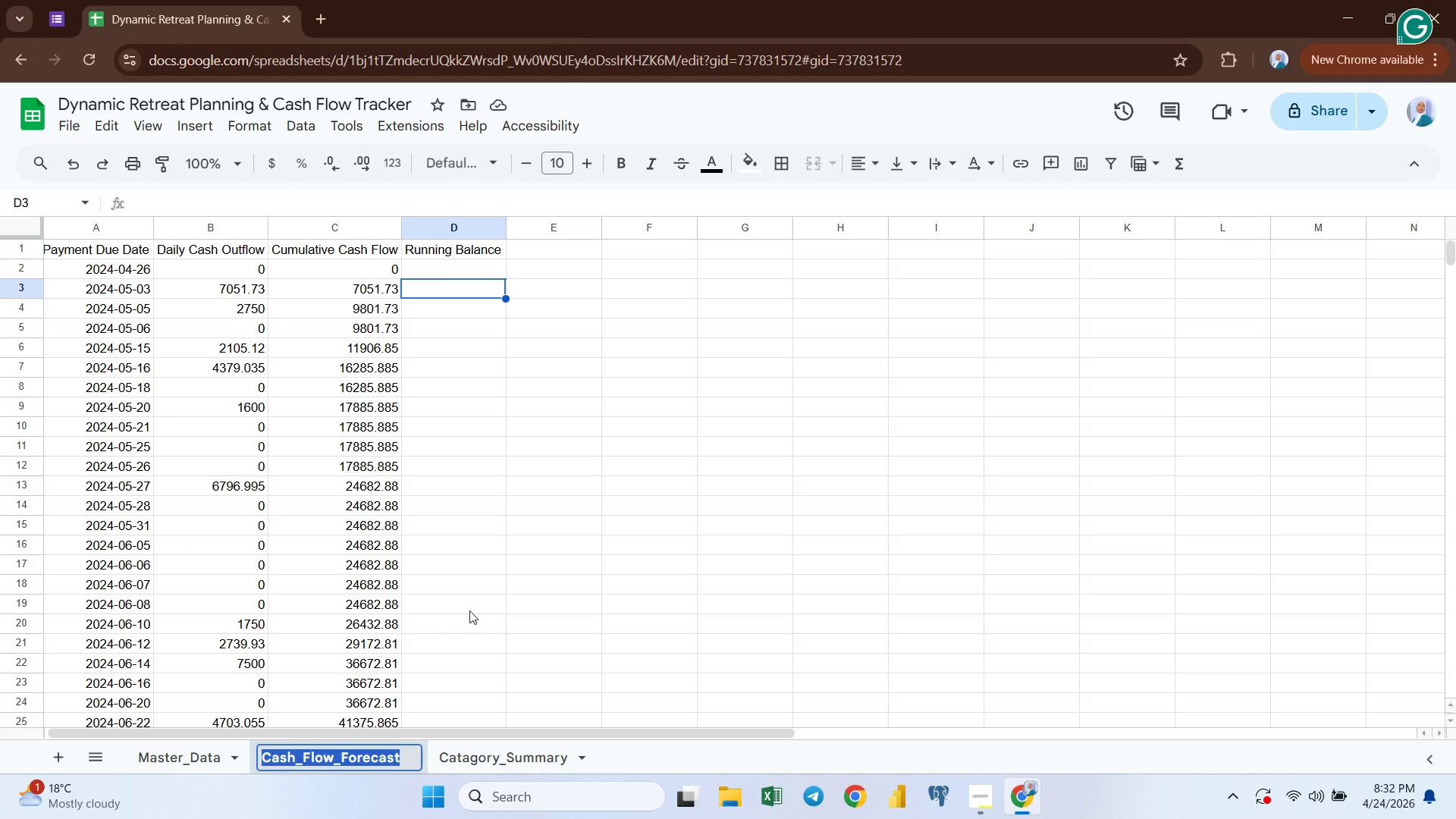 
left_click([499, 572])
 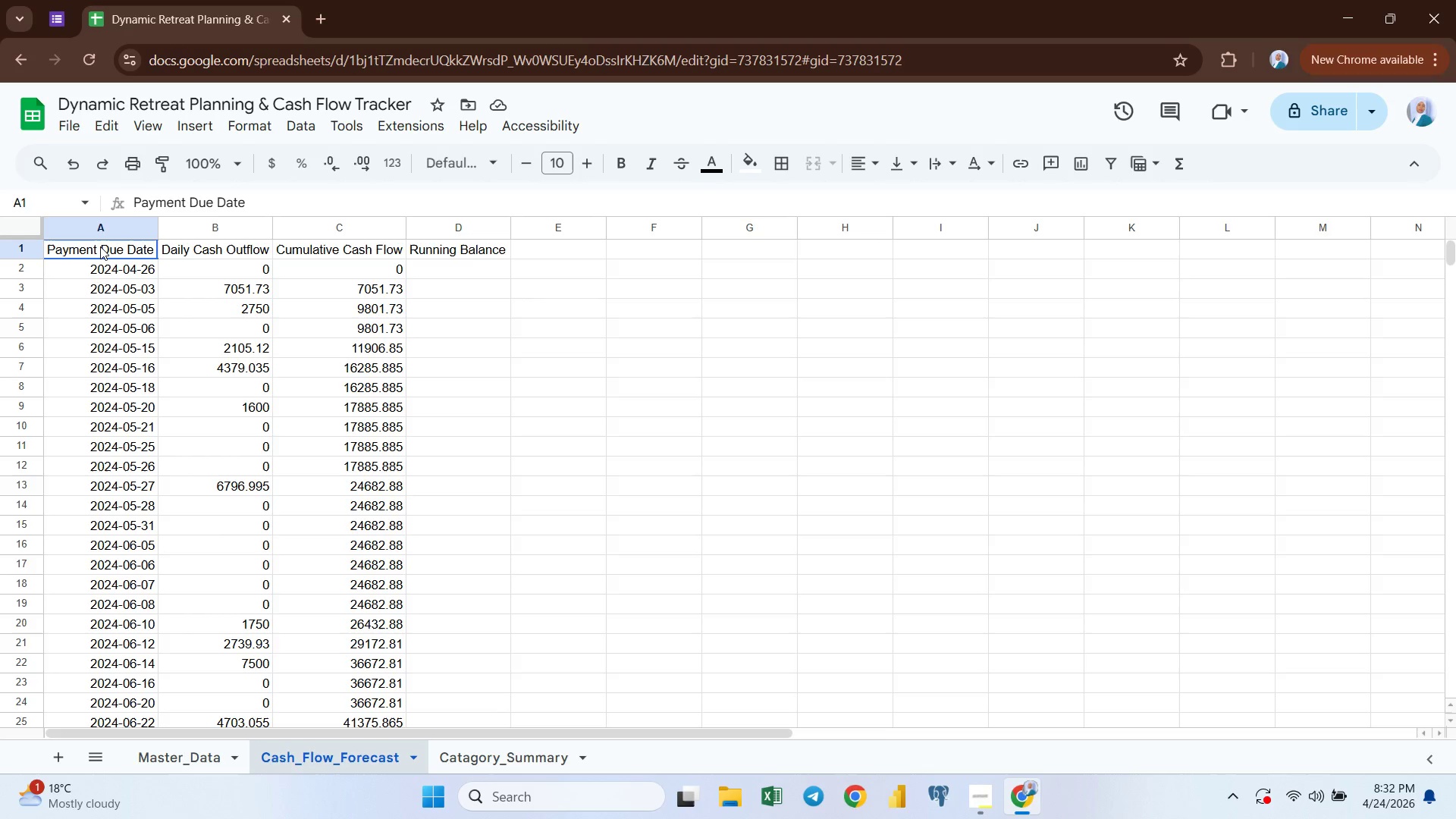 
key(Control+Shift+ArrowRight)
 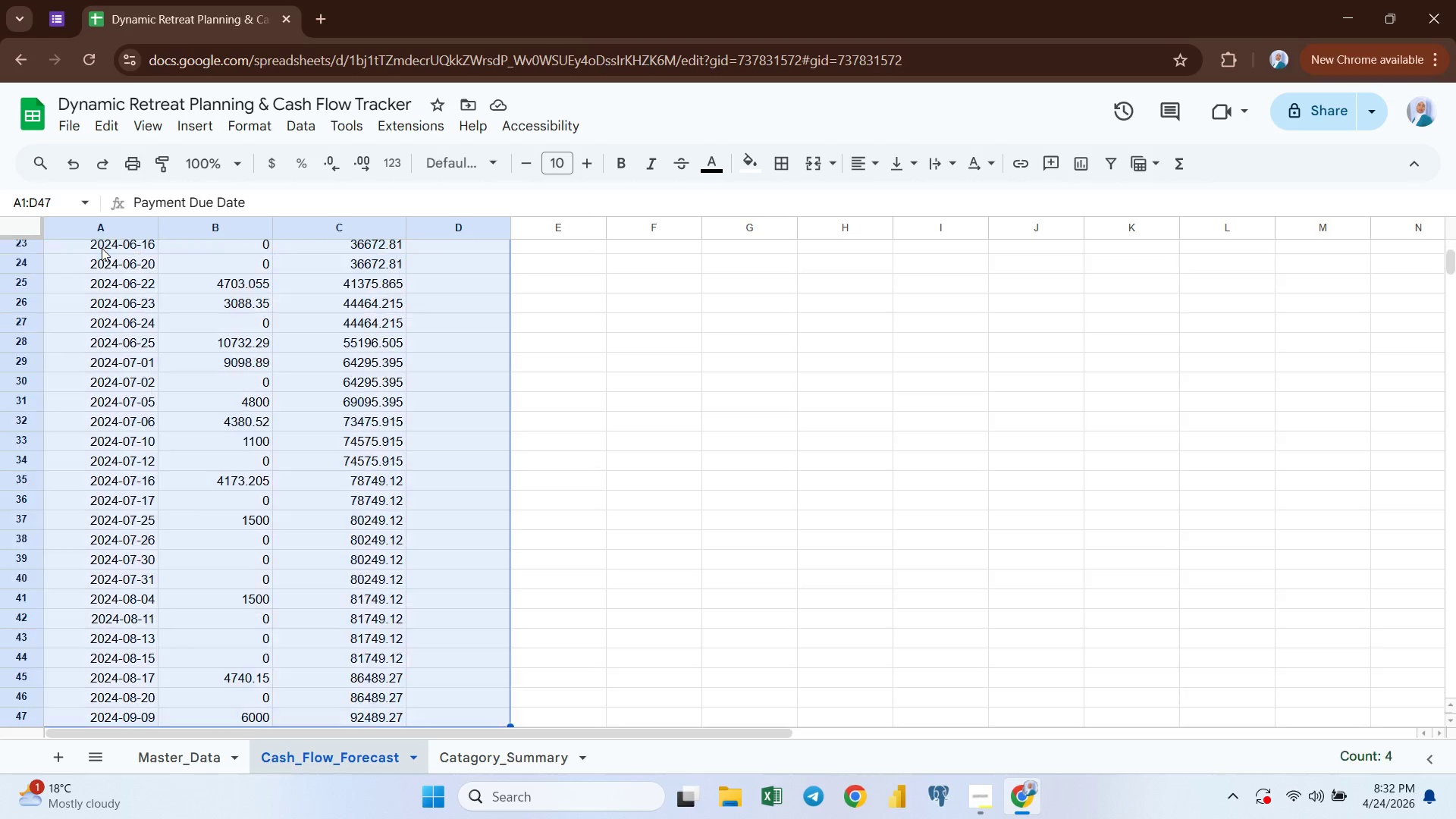 
key(Control+Shift+ArrowDown)
 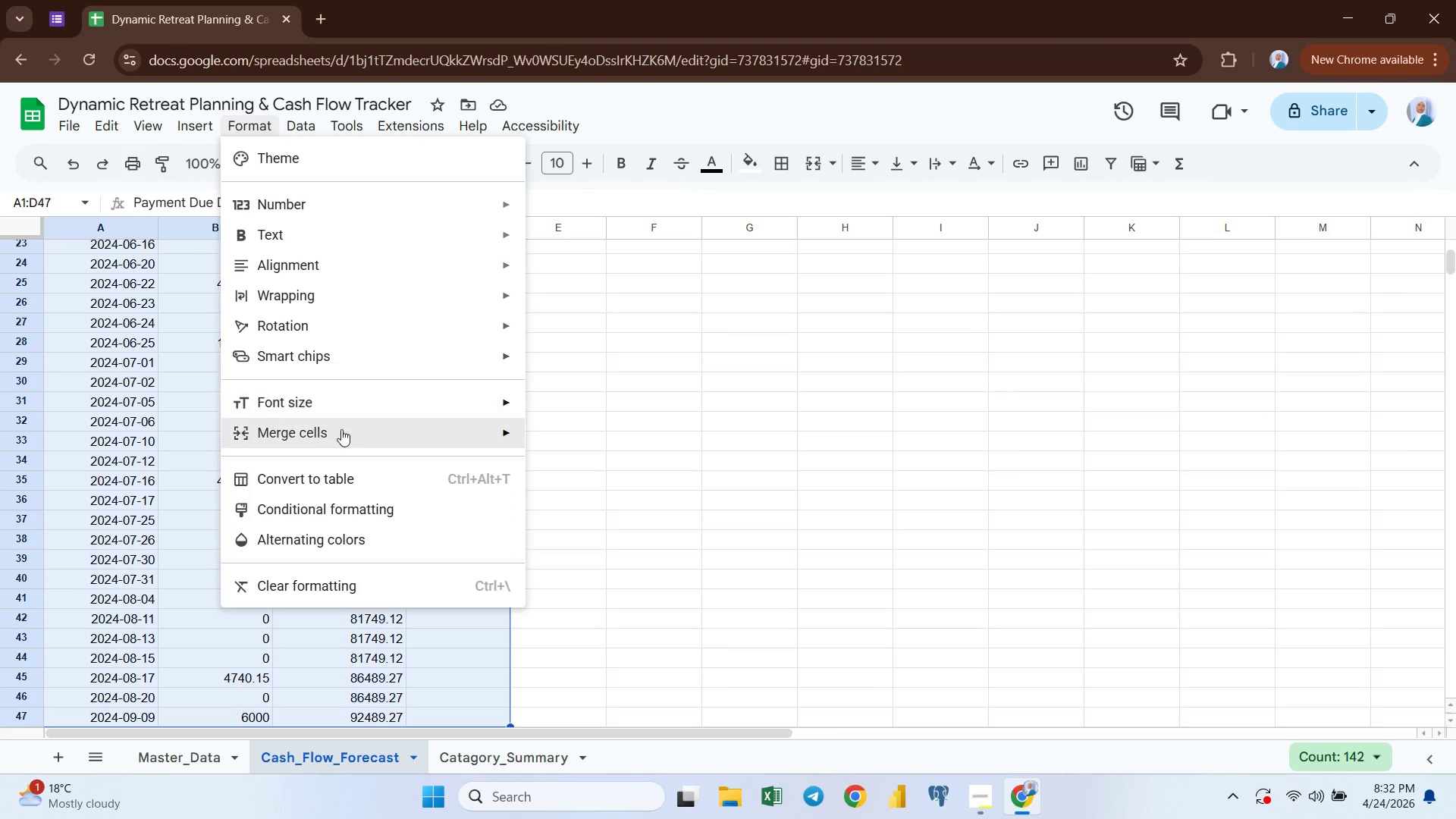 
left_click([331, 482])
 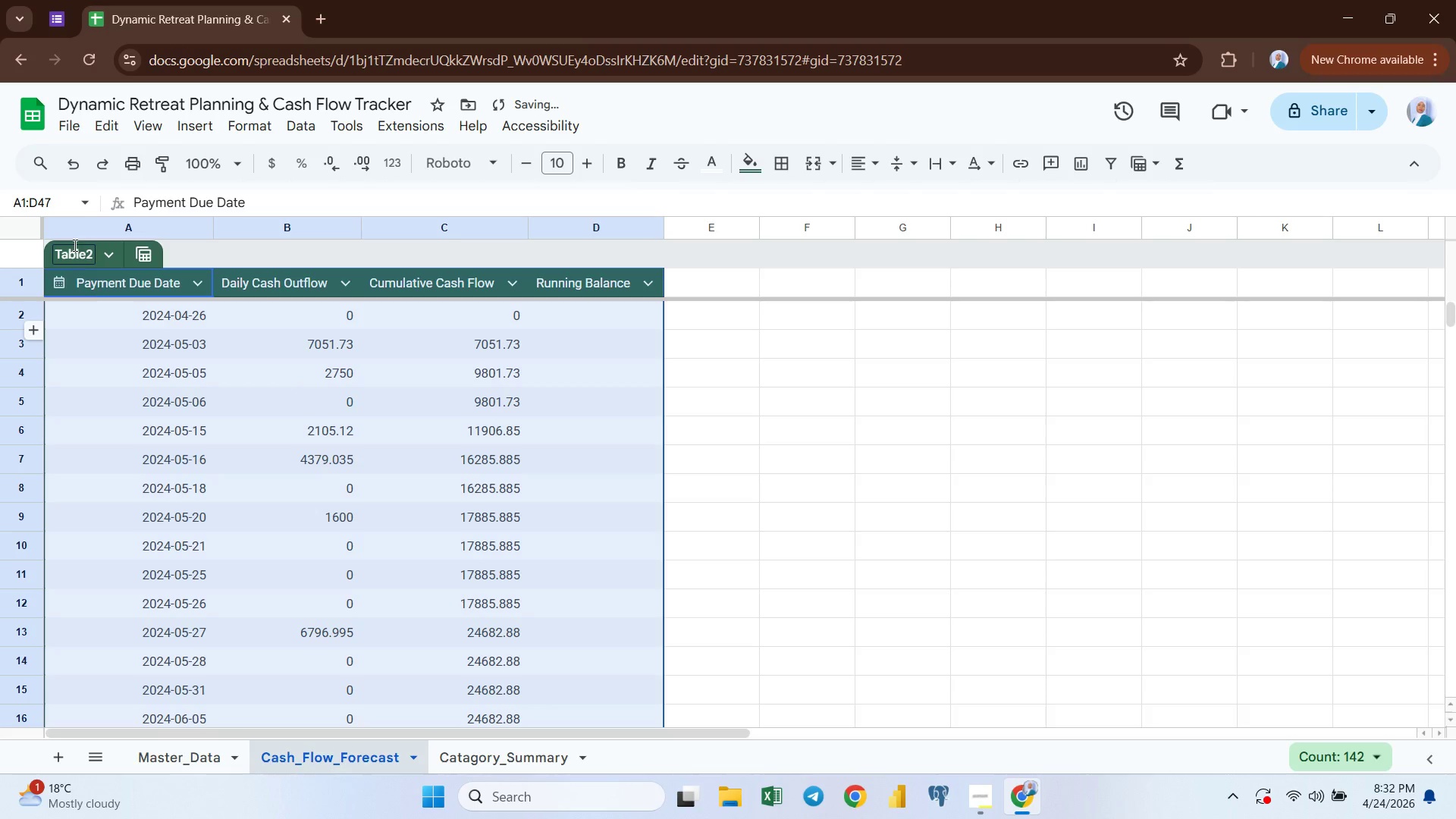 
double_click([75, 247])
 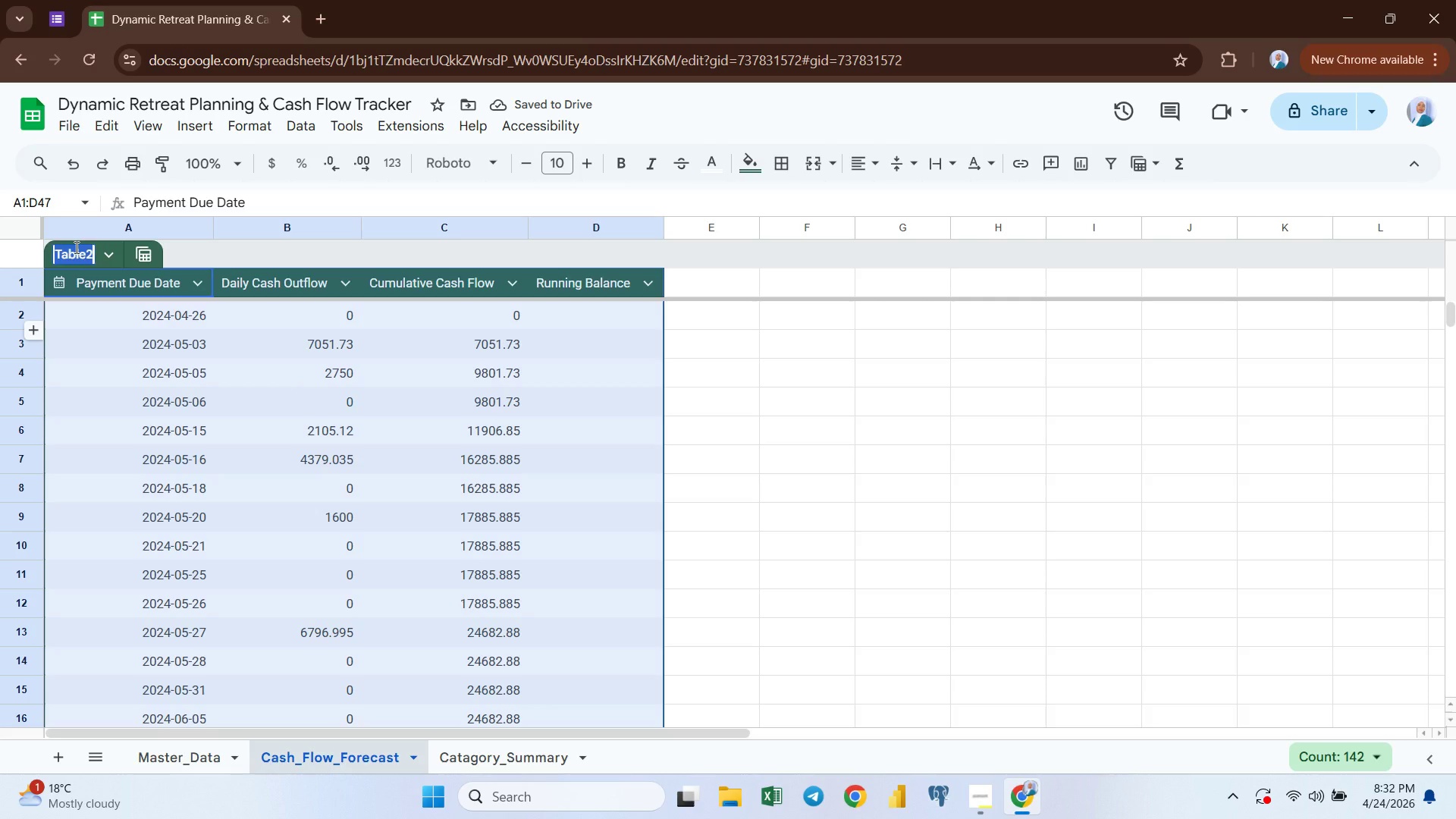 
key(Control+A)
 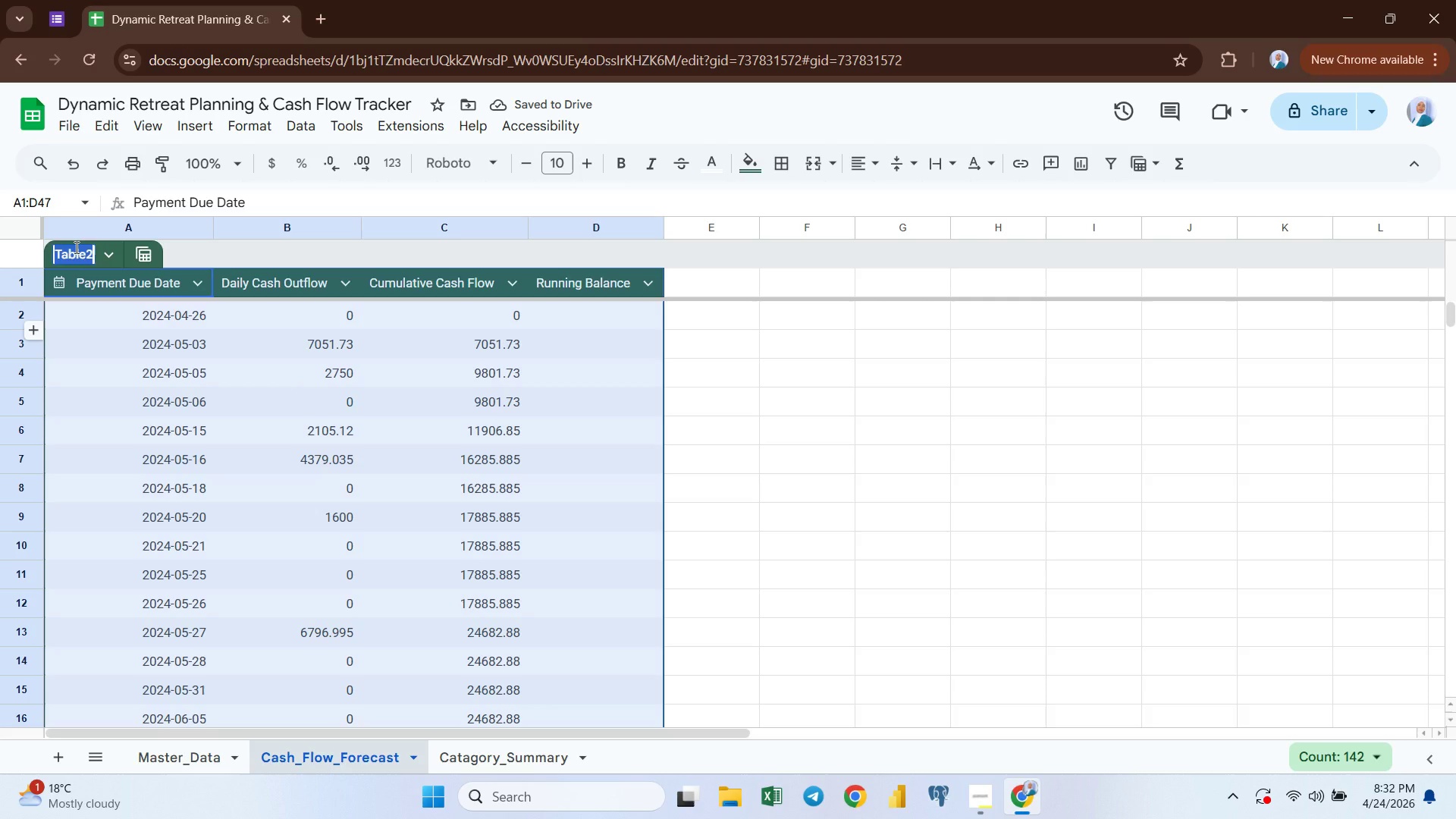 
key(Control+V)
 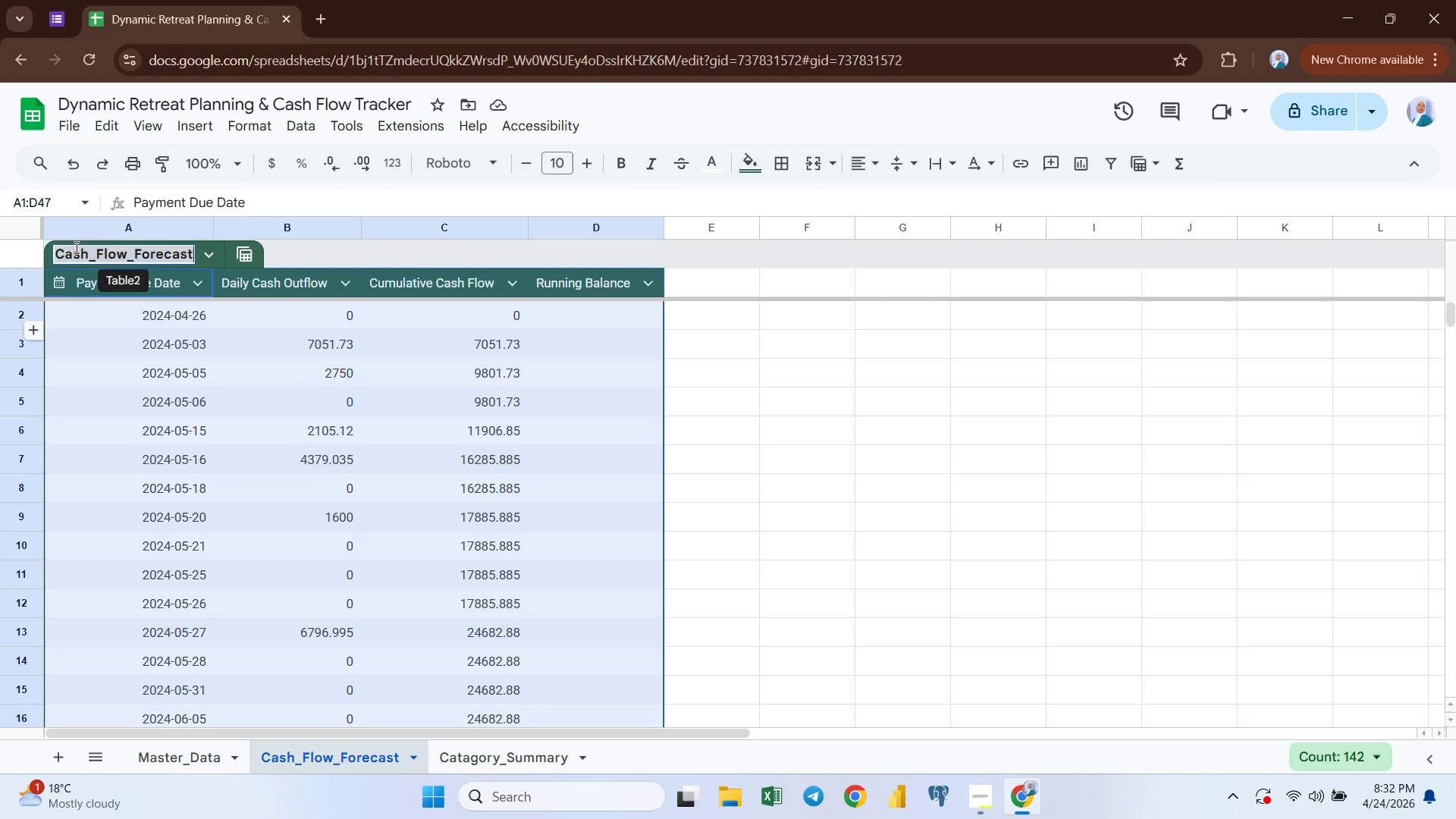 
key(Enter)
 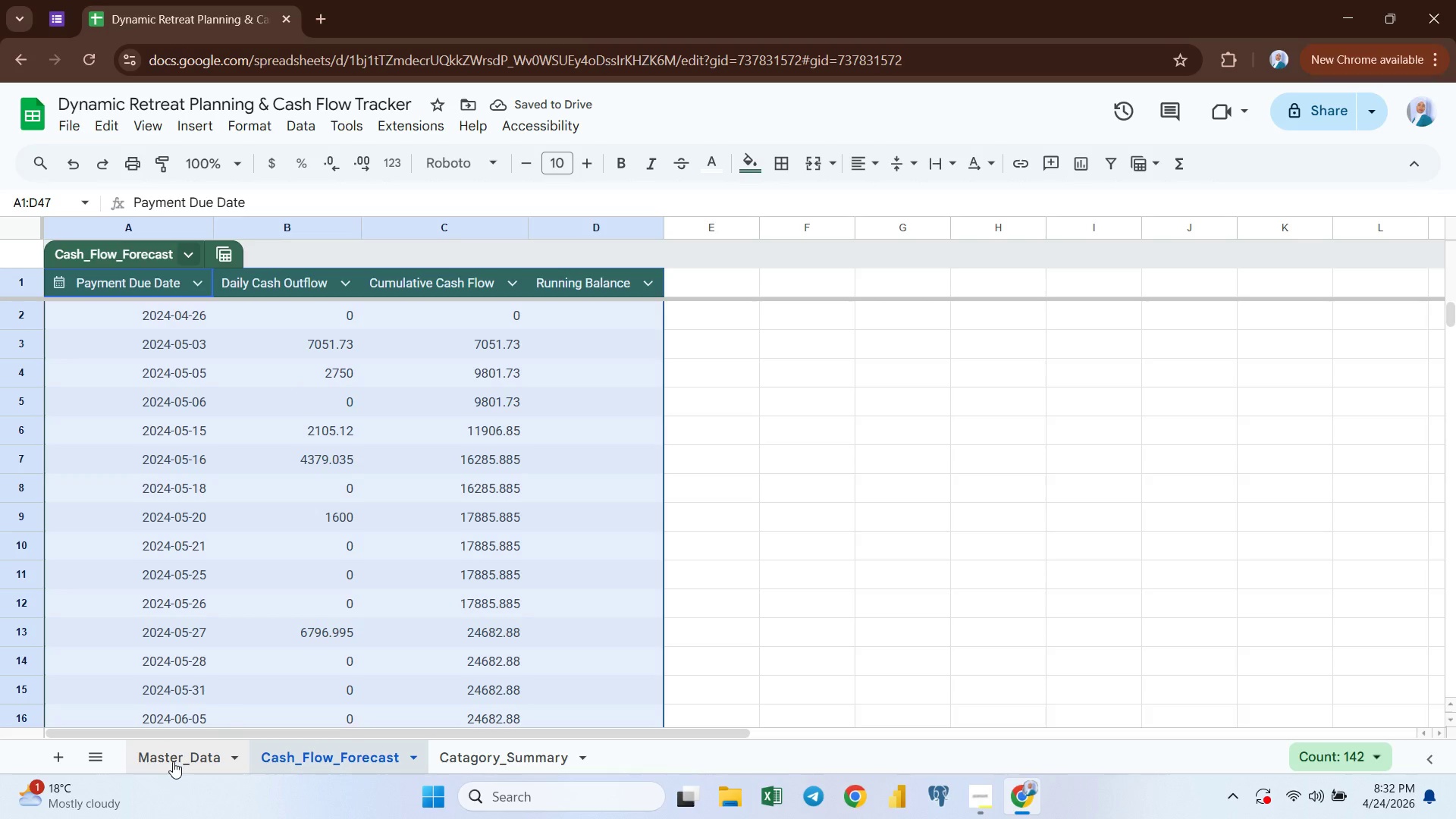 
double_click([172, 760])
 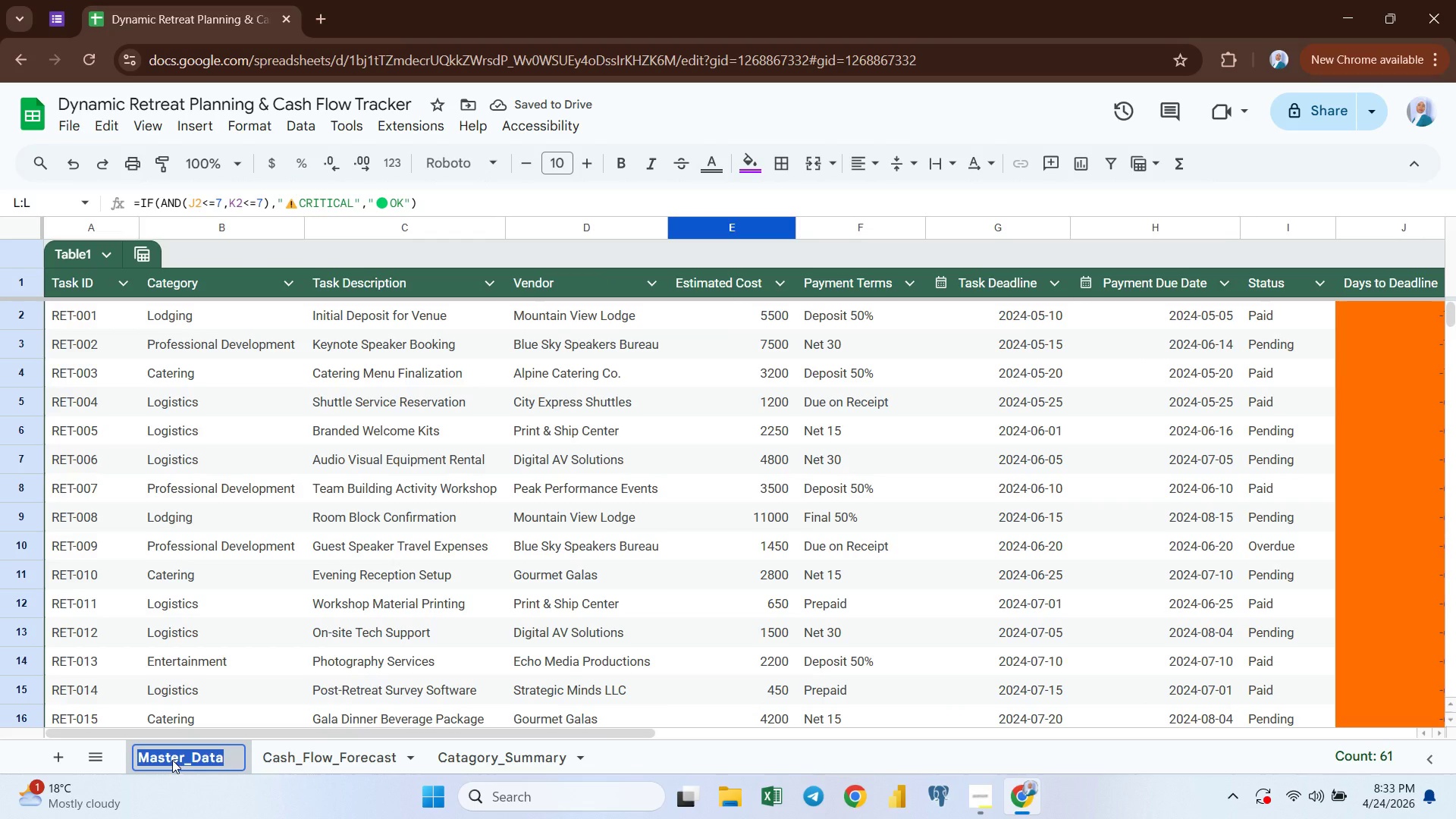 
key(Control+C)
 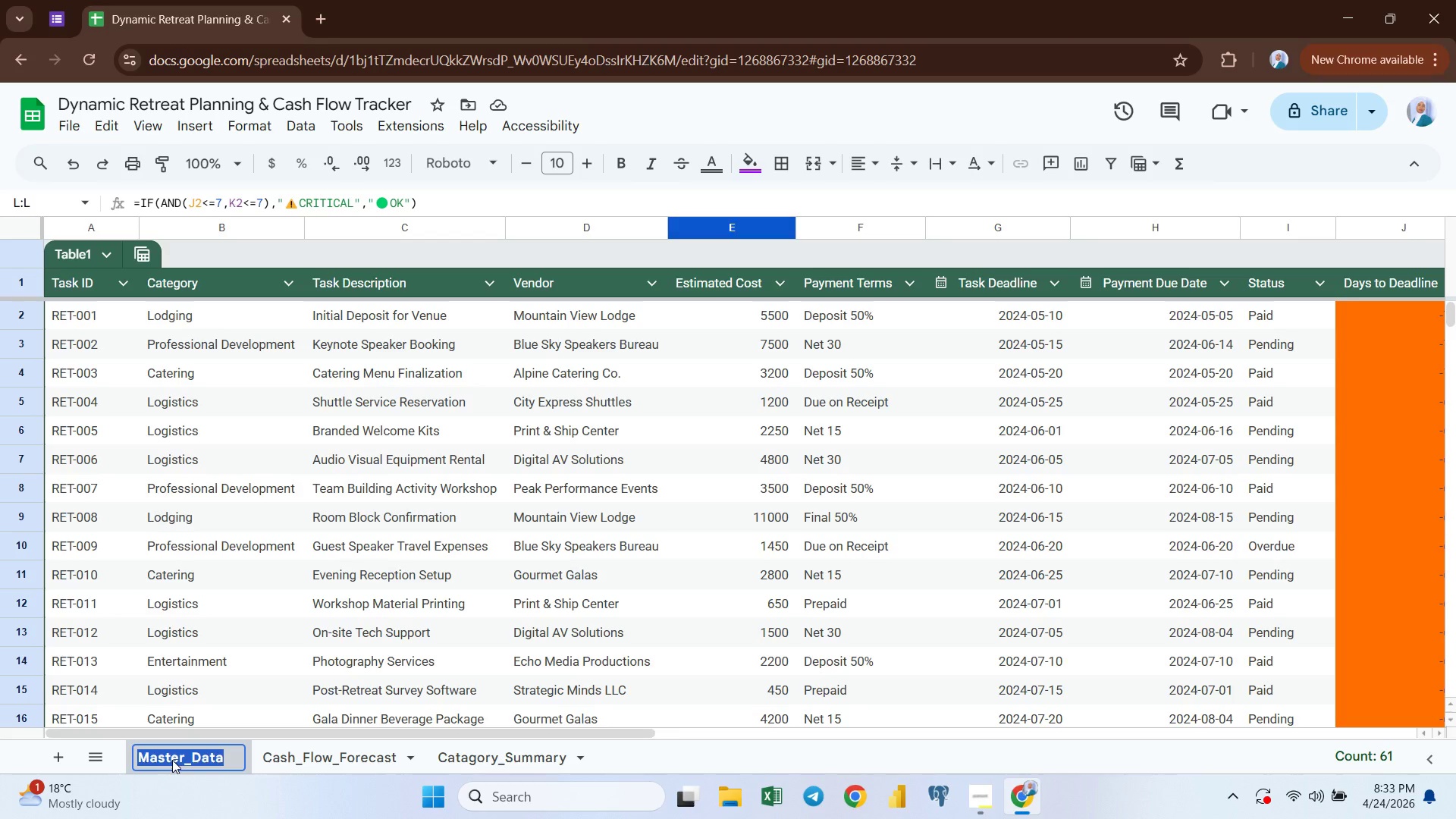 
key(Enter)
 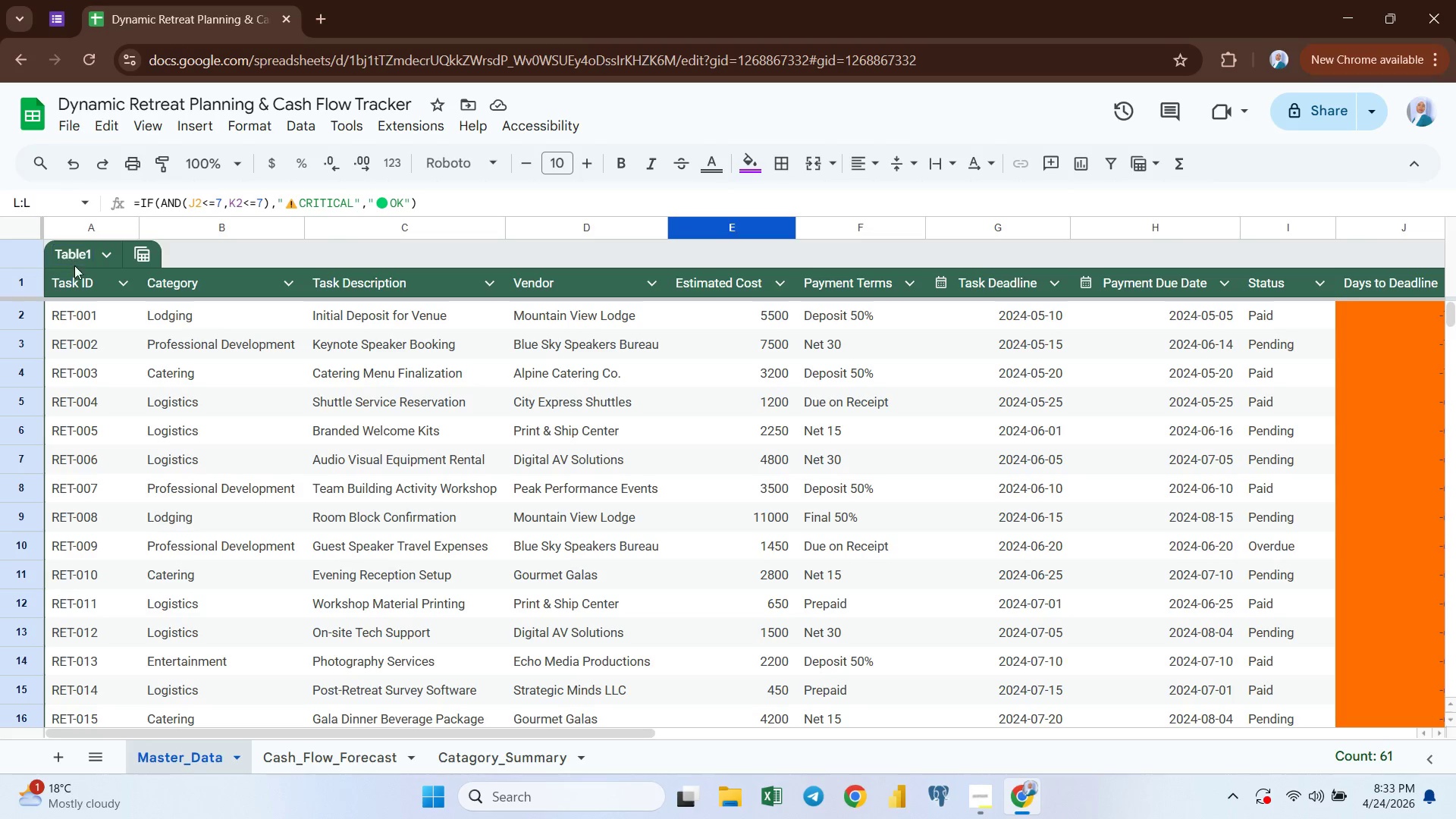 
double_click([74, 261])
 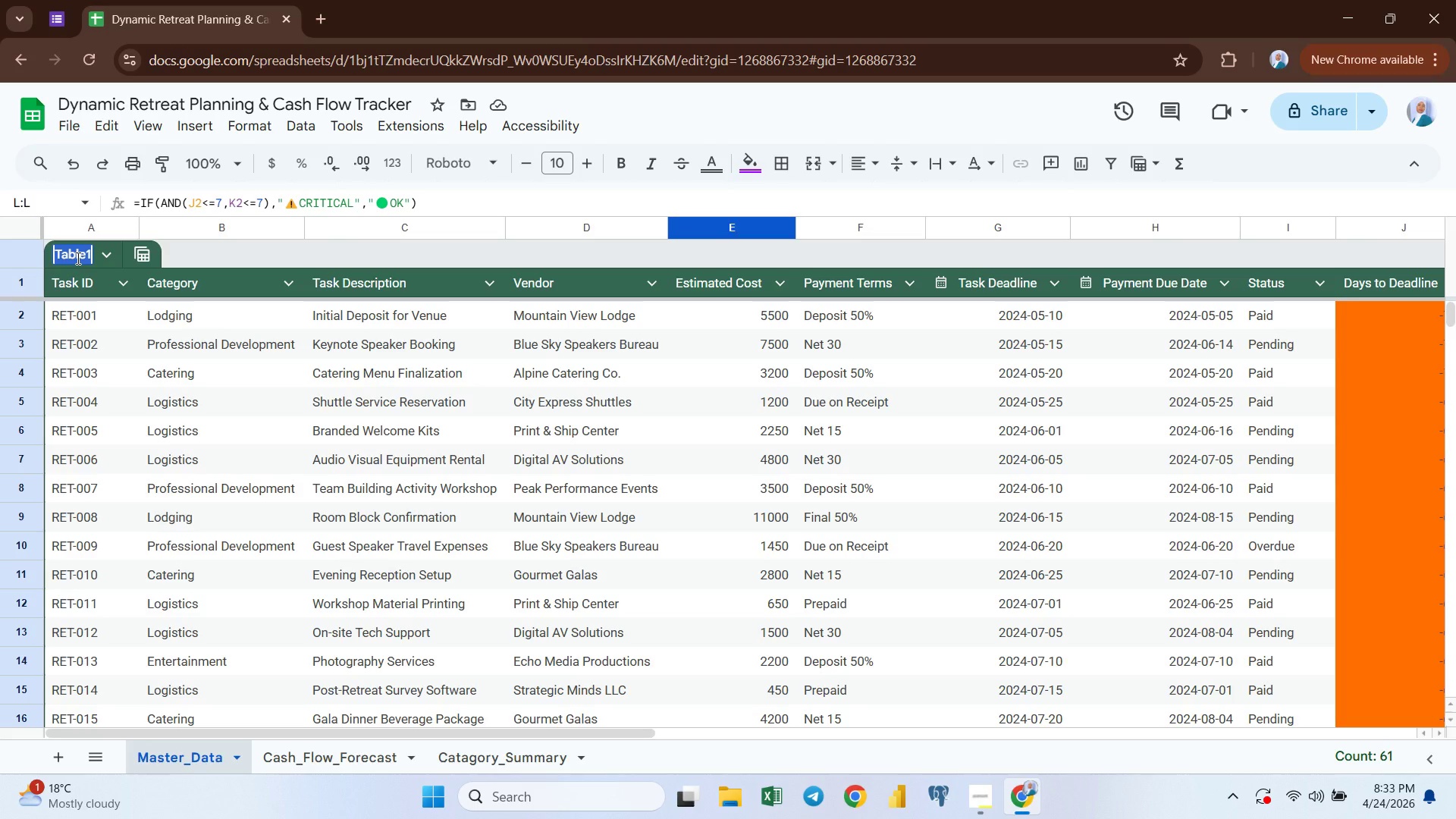 
key(Control+A)
 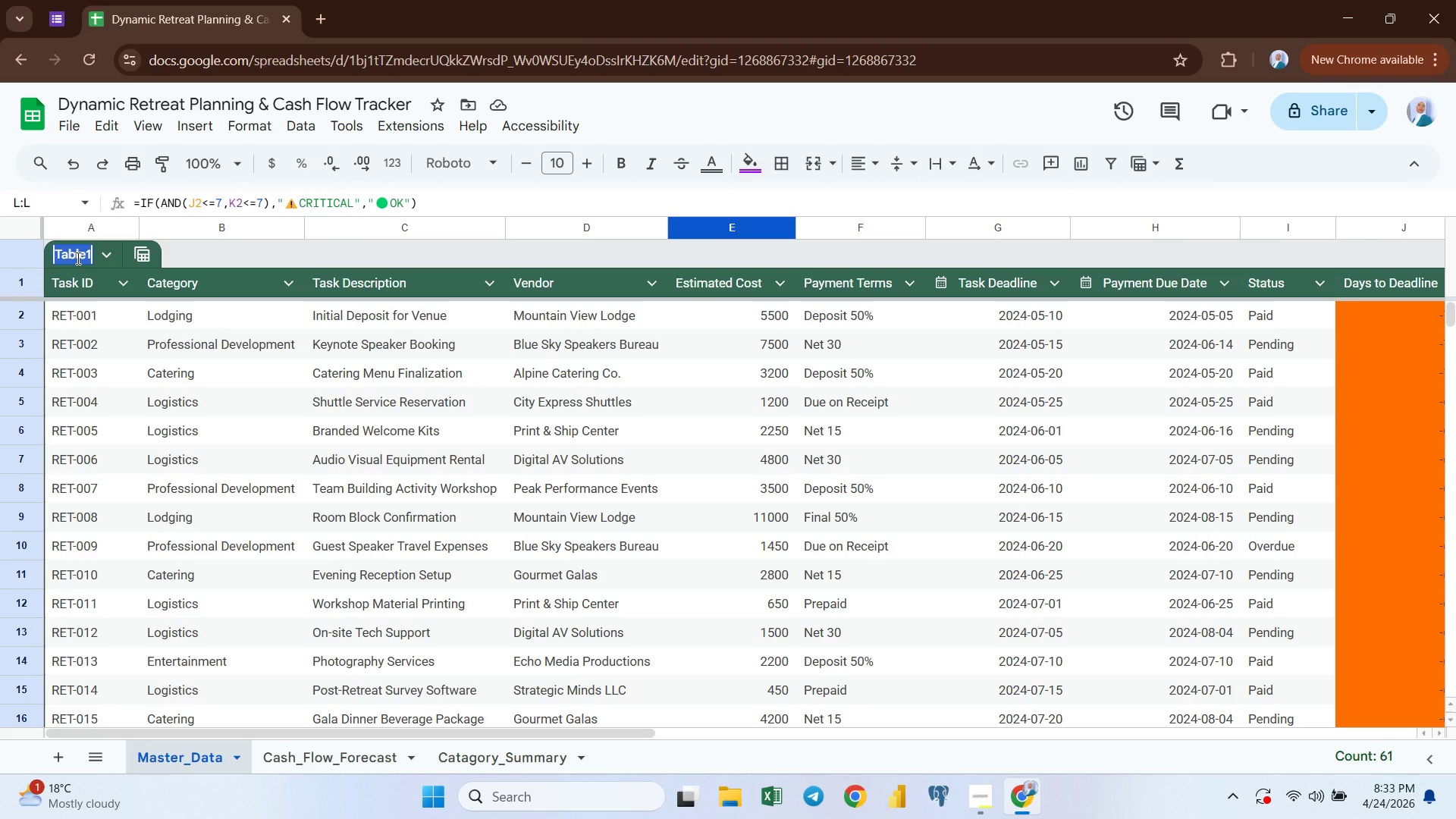 
key(Control+V)
 